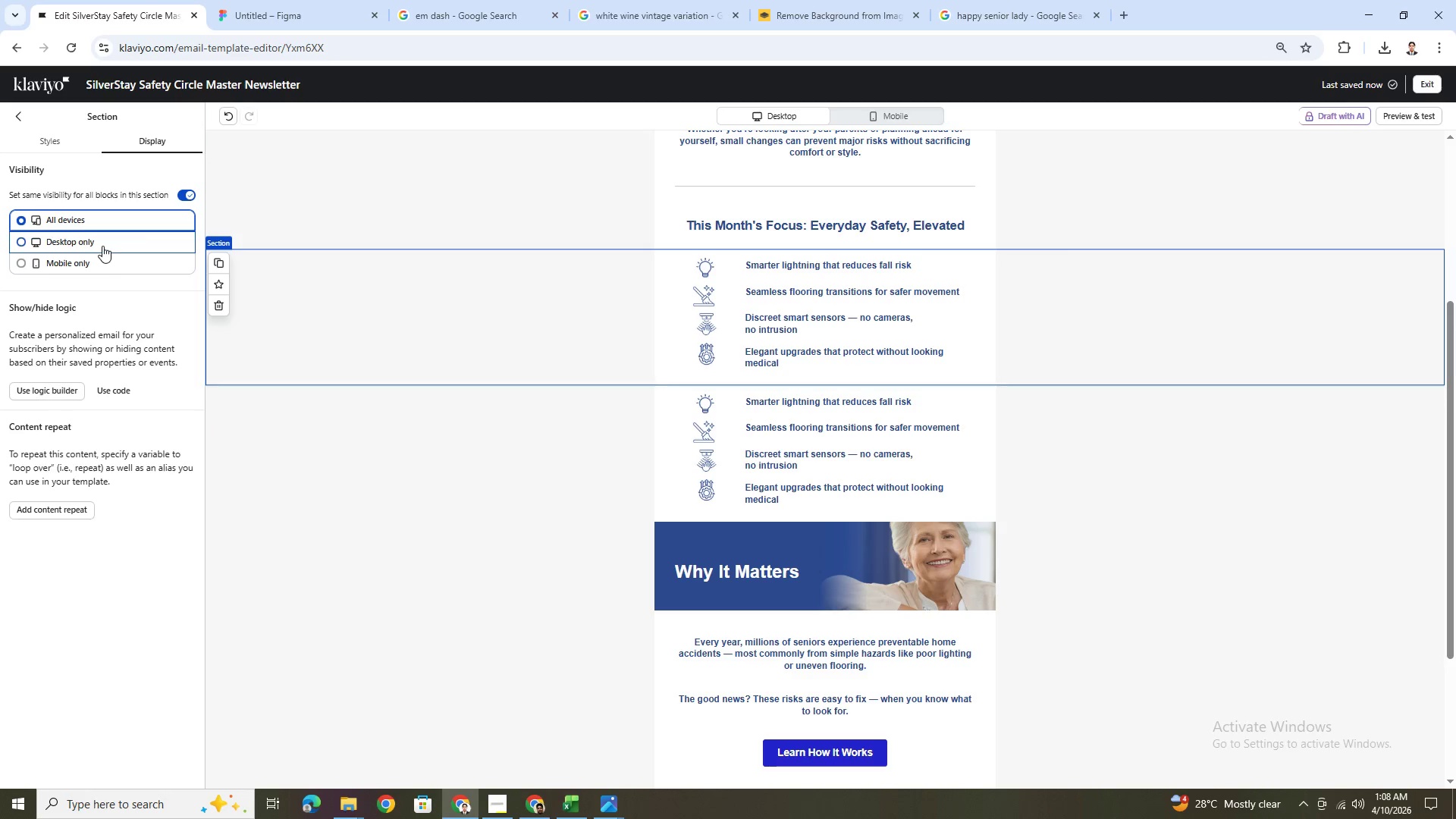 
left_click([102, 246])
 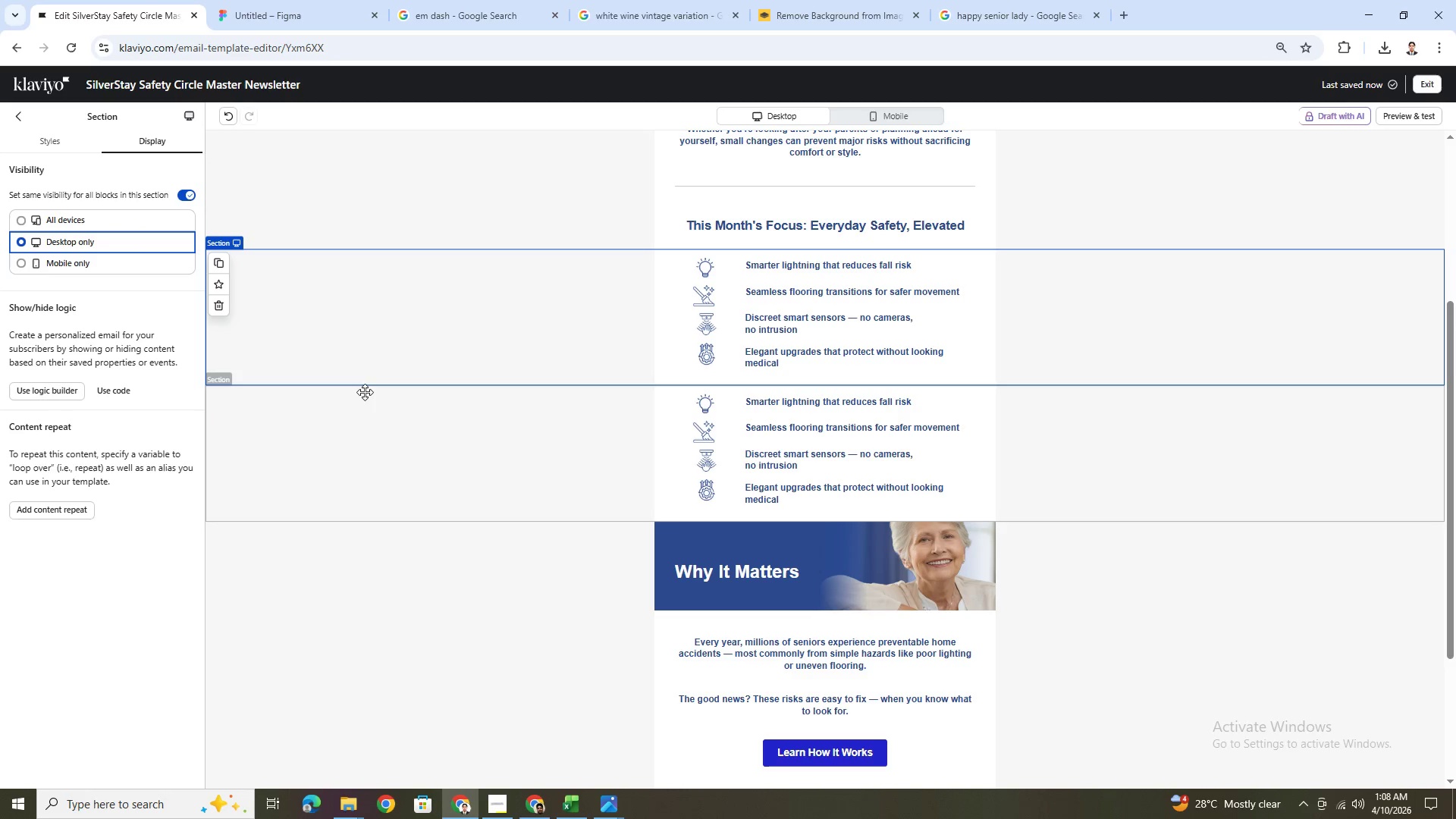 
left_click([366, 396])
 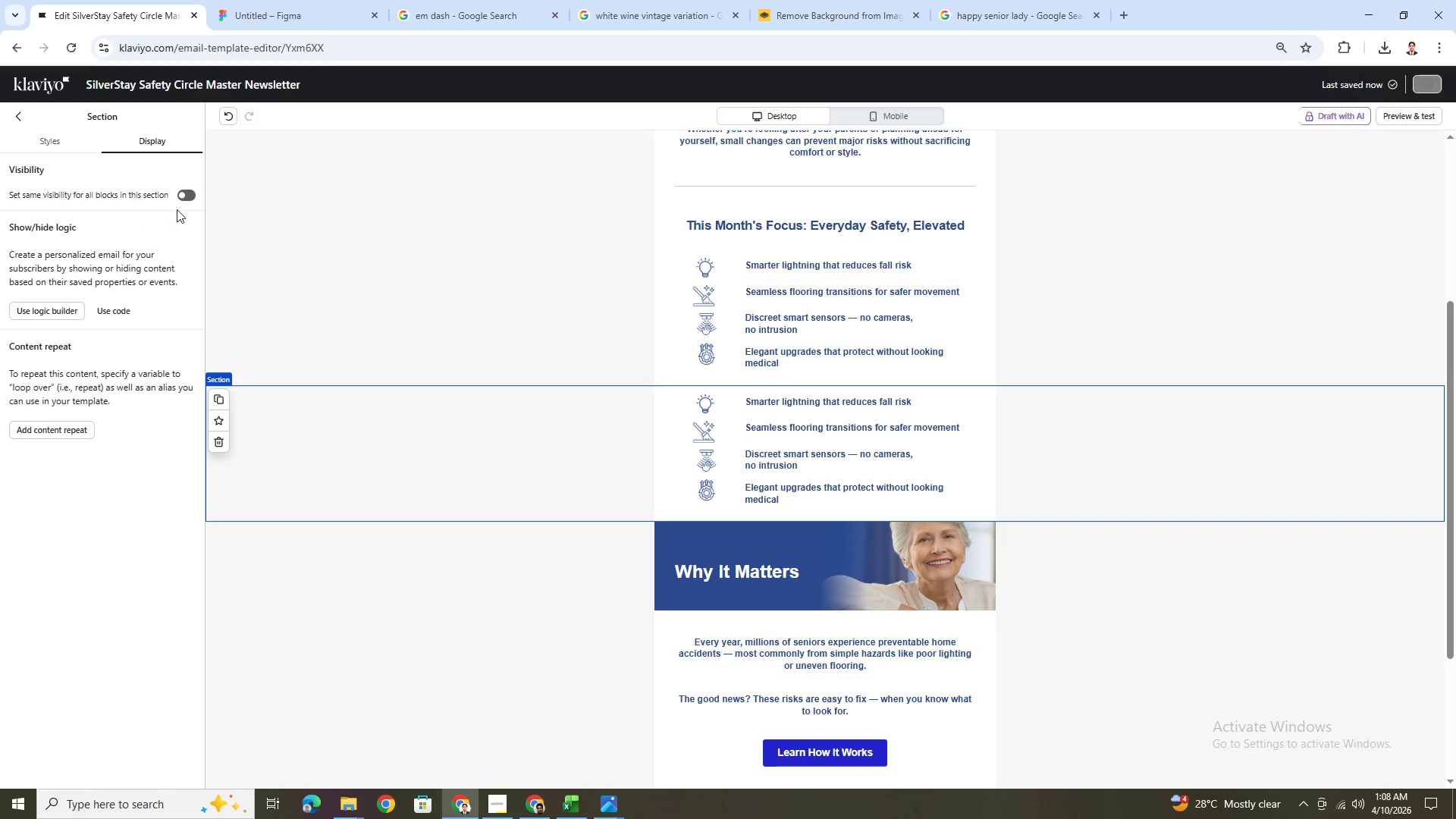 
left_click([186, 196])
 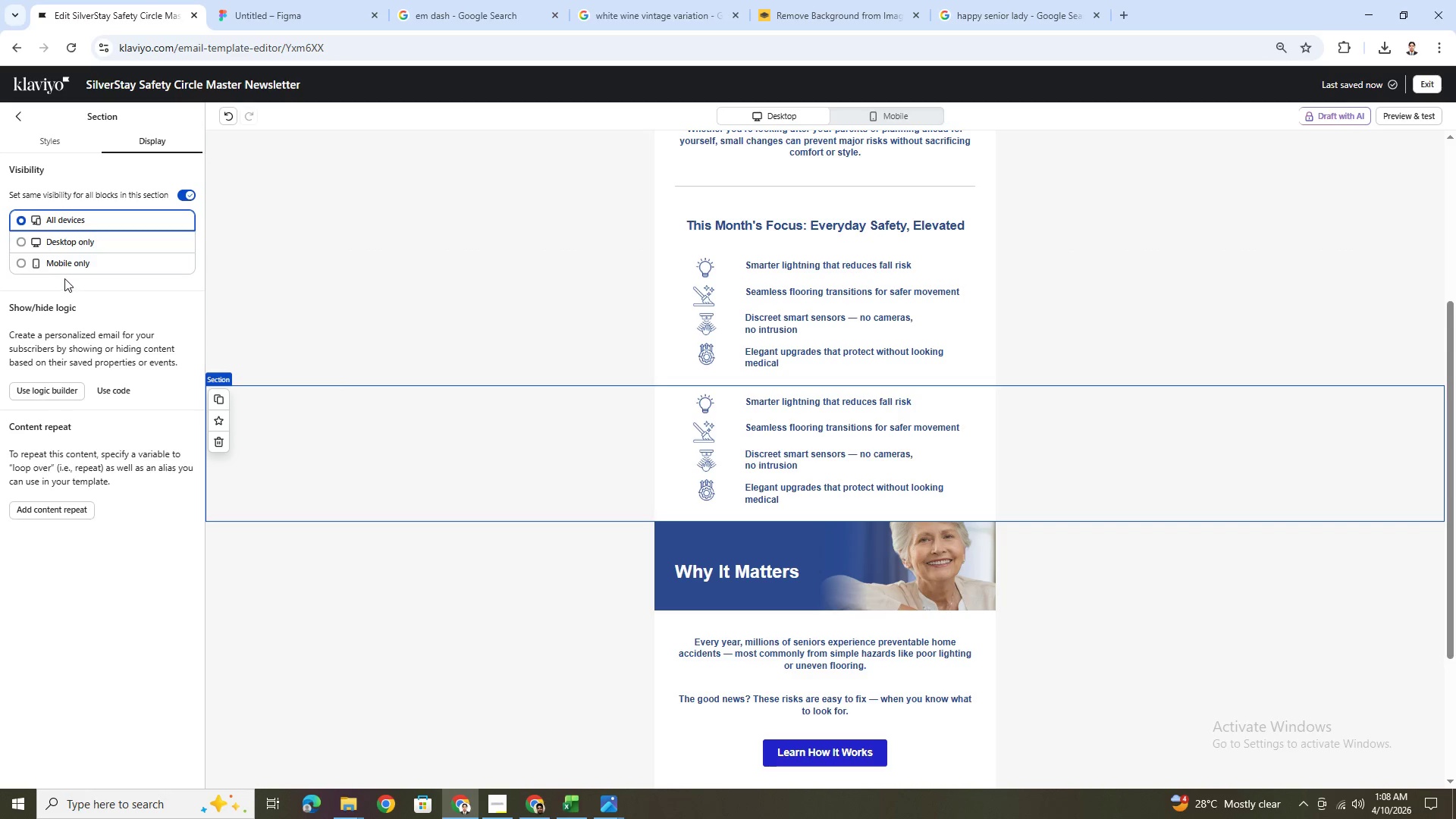 
left_click([64, 271])
 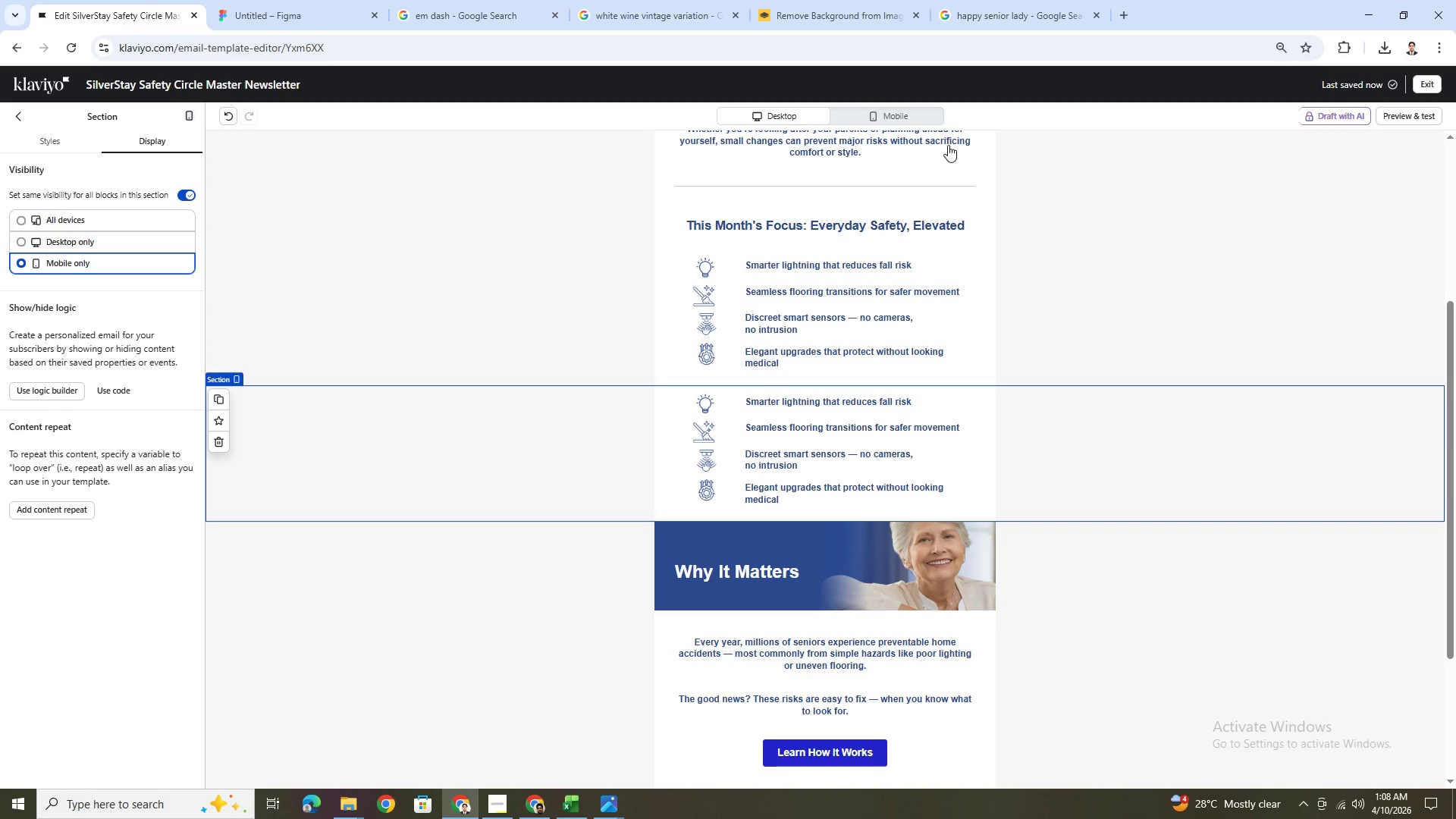 
left_click([922, 111])
 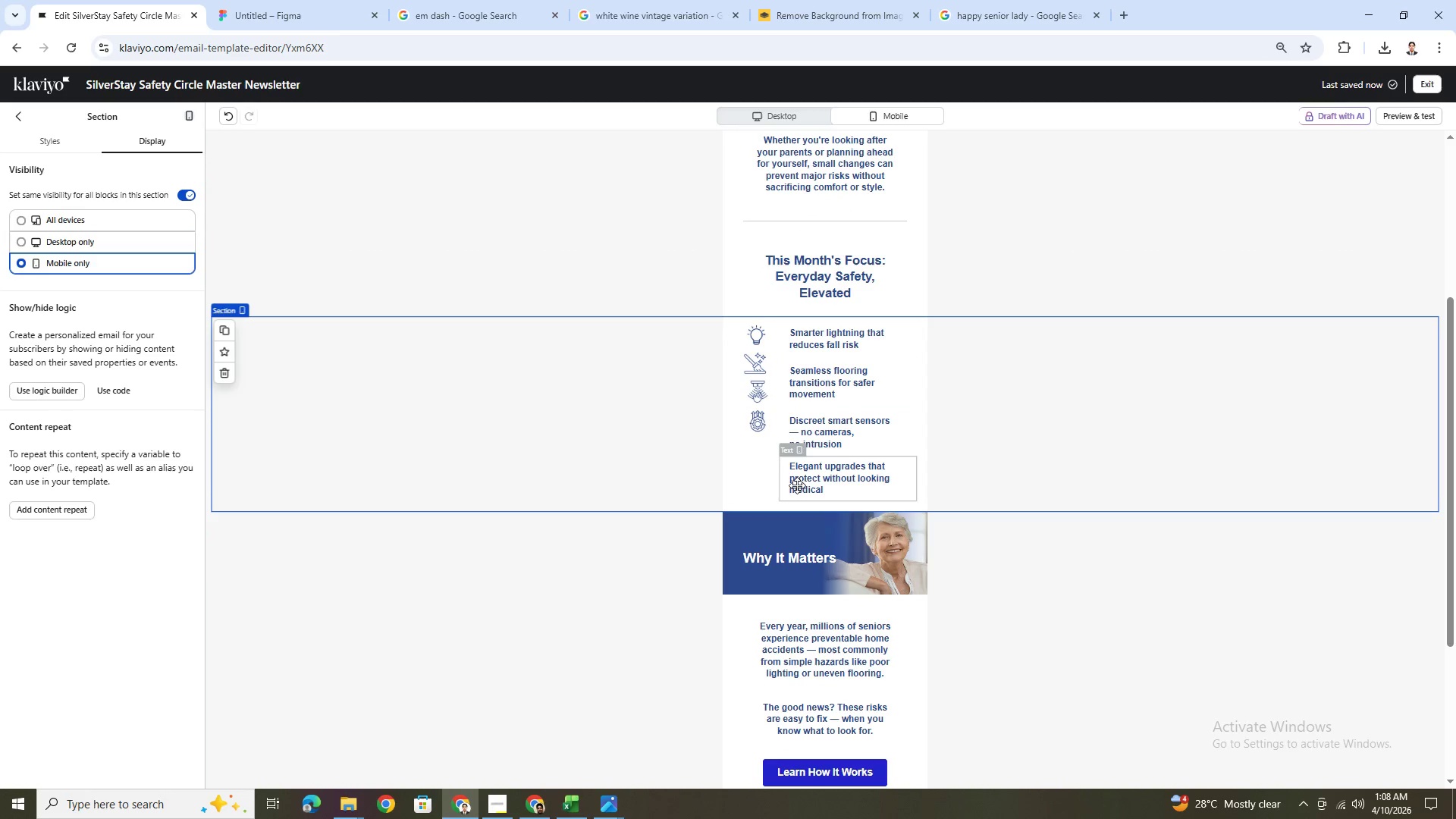 
wait(7.44)
 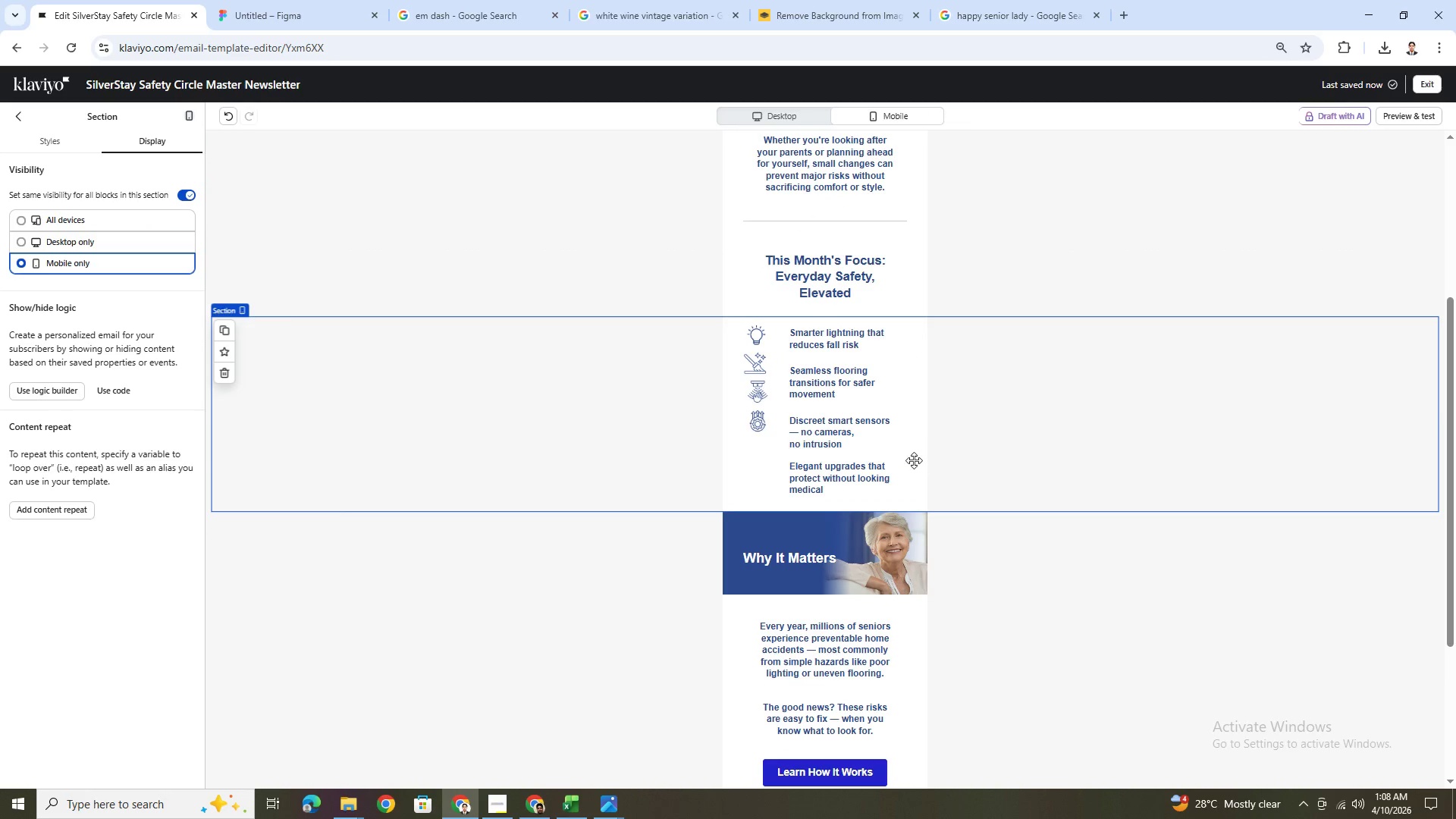 
left_click([866, 422])
 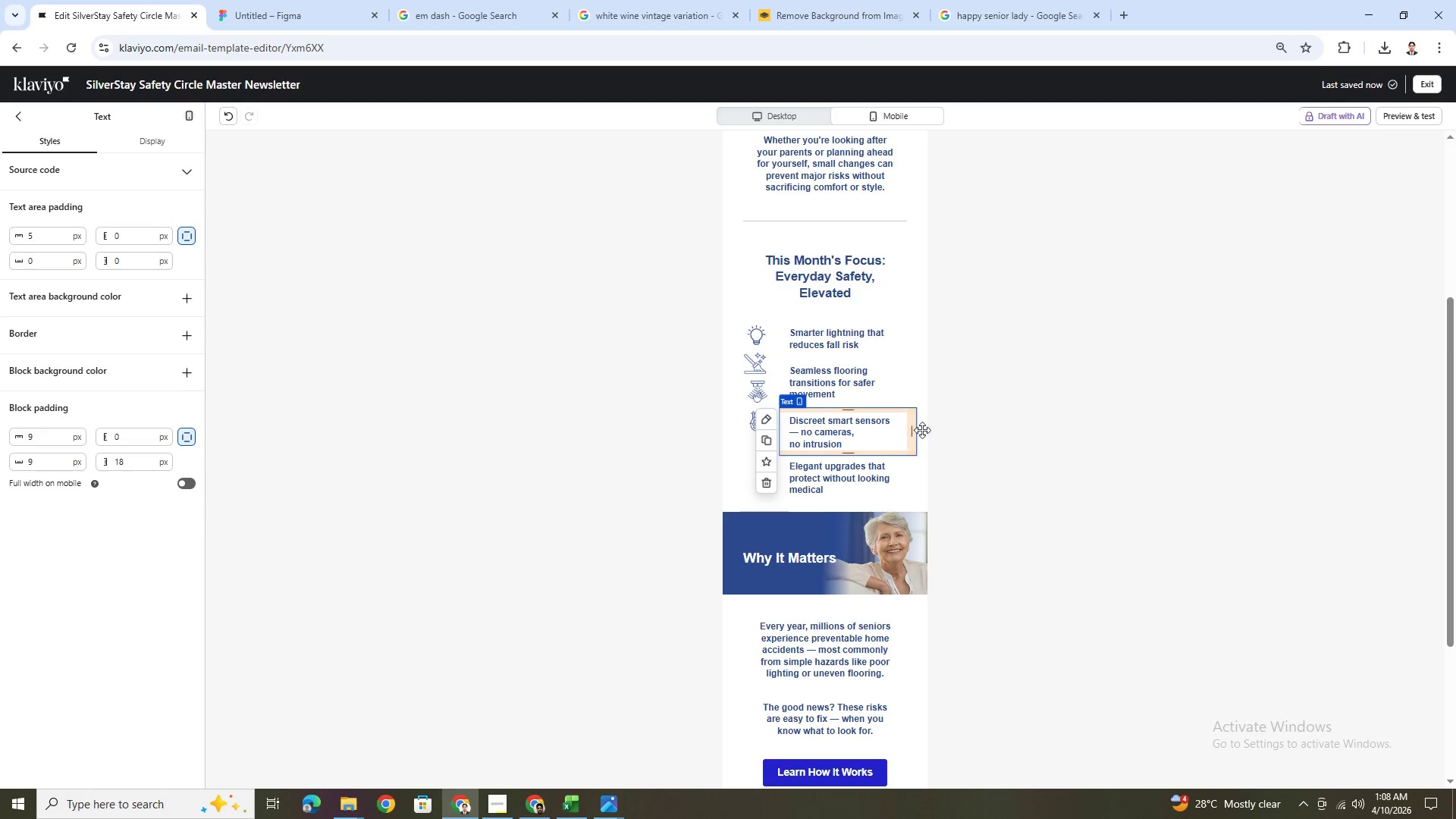 
left_click([1051, 582])
 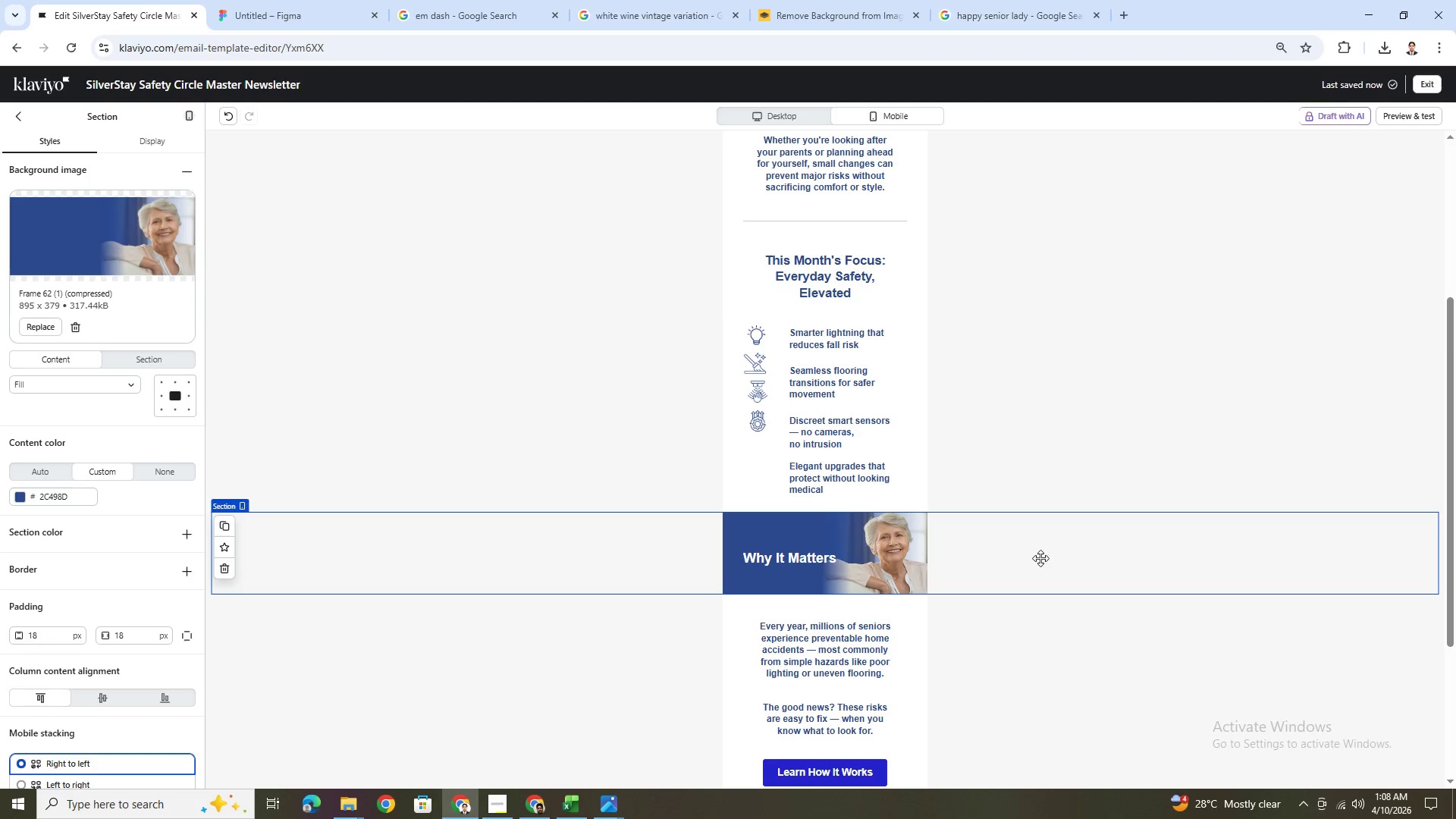 
hold_key(key=ControlLeft, duration=0.86)
scroll: coordinate [1033, 542], scroll_direction: up, amount: 3.0
 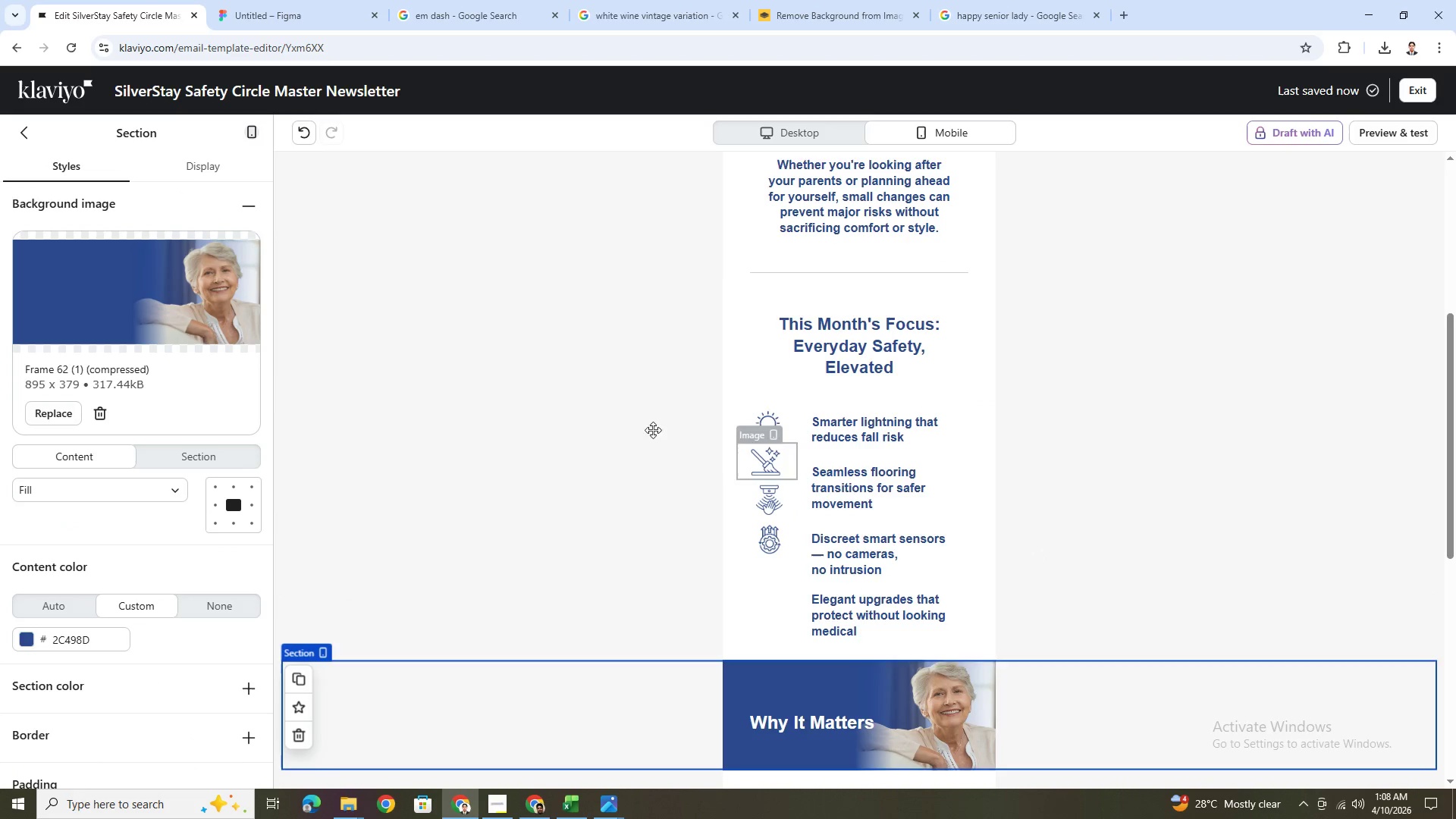 
left_click([20, 138])
 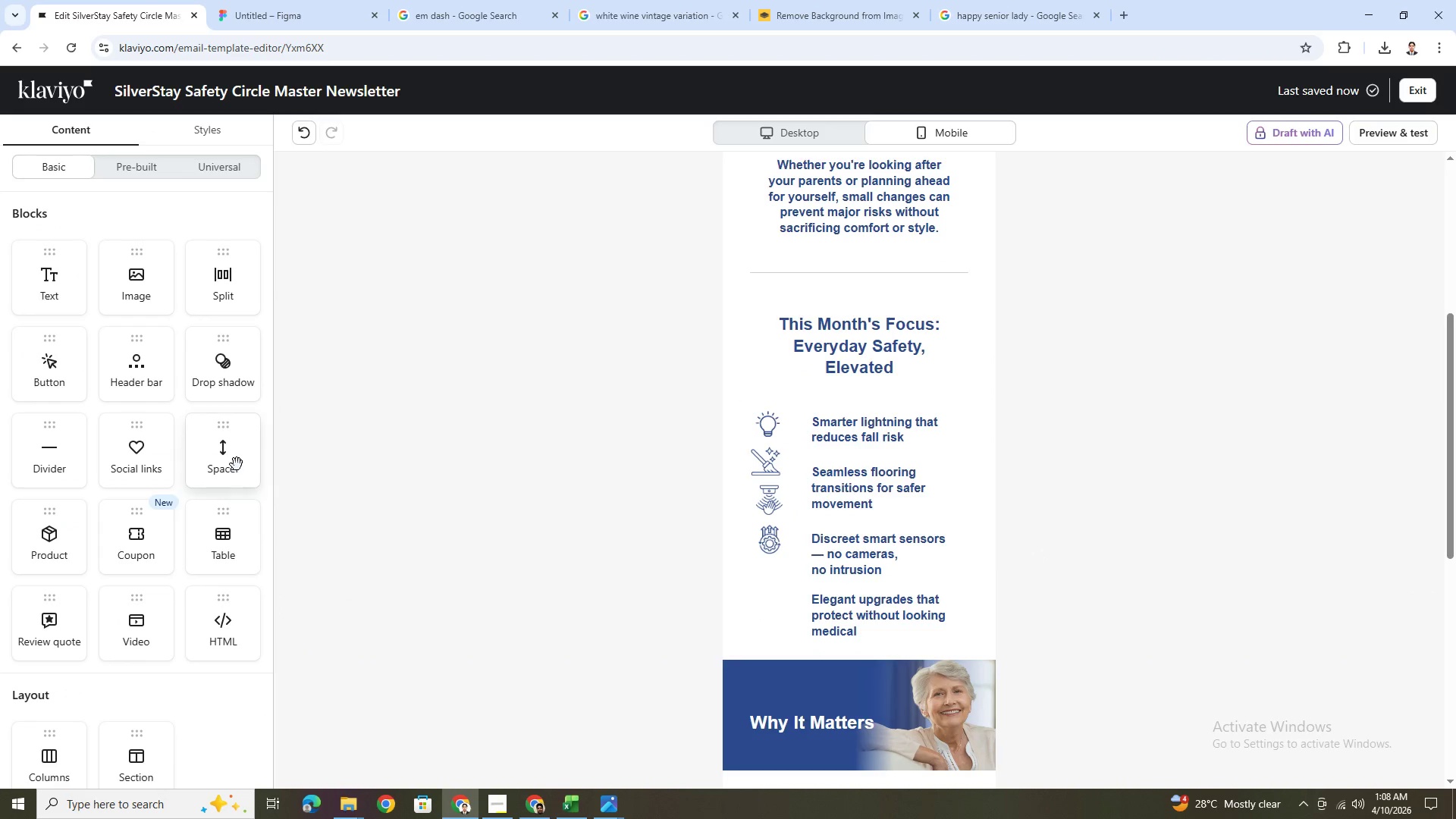 
left_click_drag(start_coordinate=[230, 460], to_coordinate=[777, 454])
 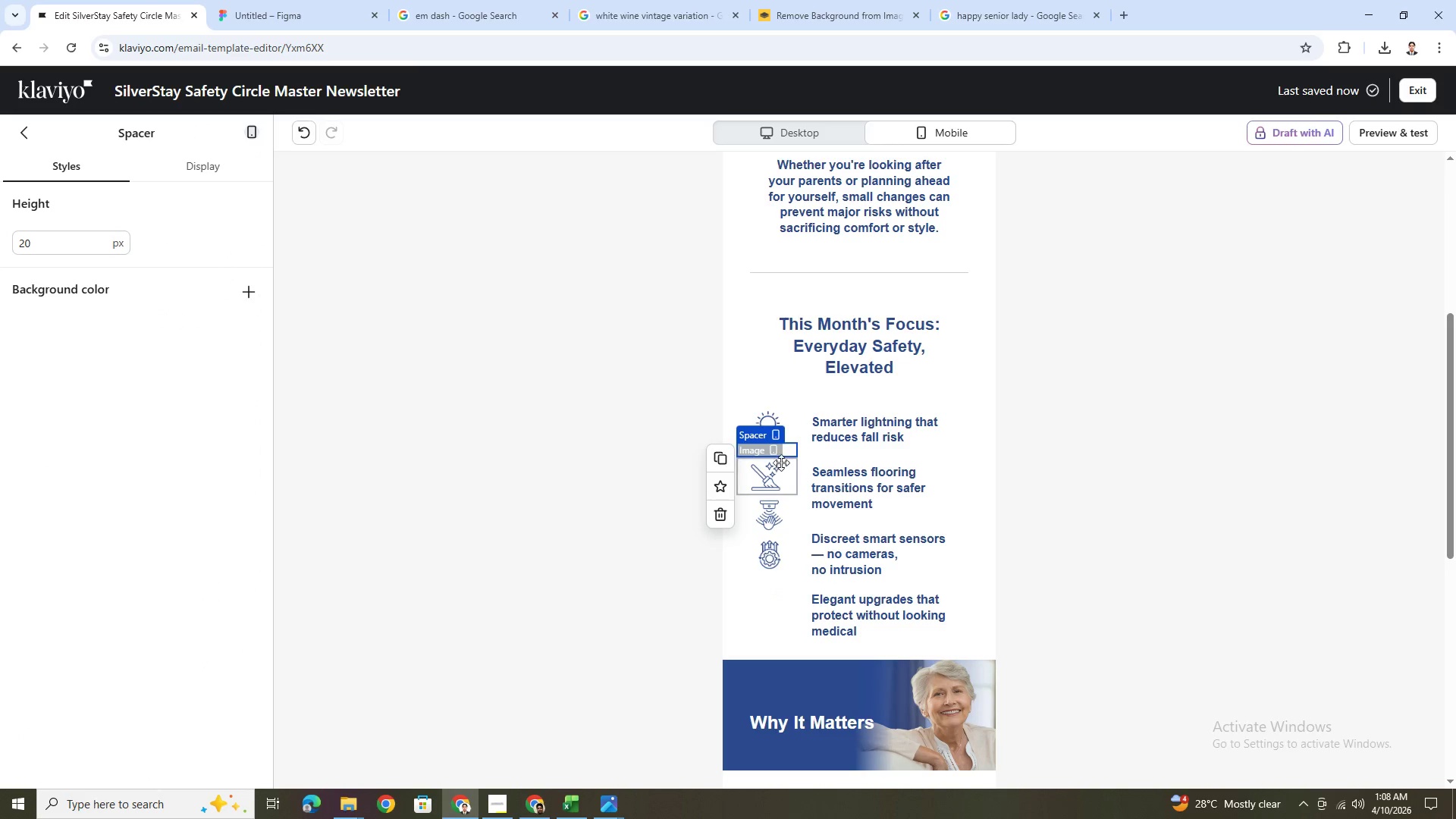 
left_click([723, 463])
 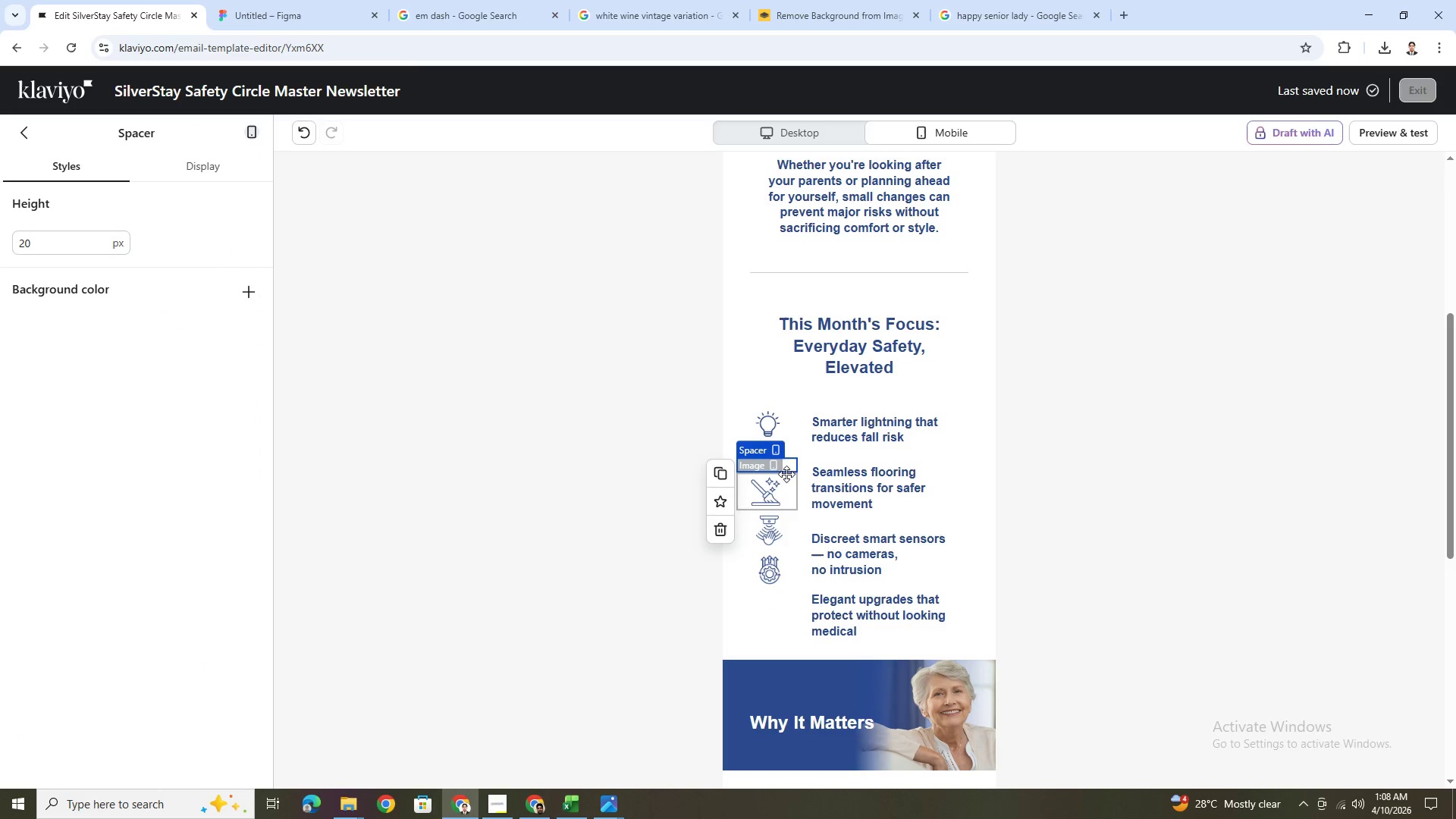 
left_click_drag(start_coordinate=[785, 470], to_coordinate=[787, 527])
 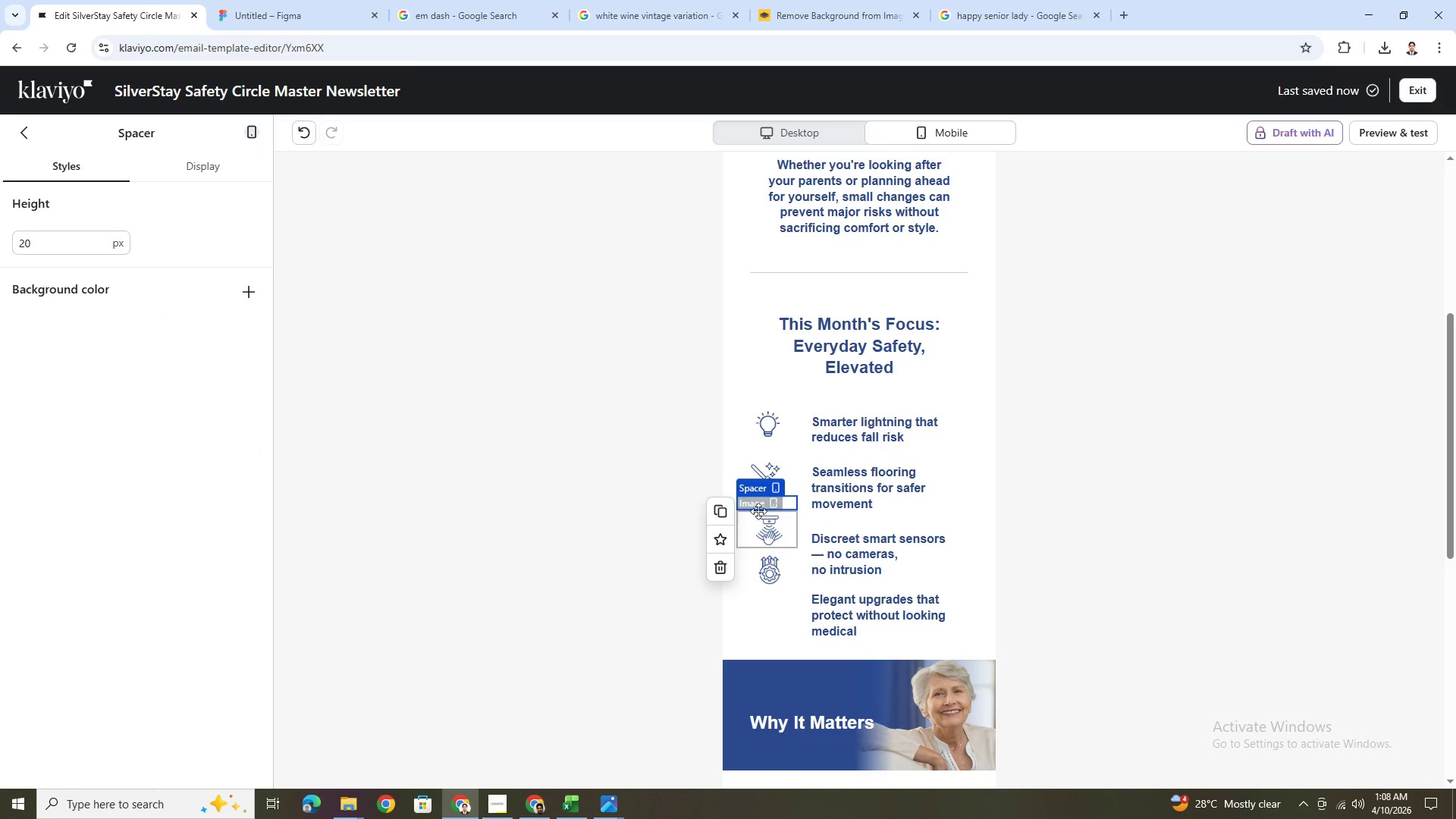 
left_click([723, 513])
 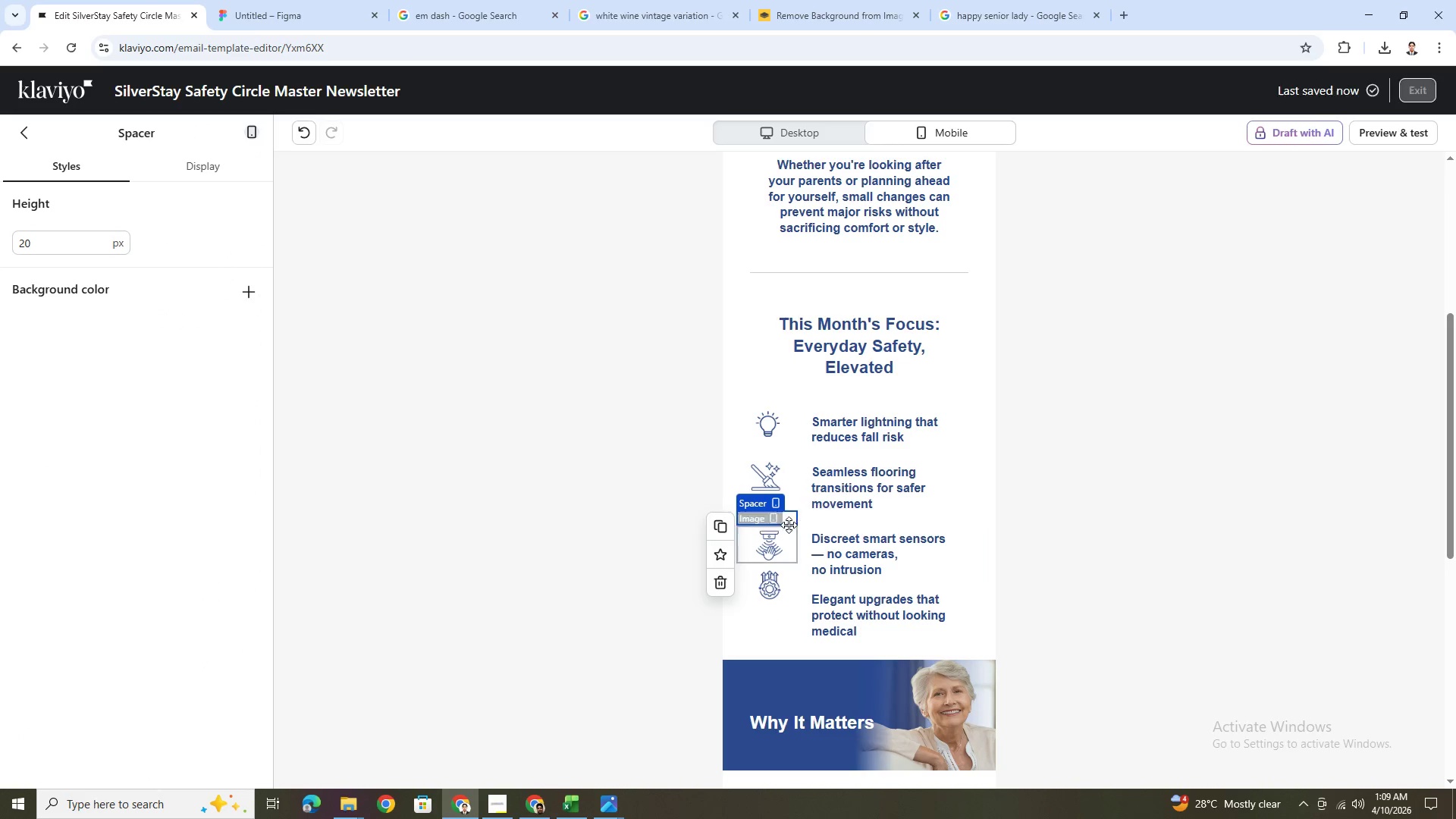 
left_click_drag(start_coordinate=[780, 519], to_coordinate=[786, 590])
 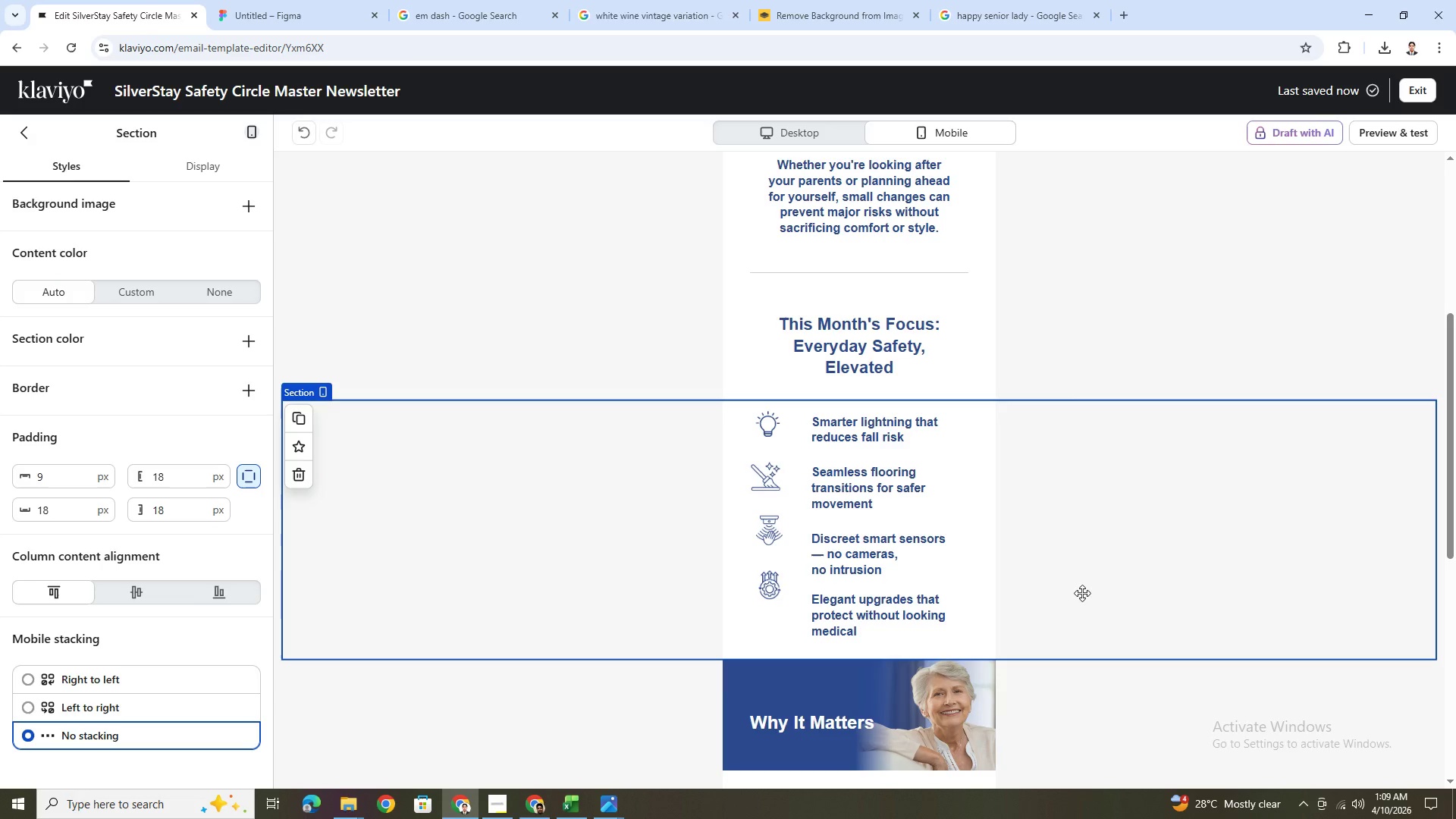 
scroll: coordinate [1078, 560], scroll_direction: down, amount: 1.0
 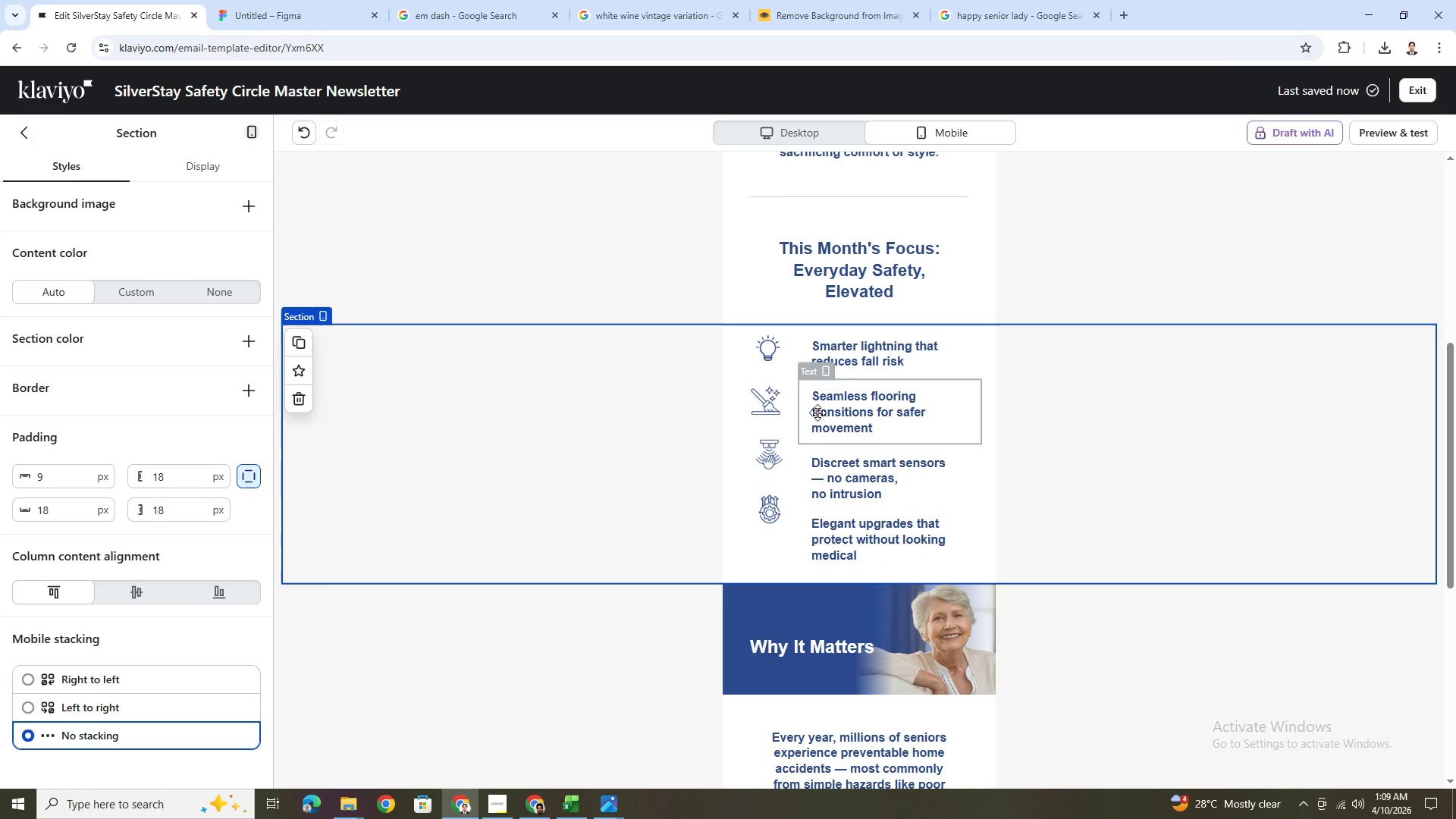 
left_click([761, 376])
 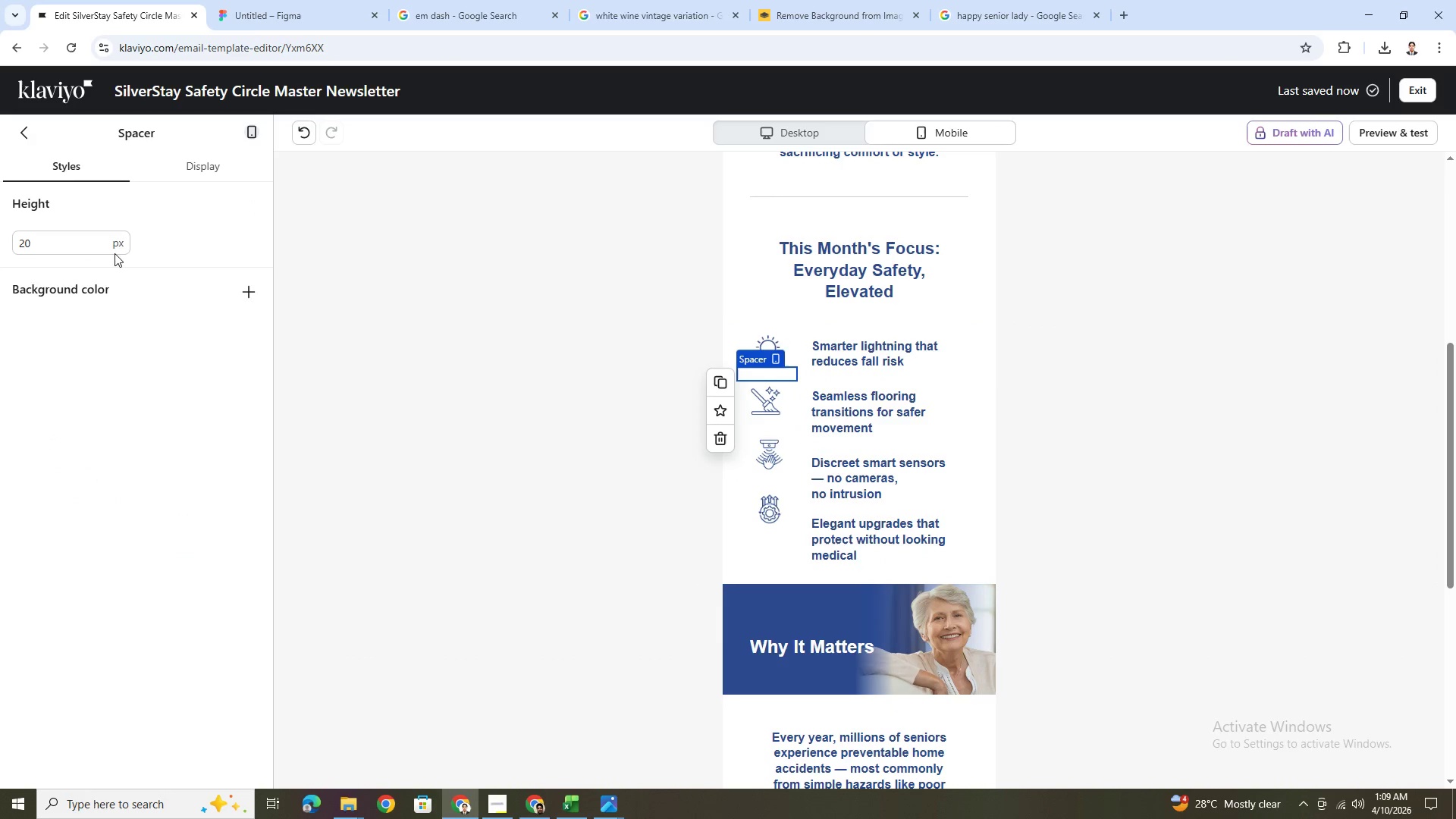 
double_click([77, 237])
 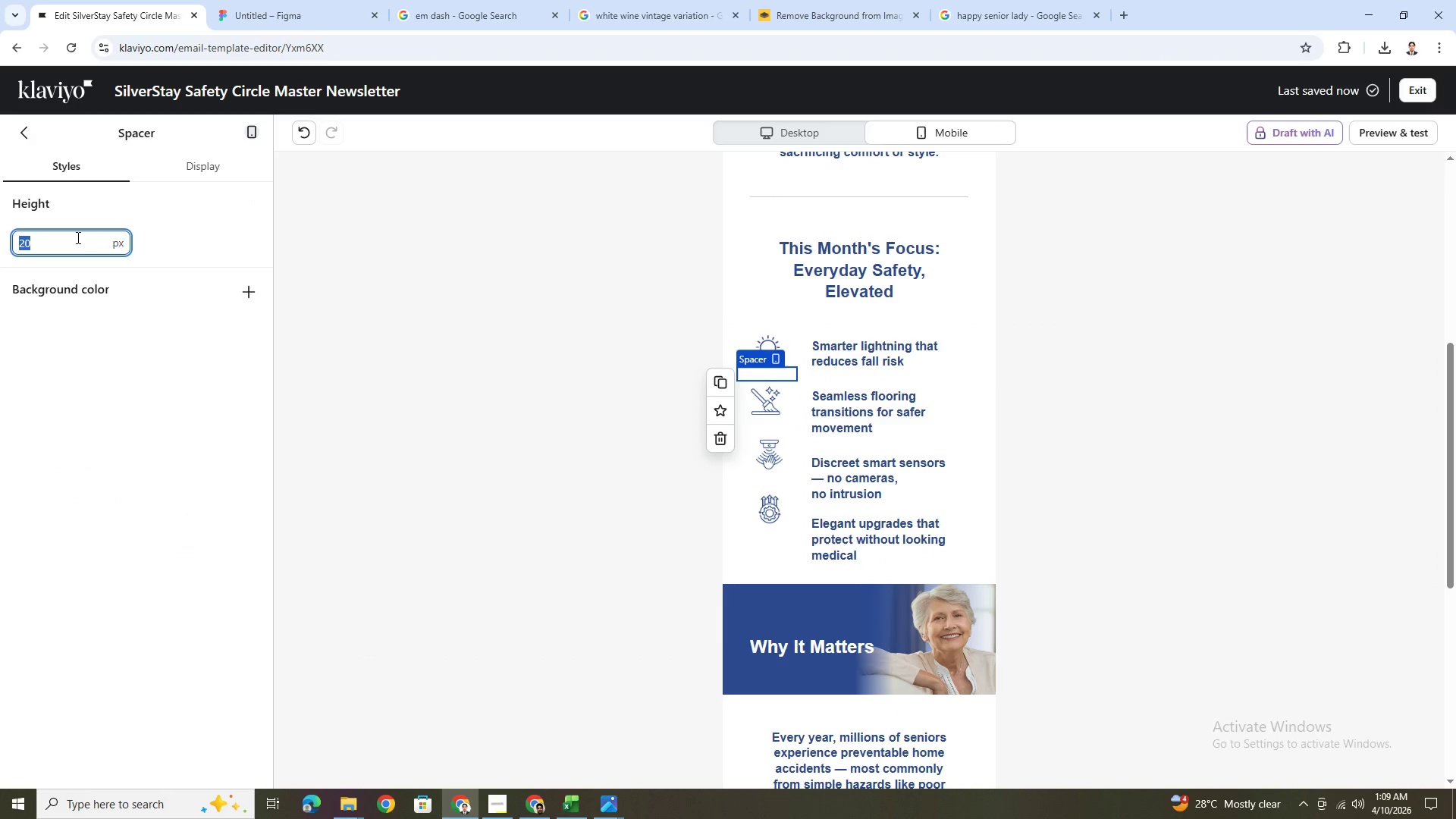 
key(Numpad3)
 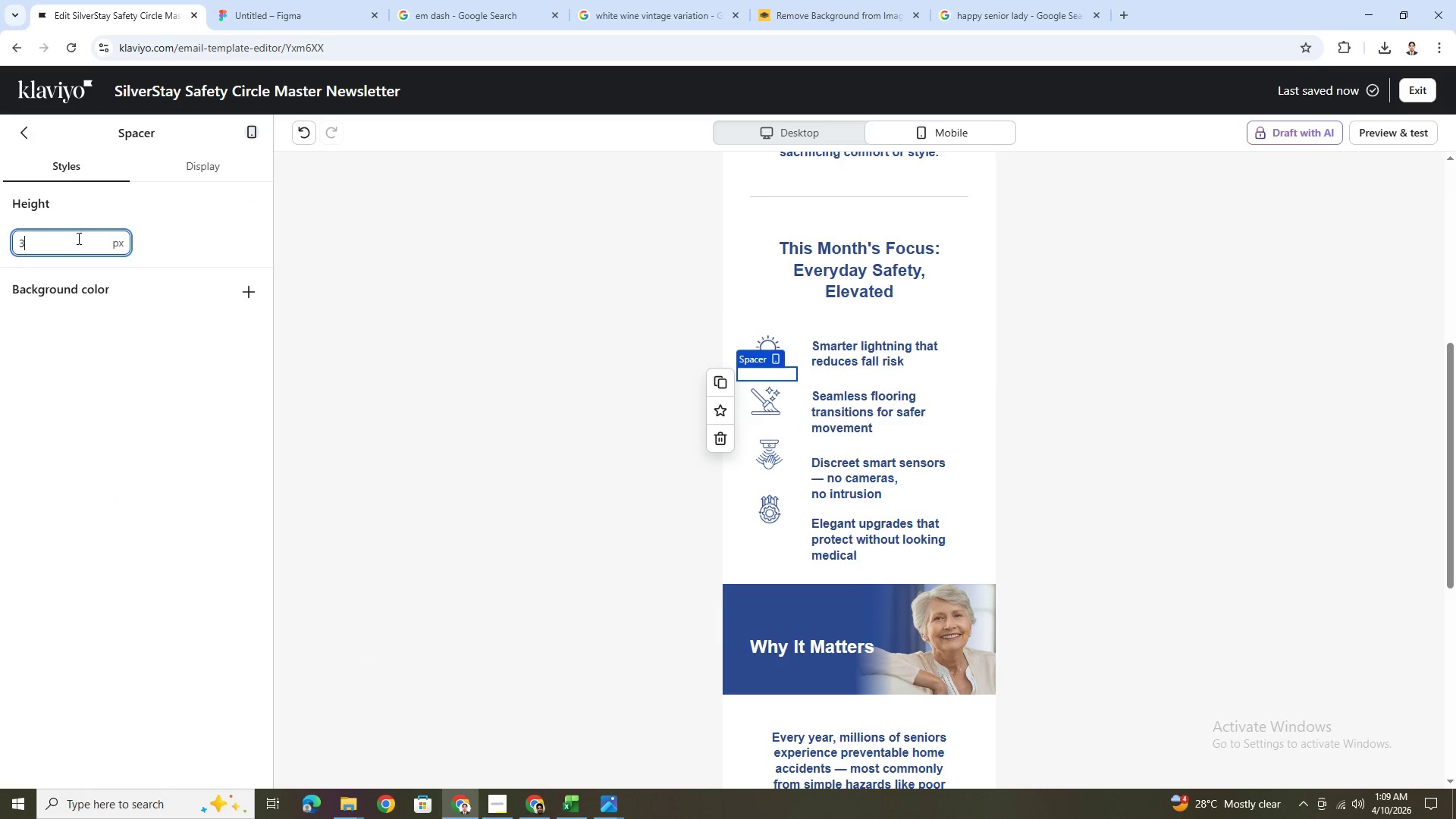 
key(Numpad0)
 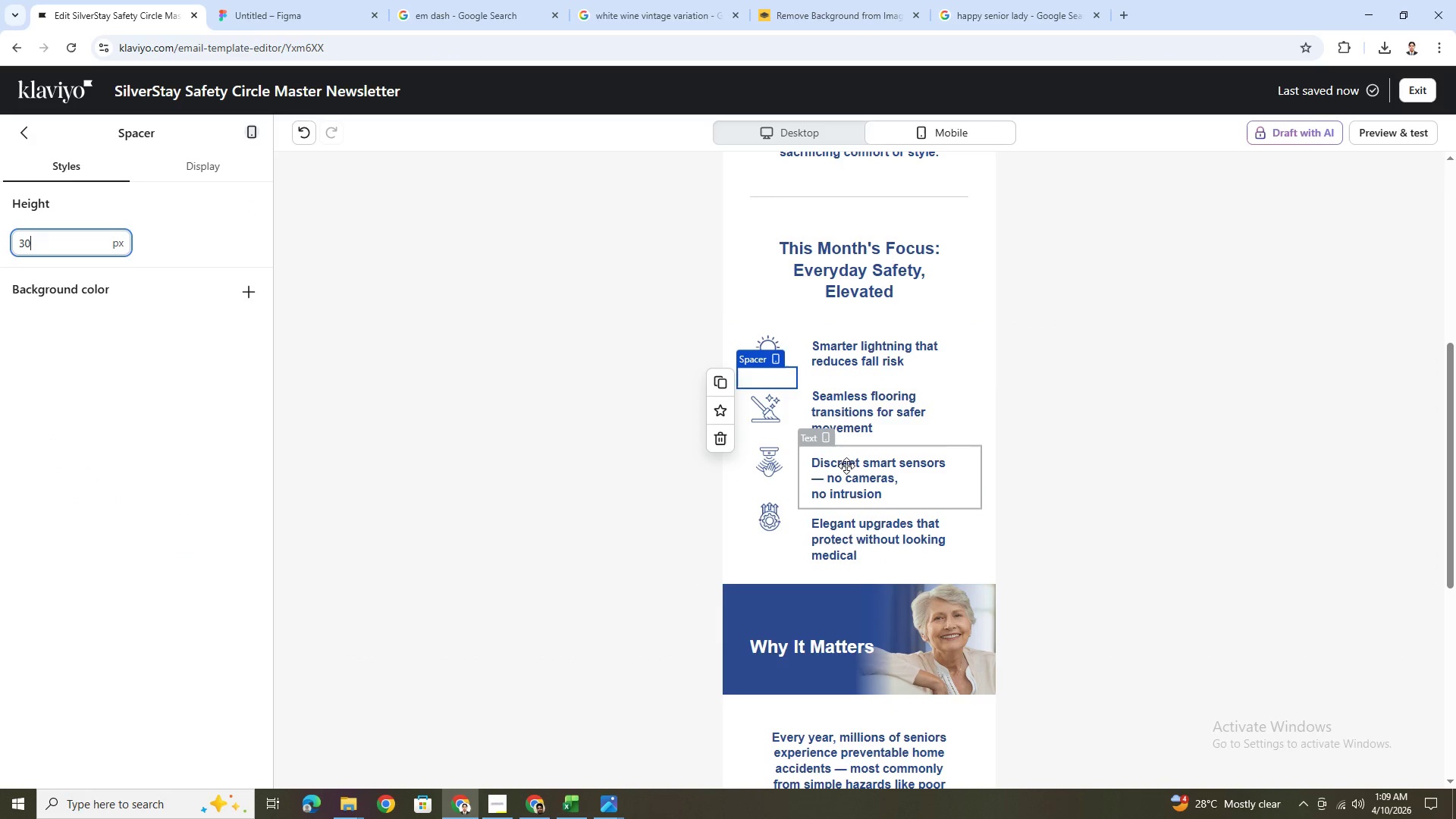 
left_click([783, 433])
 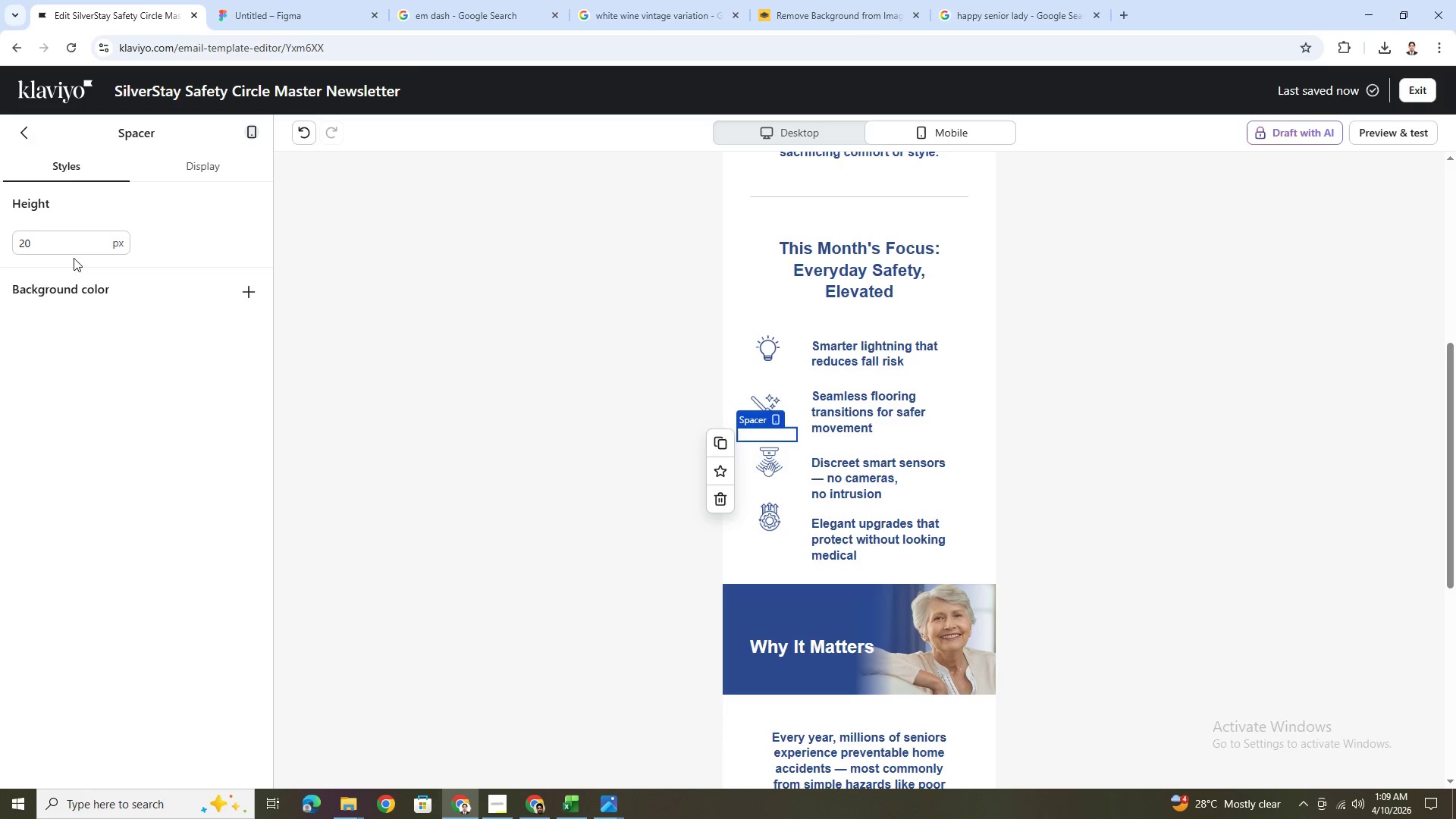 
double_click([67, 247])
 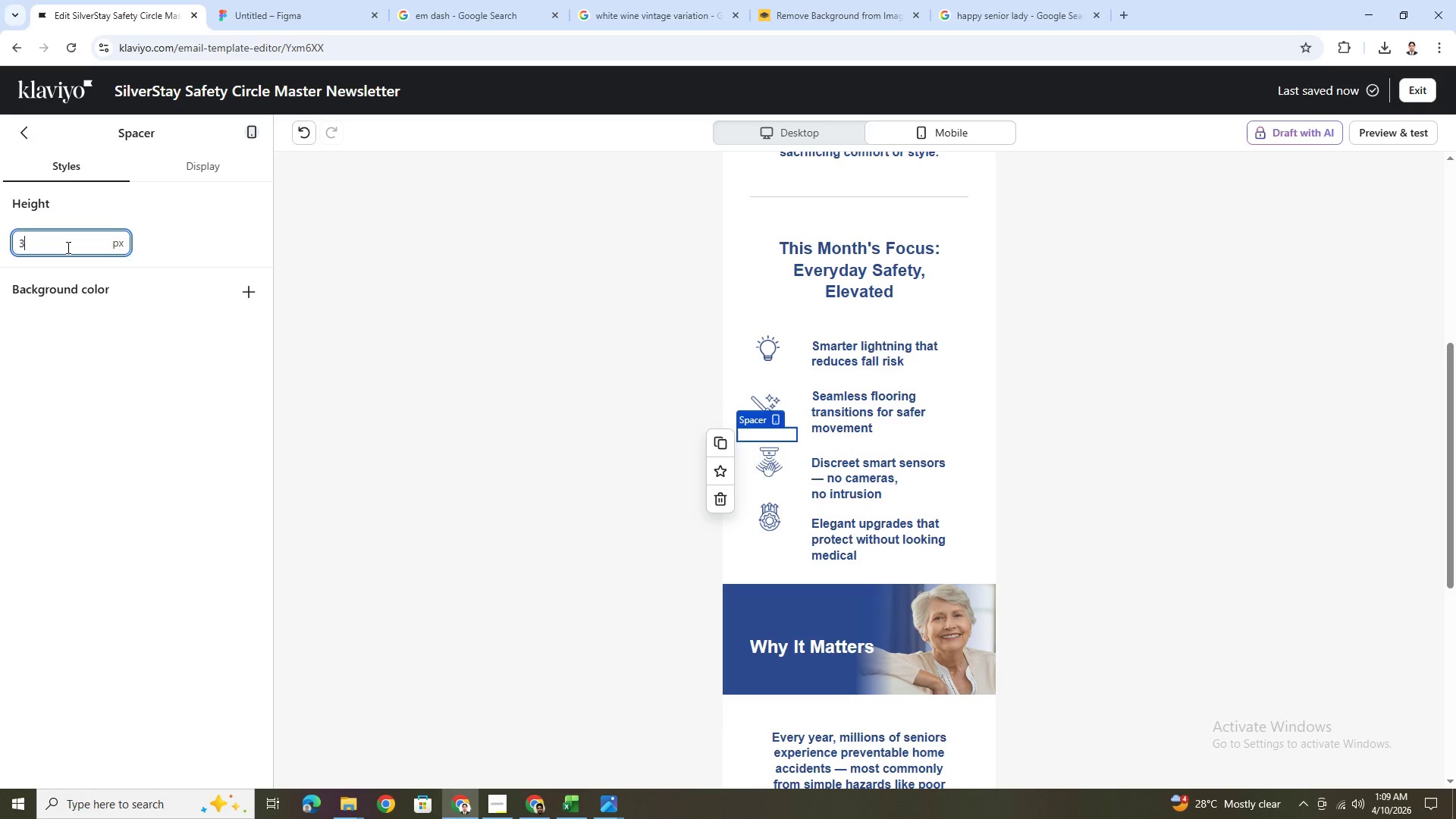 
key(Numpad3)
 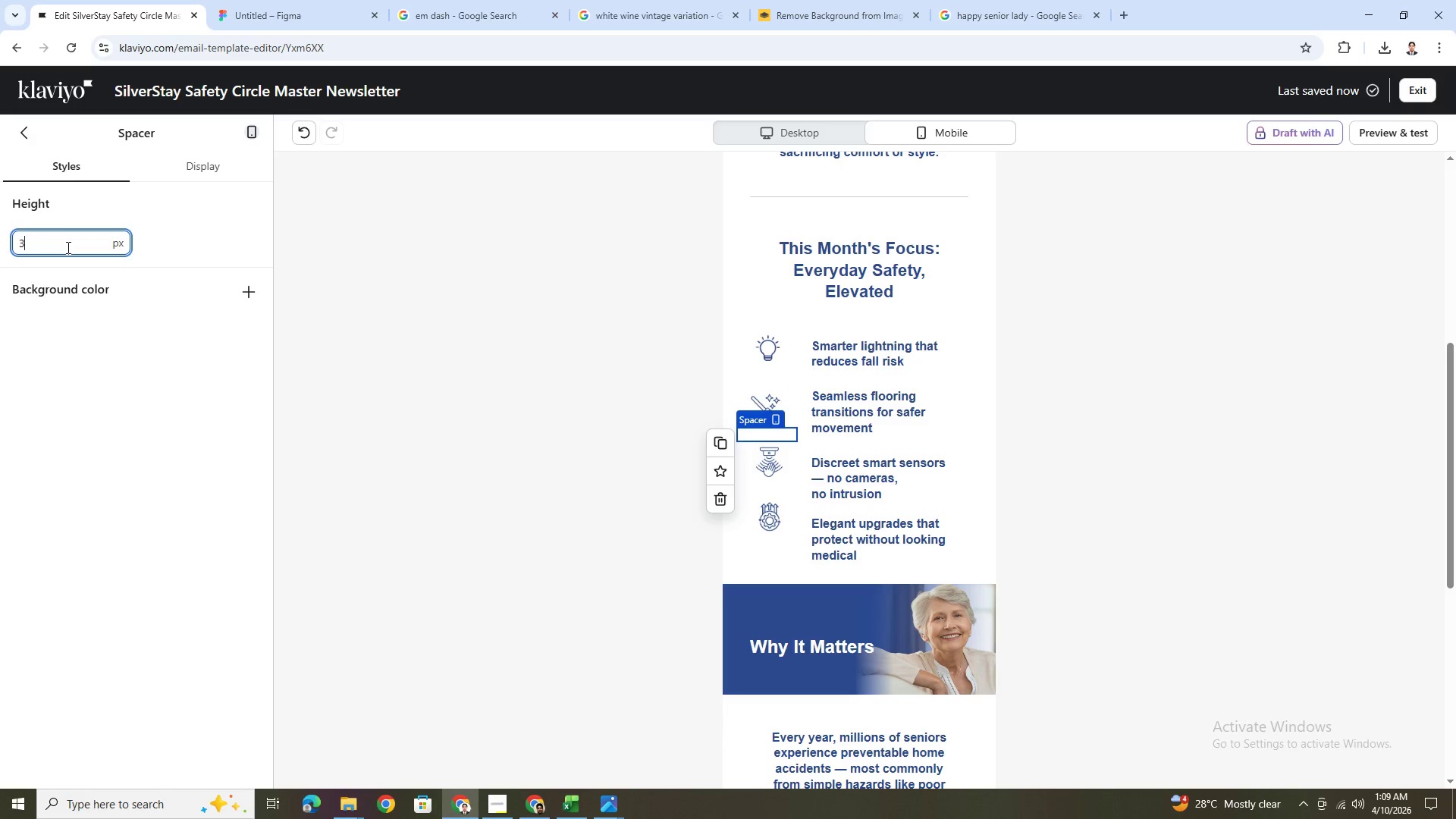 
key(Numpad0)
 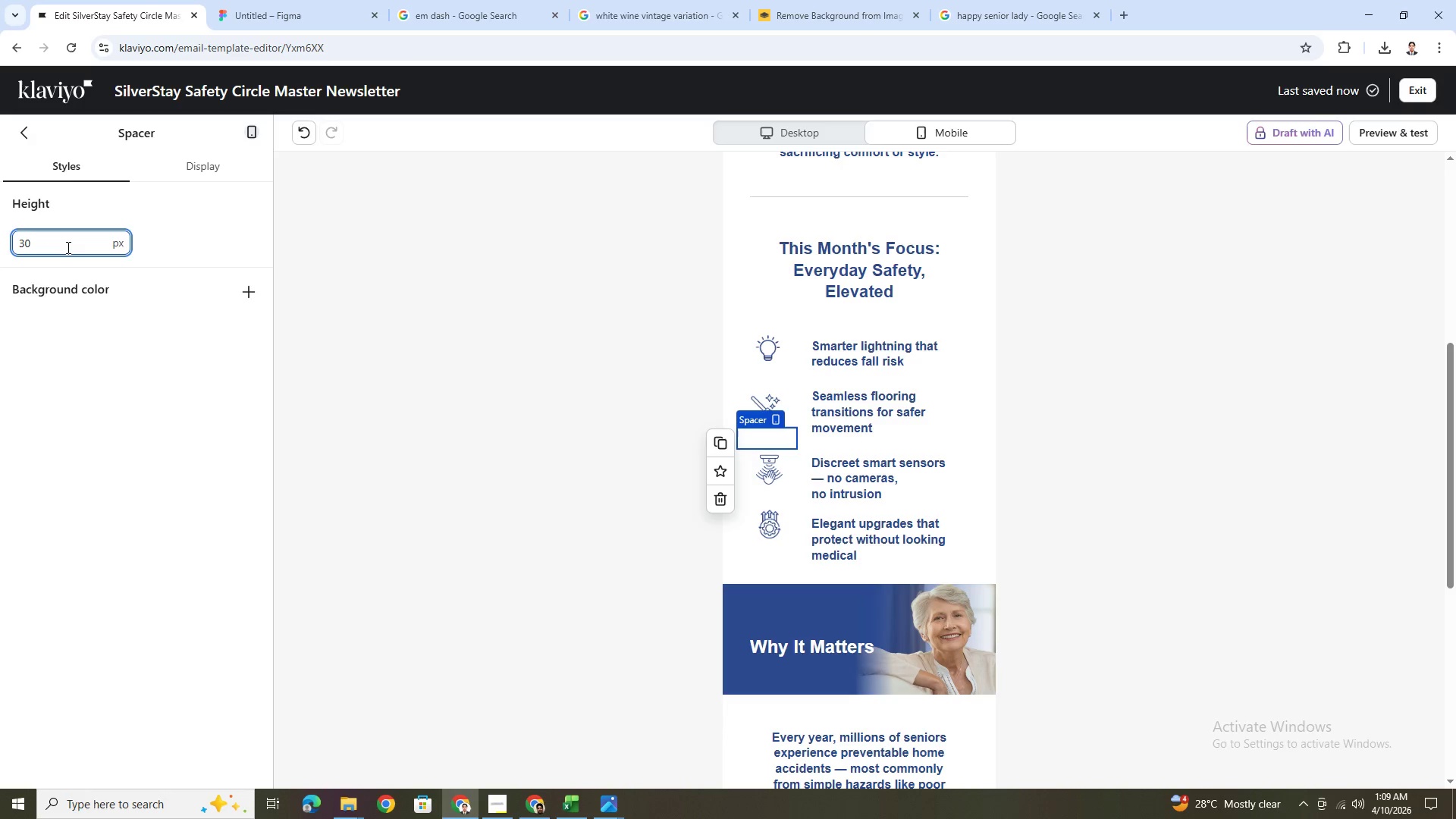 
double_click([67, 247])
 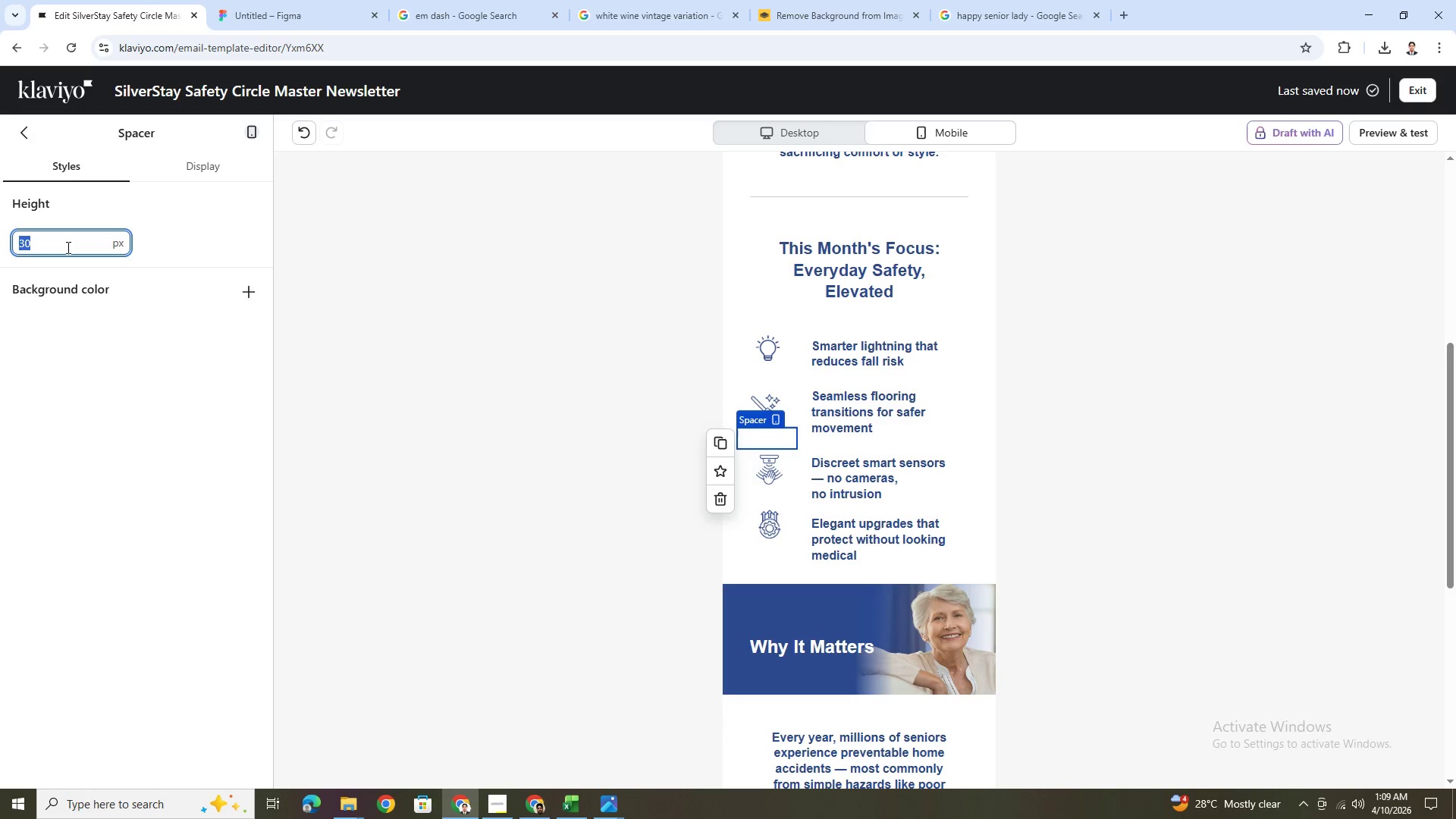 
key(Numpad3)
 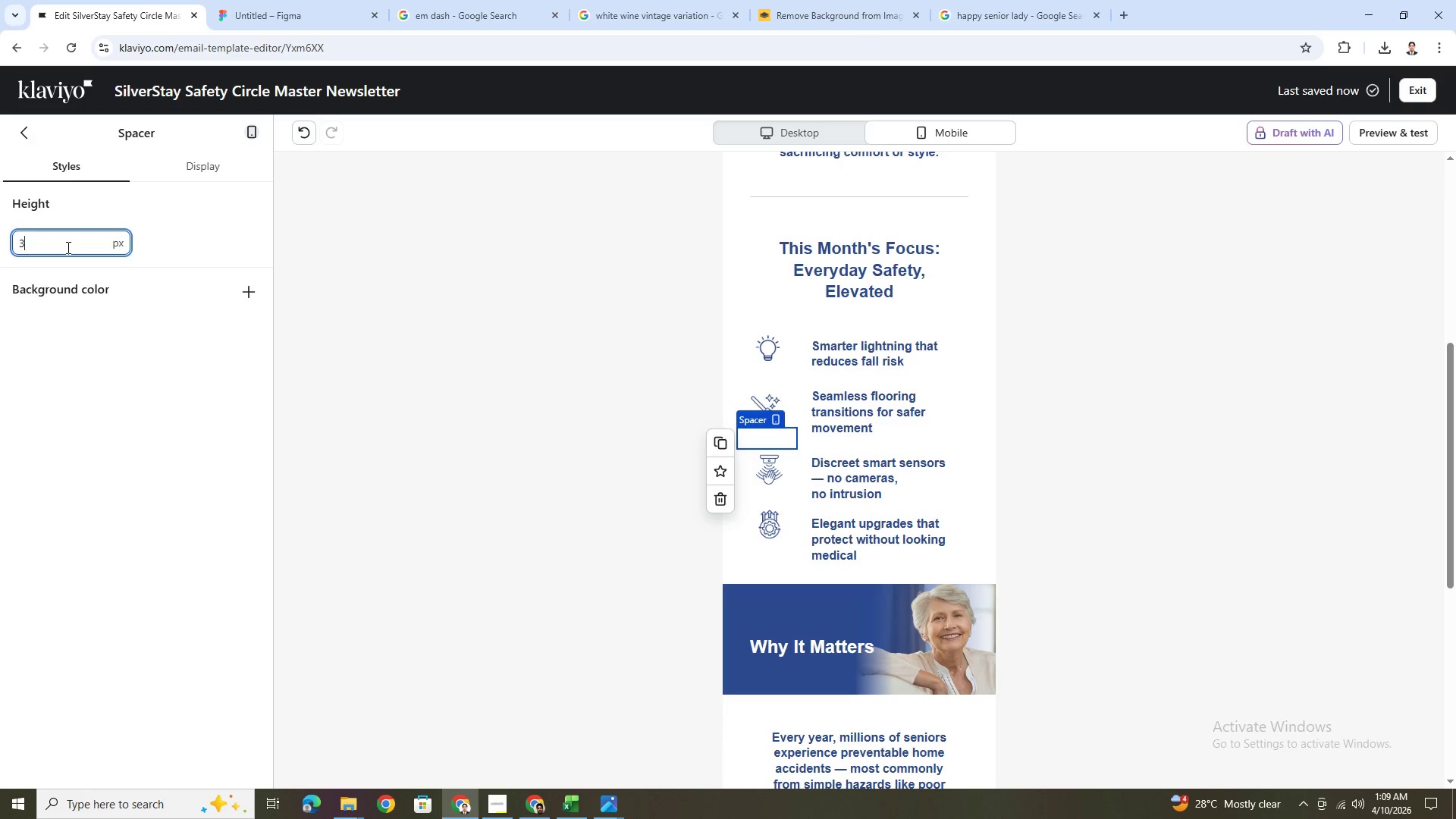 
key(Numpad5)
 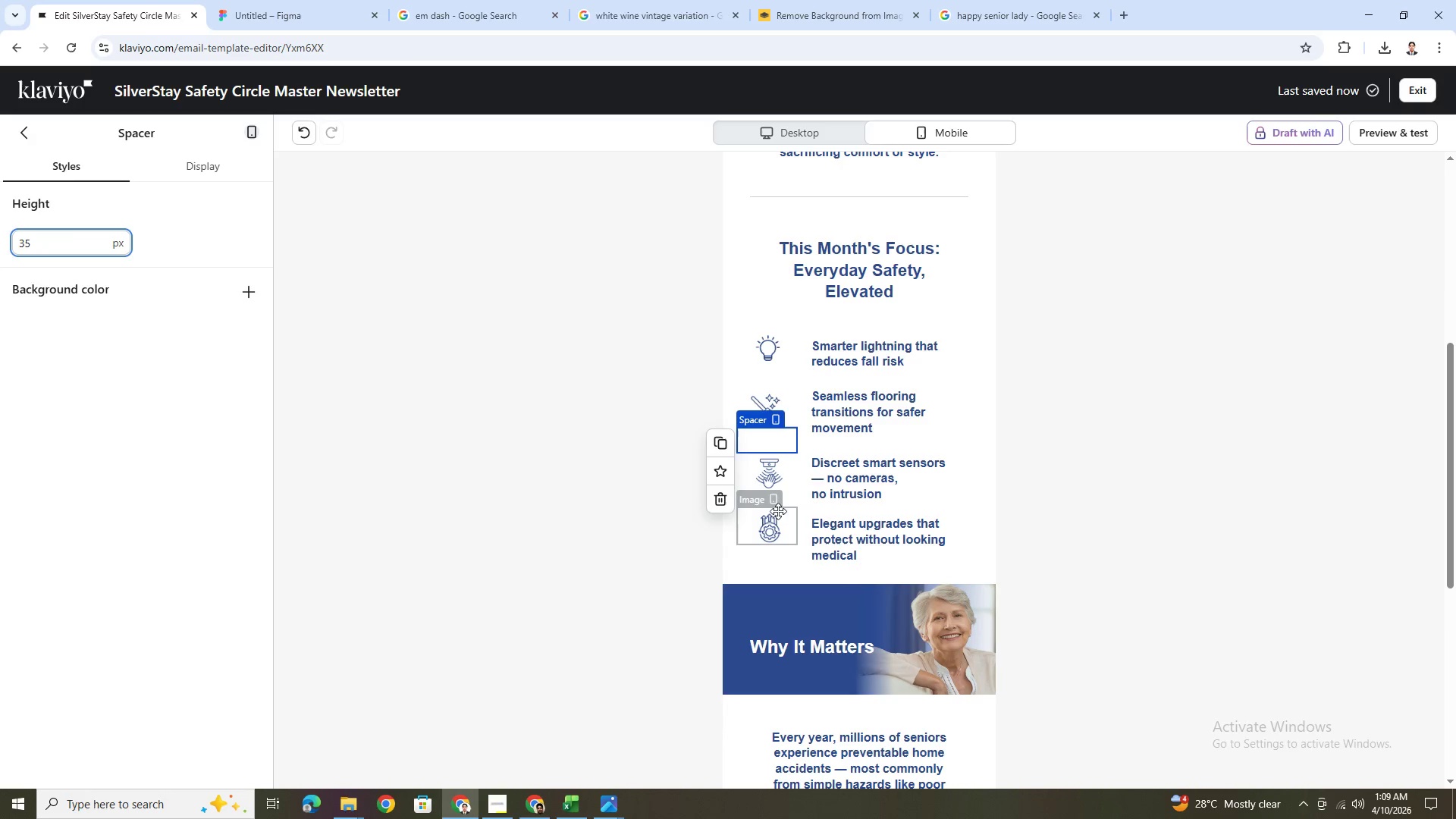 
left_click([781, 502])
 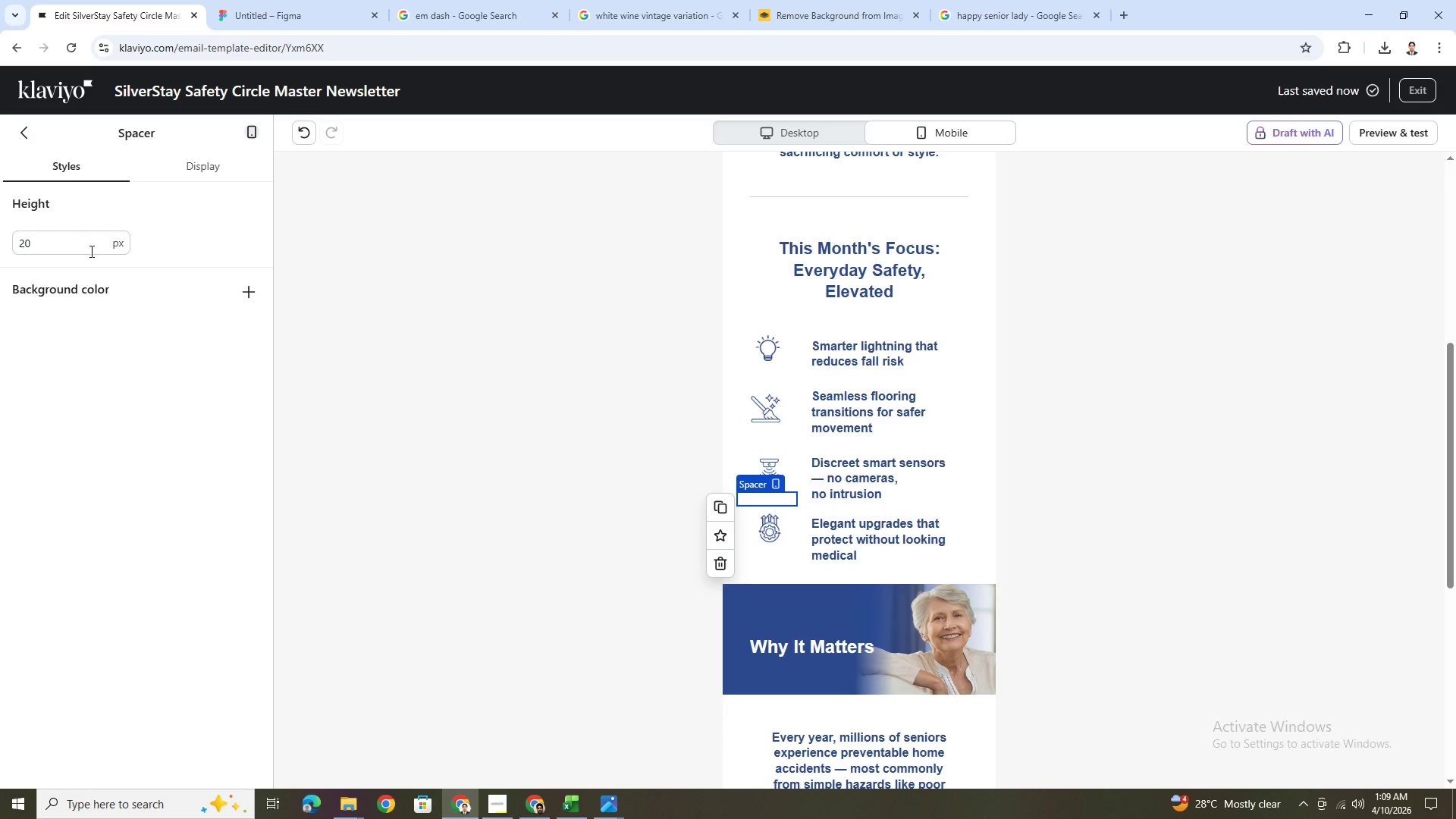 
double_click([89, 250])
 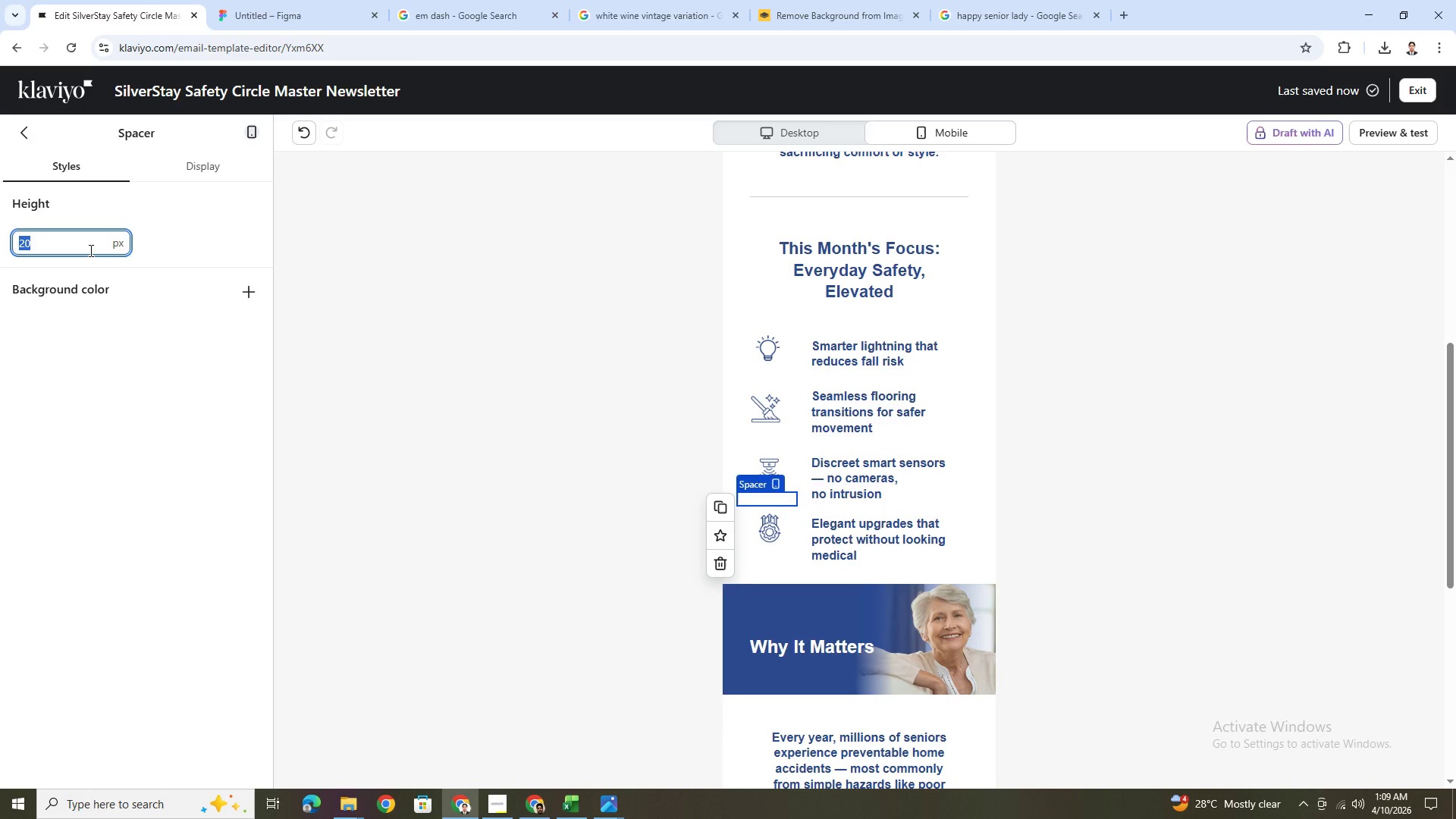 
key(Numpad4)
 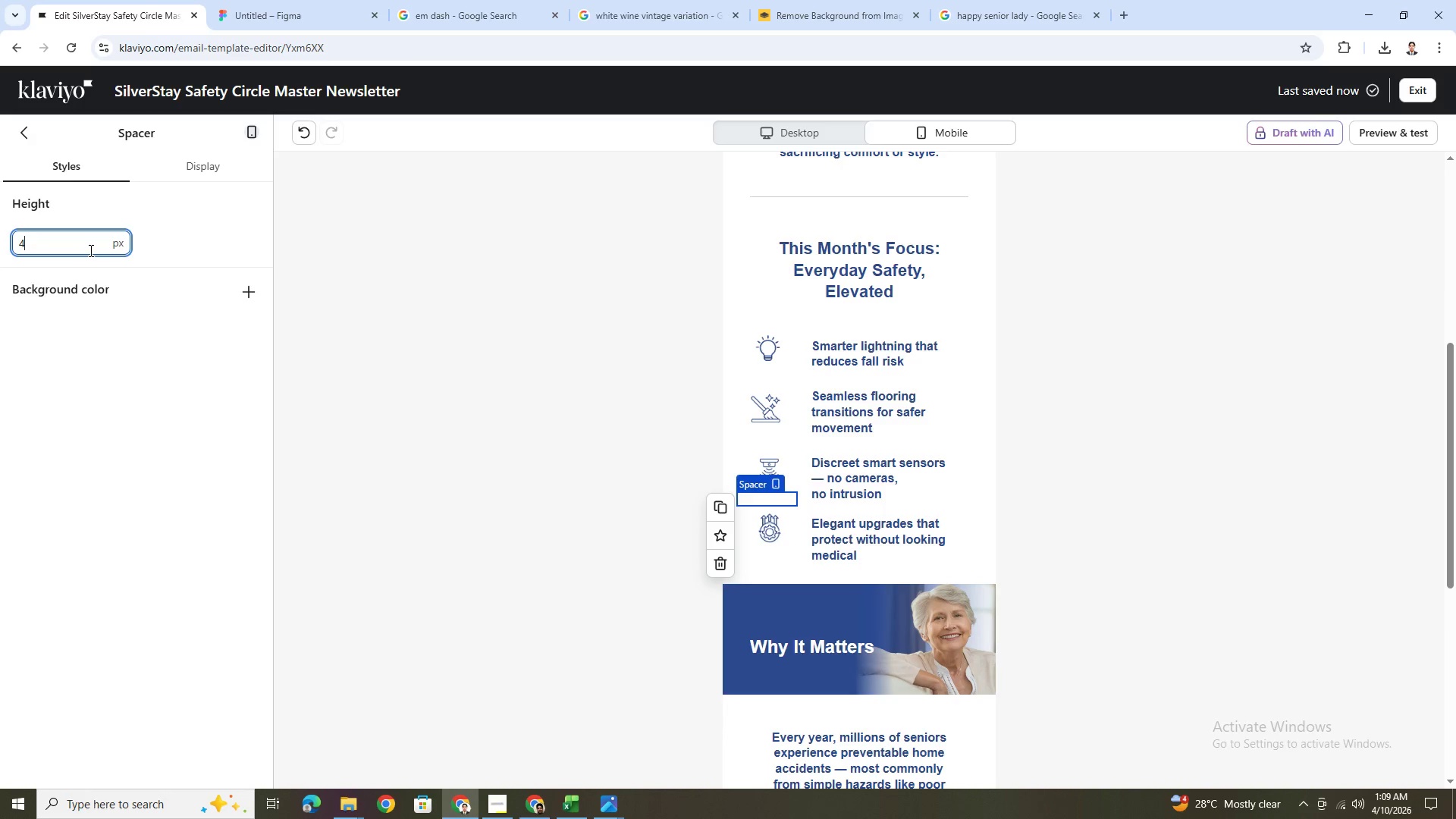 
key(Numpad0)
 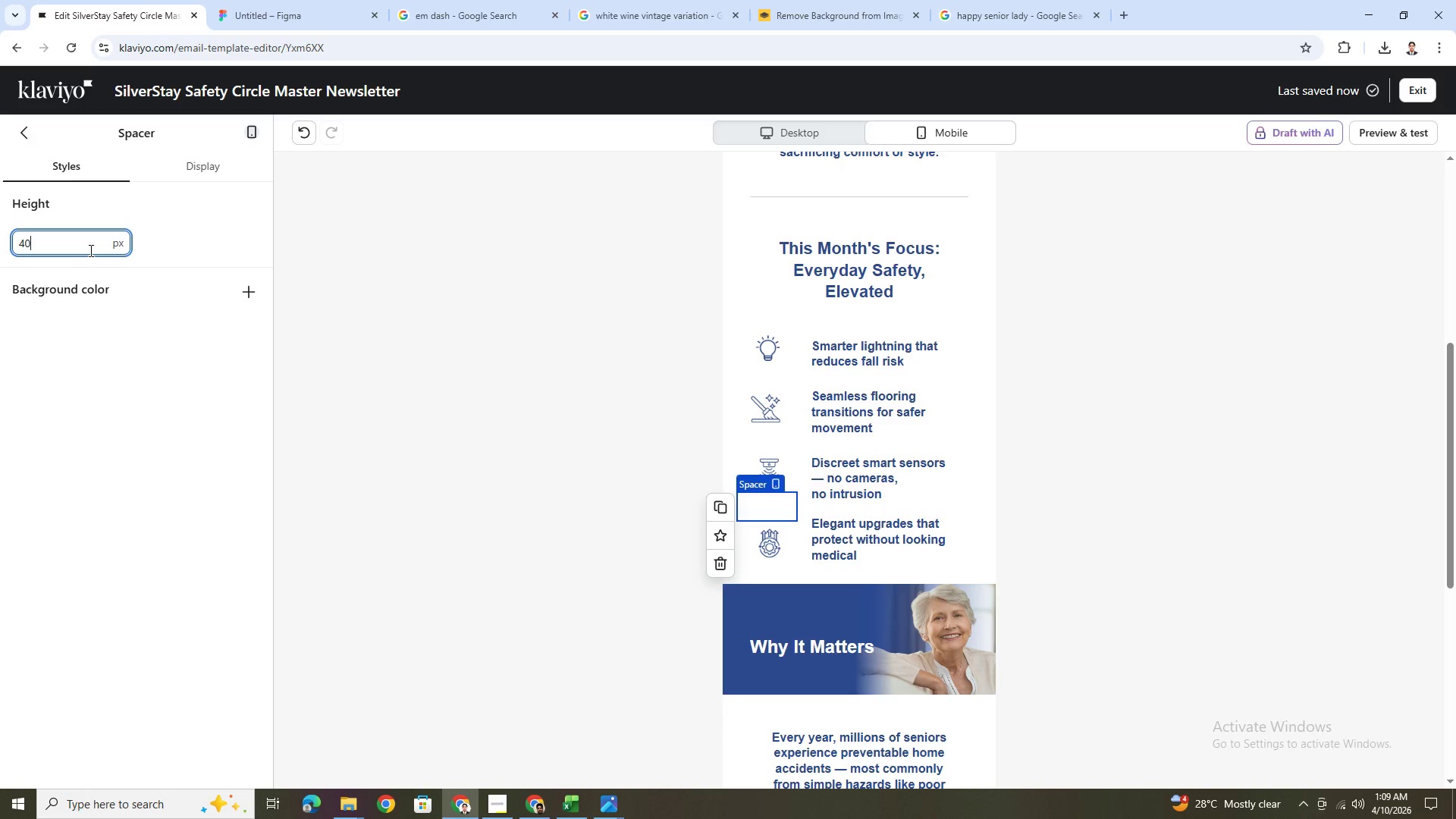 
double_click([89, 250])
 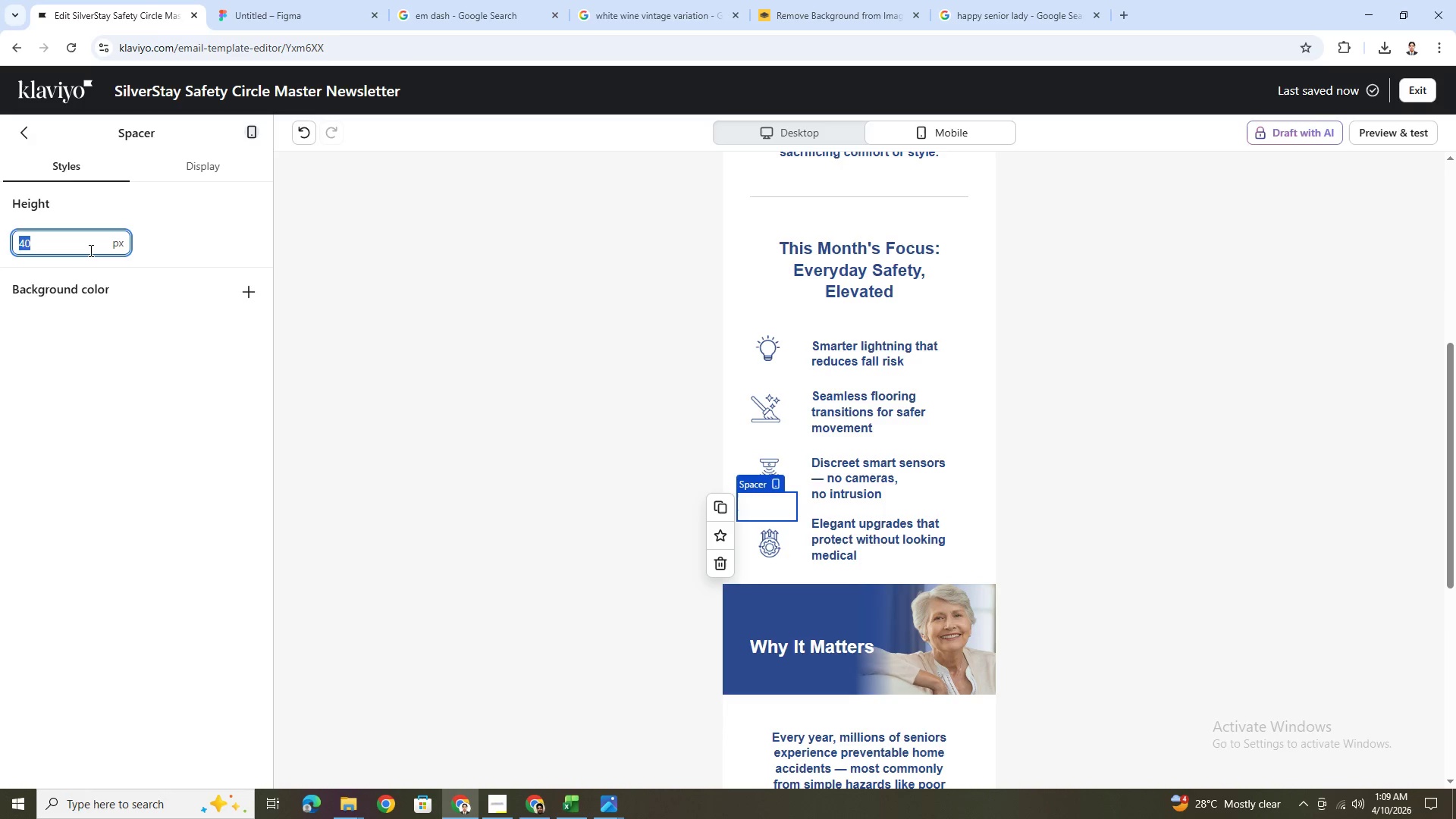 
key(Numpad3)
 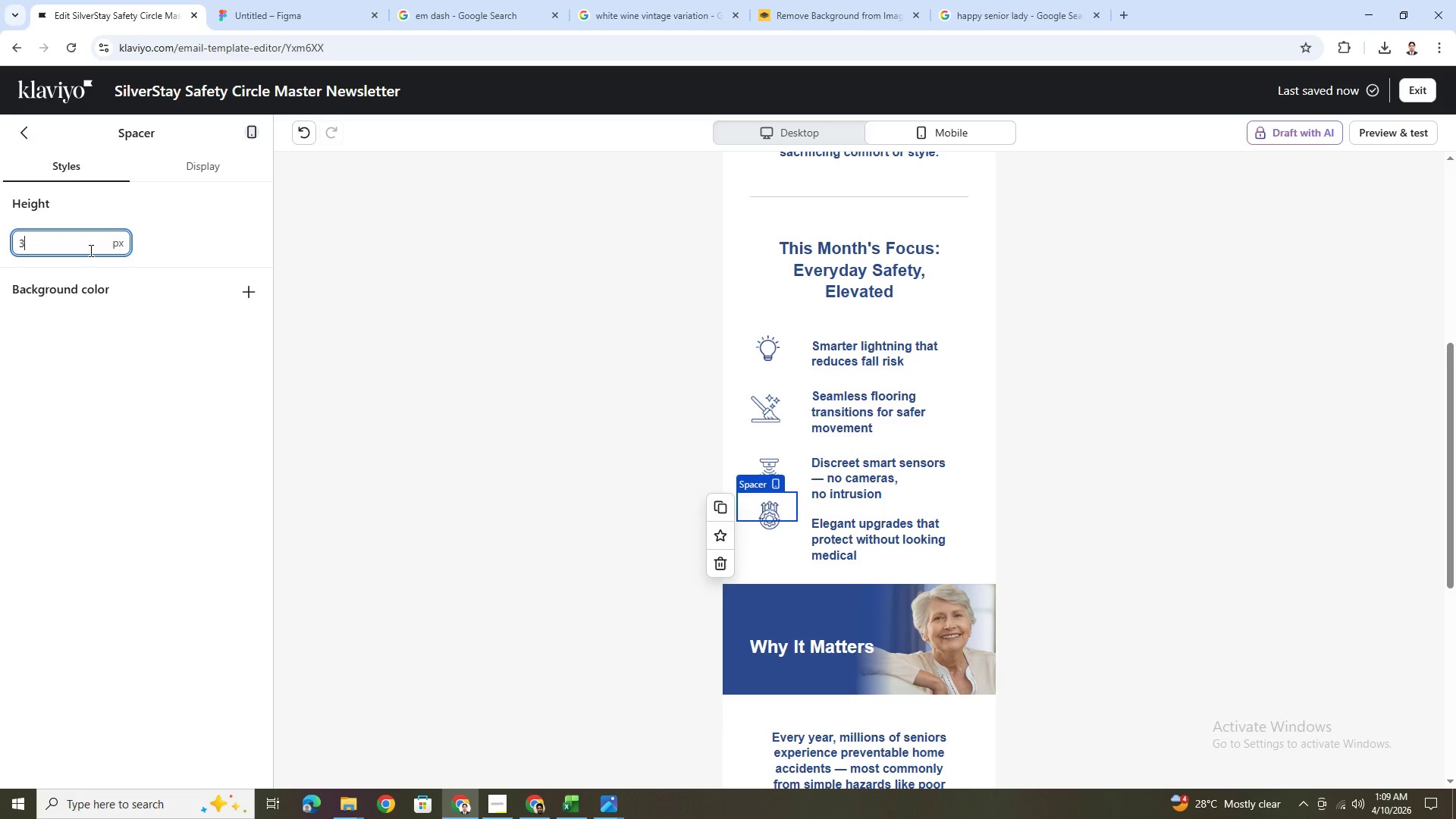 
key(Numpad0)
 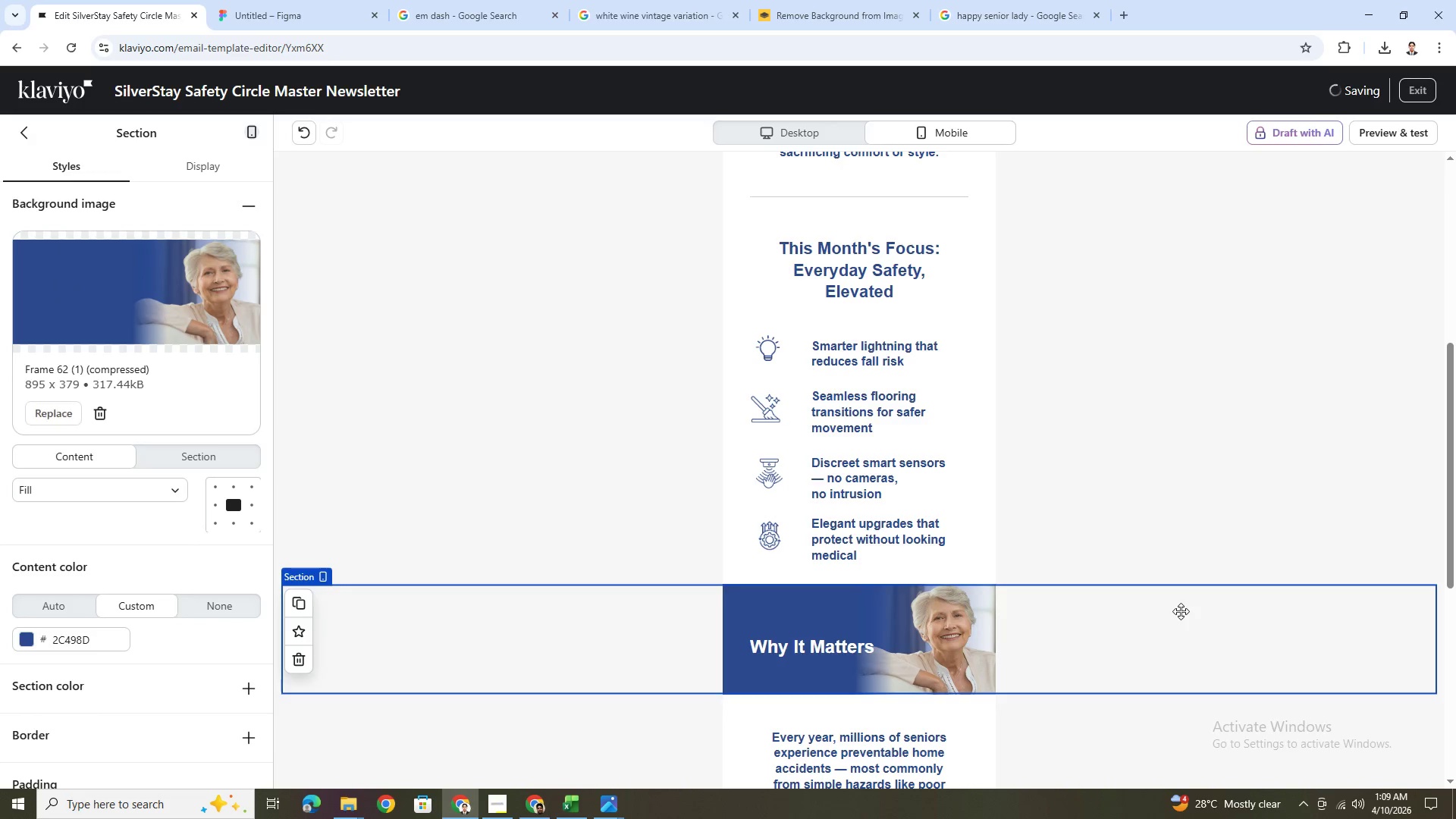 
scroll: coordinate [1181, 611], scroll_direction: up, amount: 1.0
 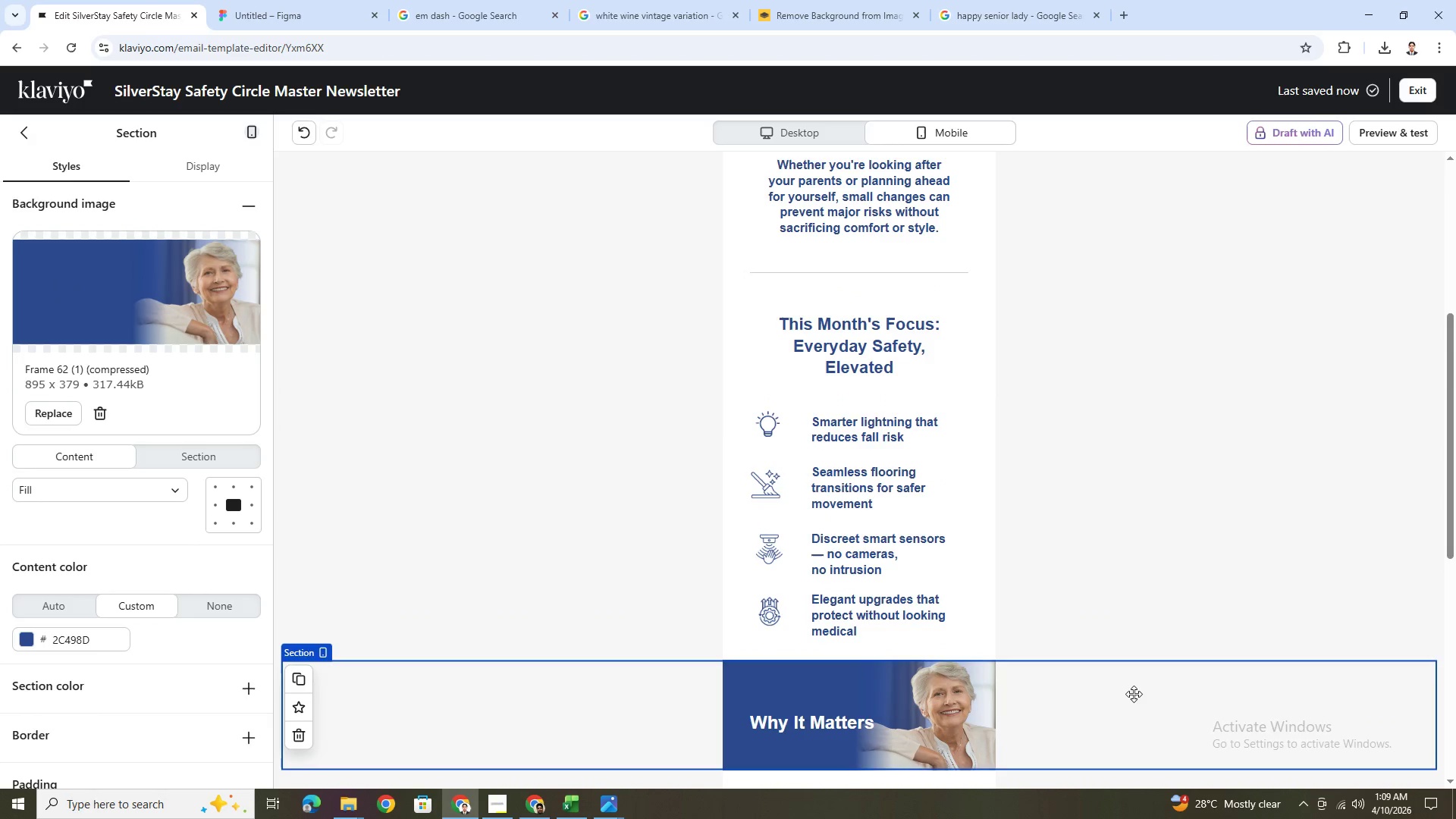 
hold_key(key=ControlLeft, duration=1.33)
scroll: coordinate [1122, 670], scroll_direction: down, amount: 3.0
 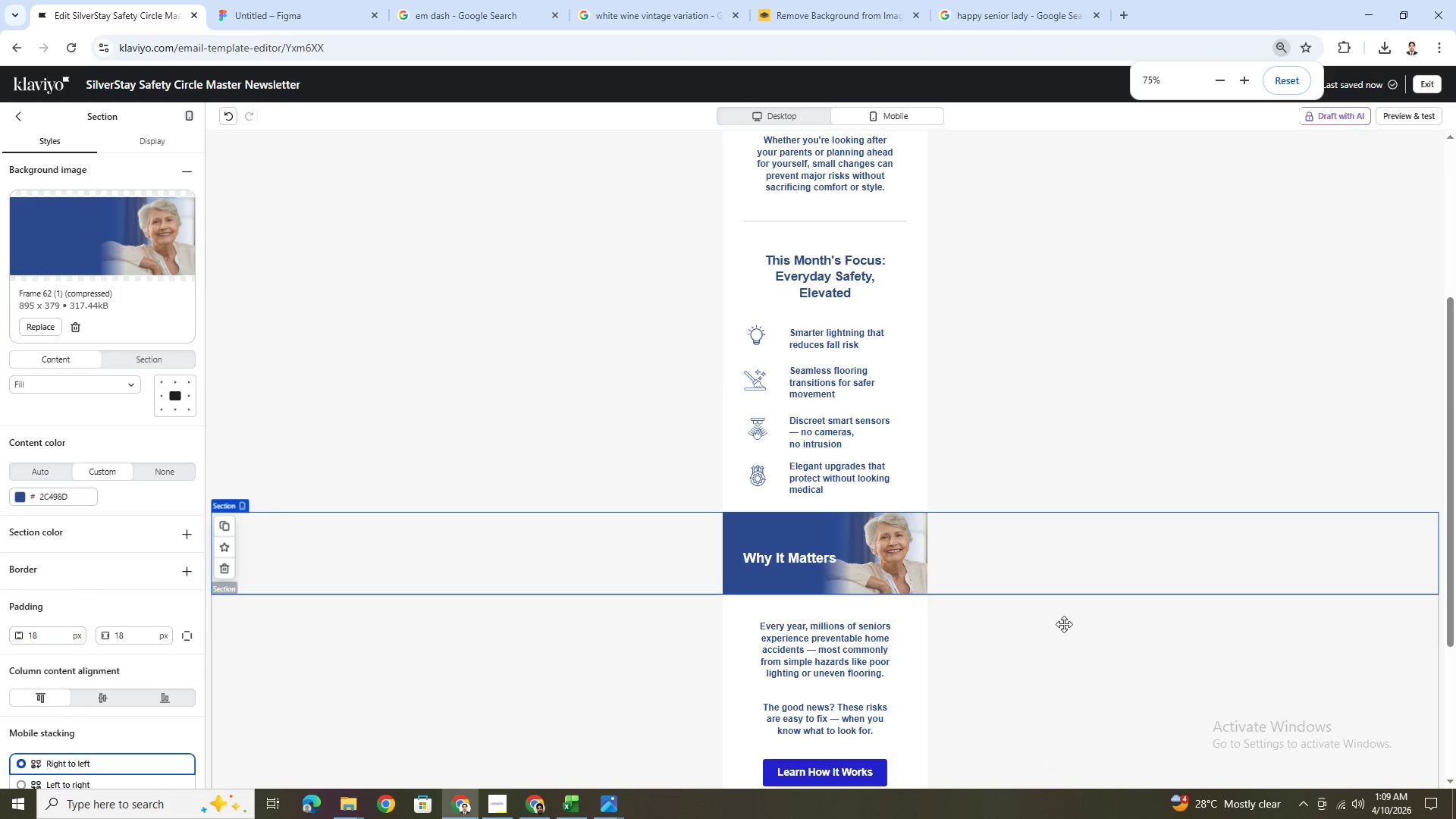 
scroll: coordinate [1049, 612], scroll_direction: up, amount: 2.0
 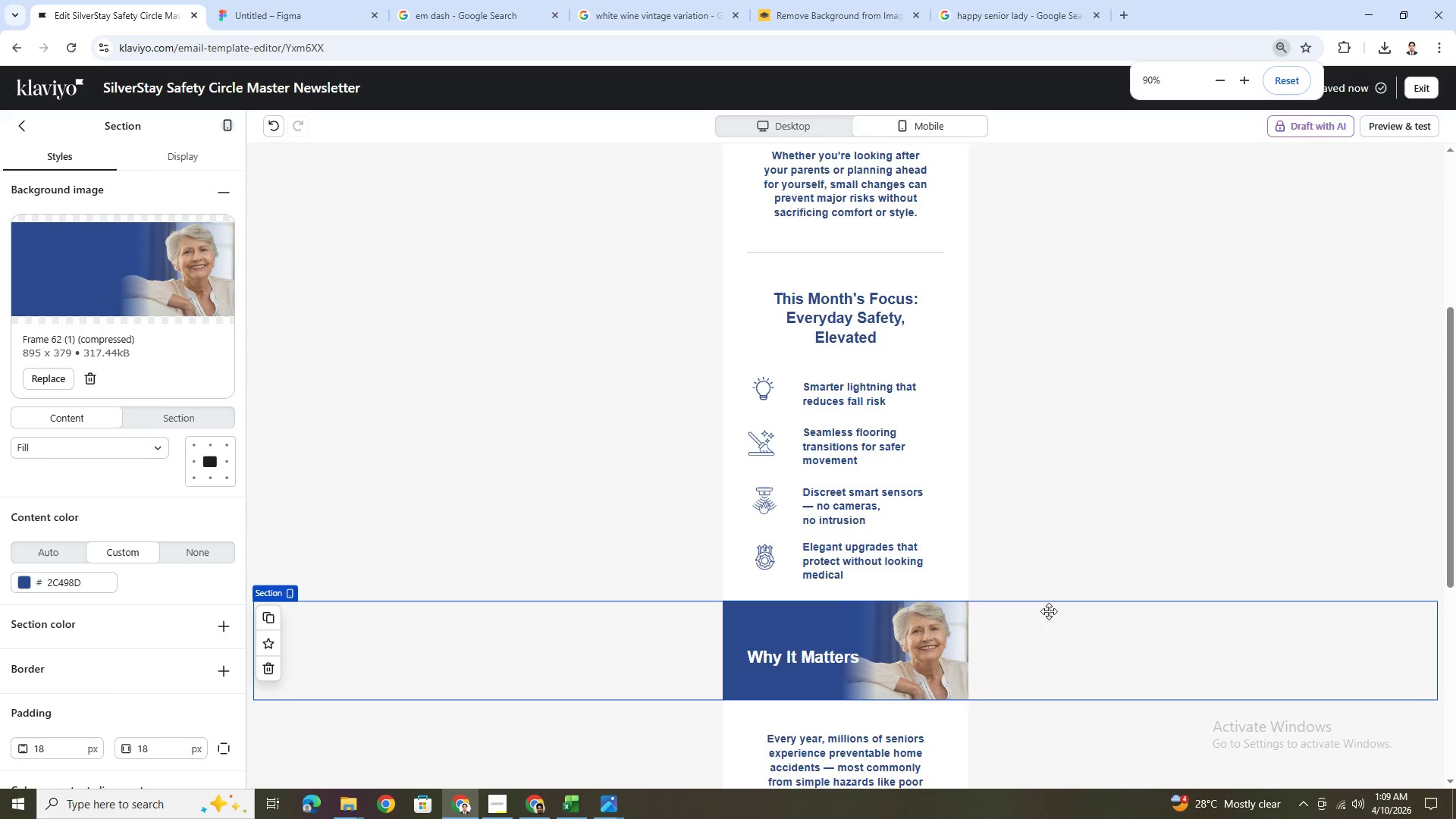 
hold_key(key=ControlLeft, duration=0.55)
scroll: coordinate [1060, 580], scroll_direction: down, amount: 4.0
 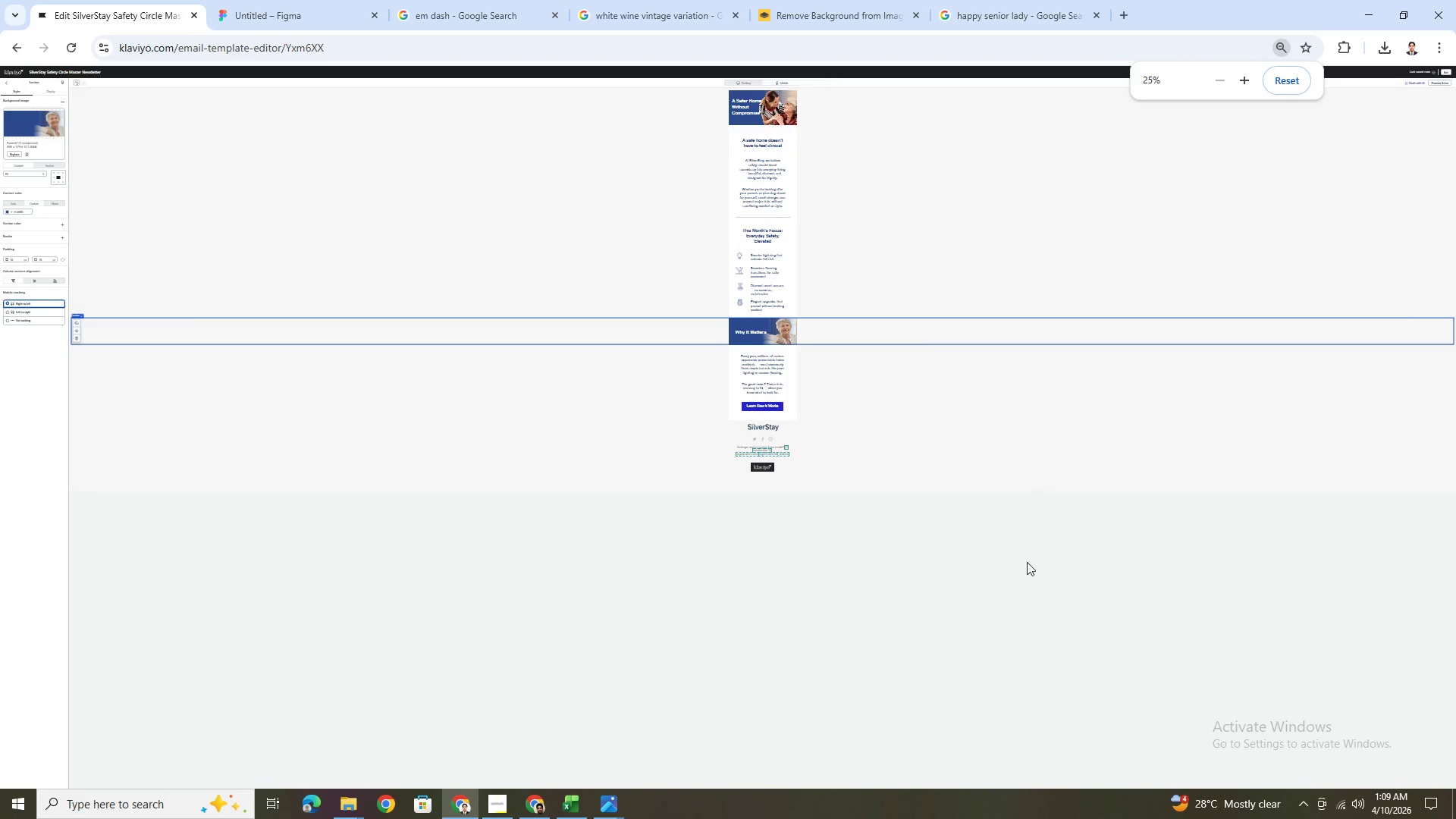 
hold_key(key=ControlLeft, duration=0.61)
scroll: coordinate [975, 529], scroll_direction: up, amount: 2.0
 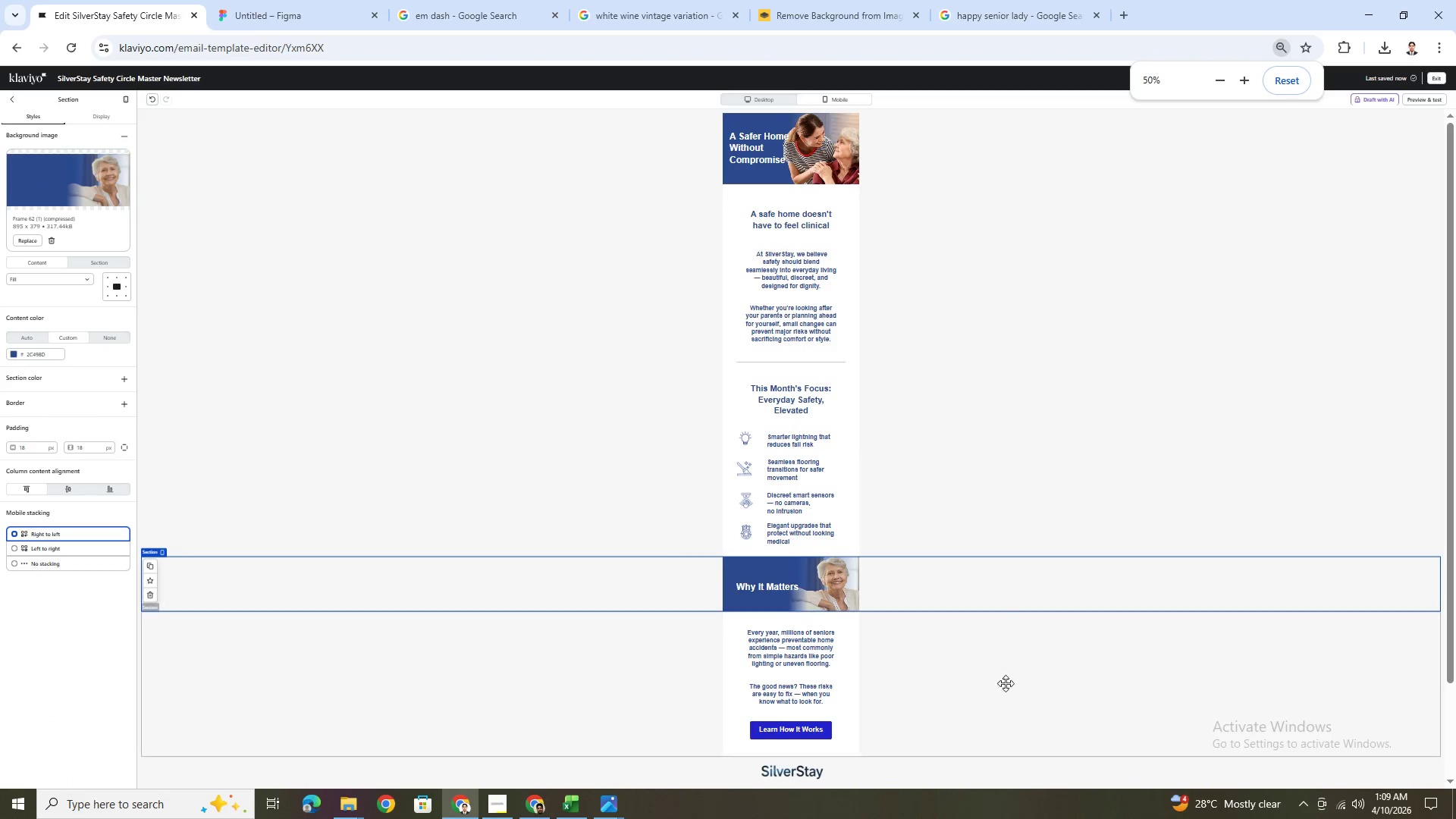 
left_click([979, 711])
 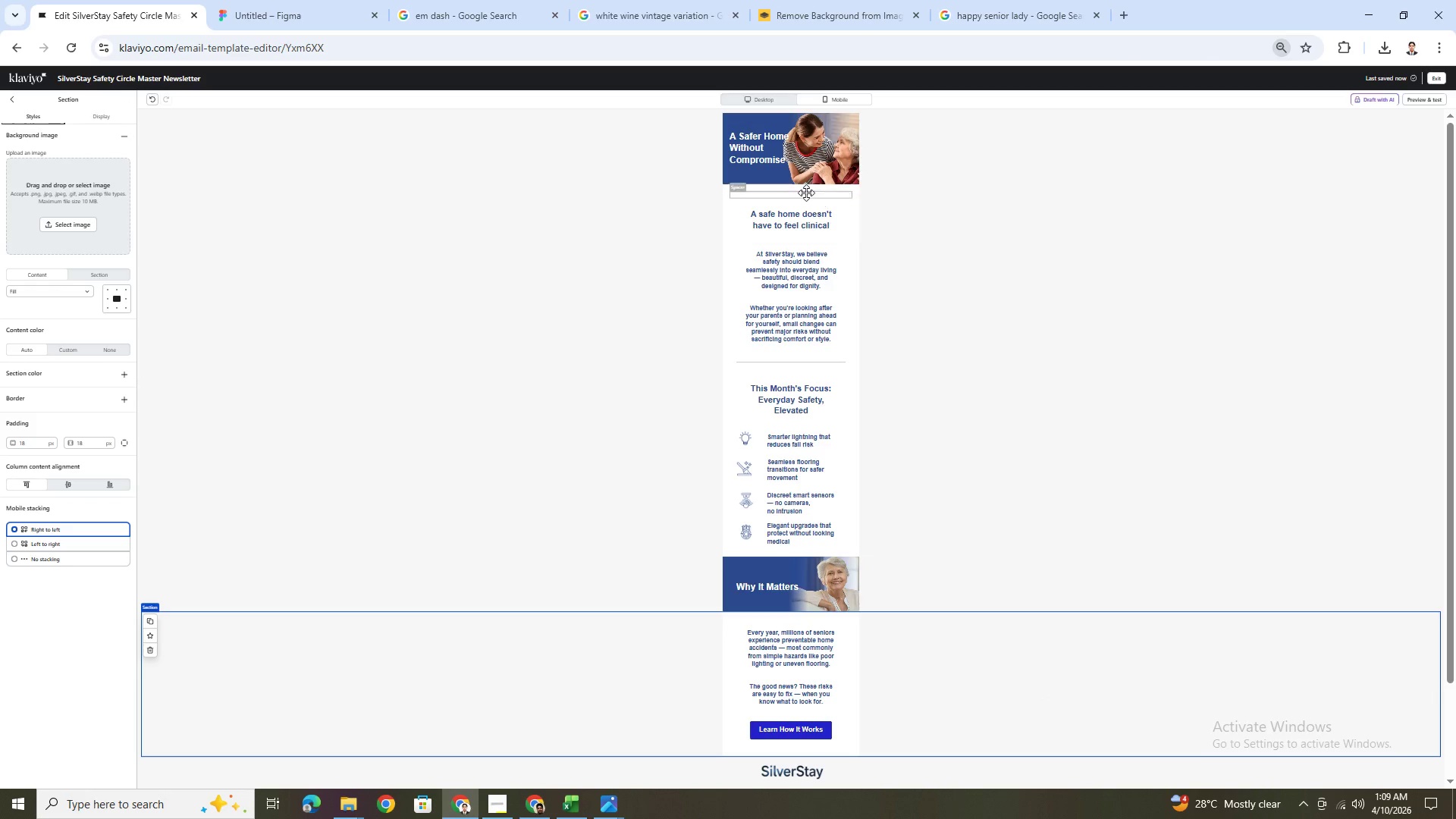 
left_click([806, 193])
 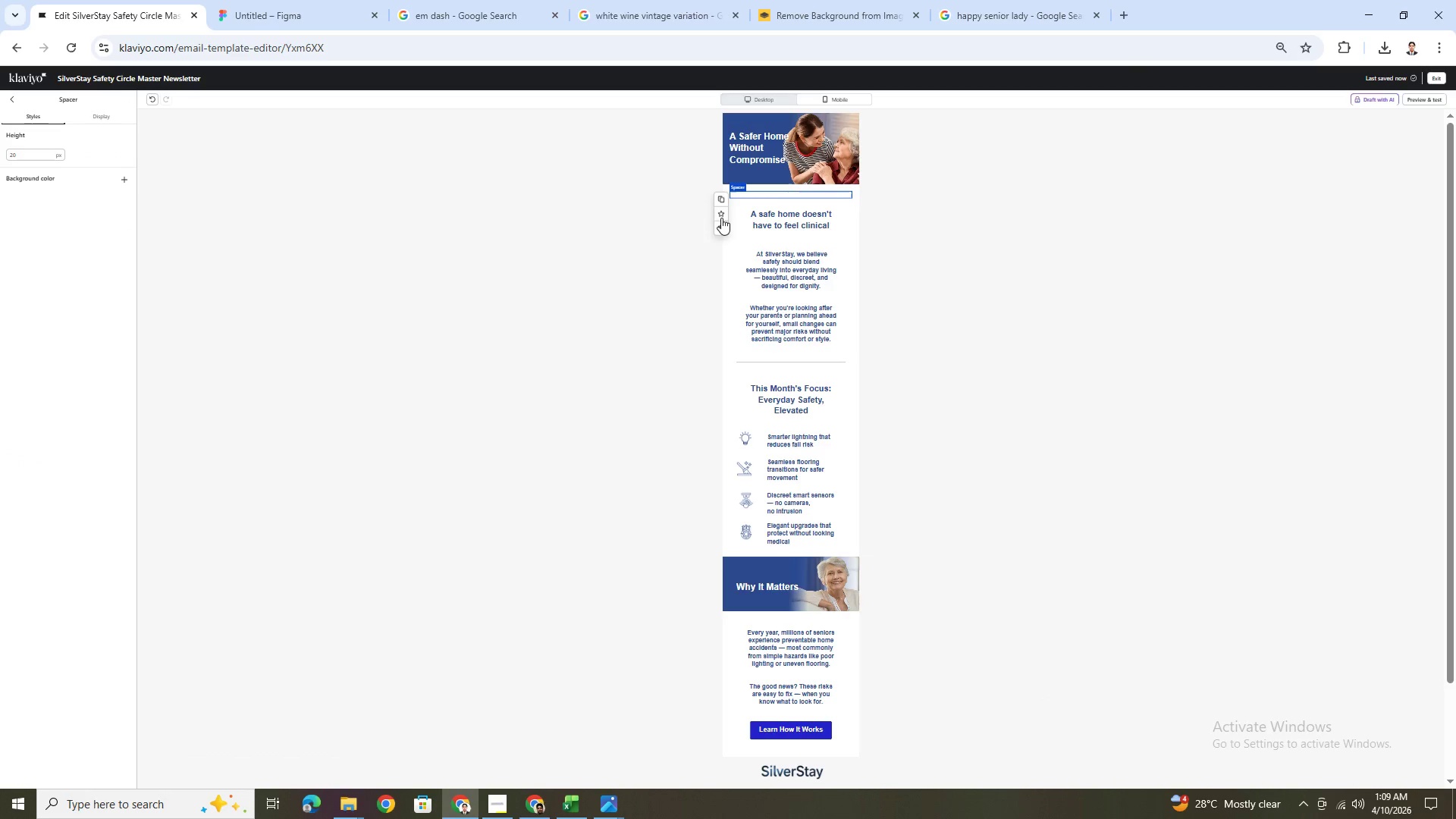 
left_click([717, 226])
 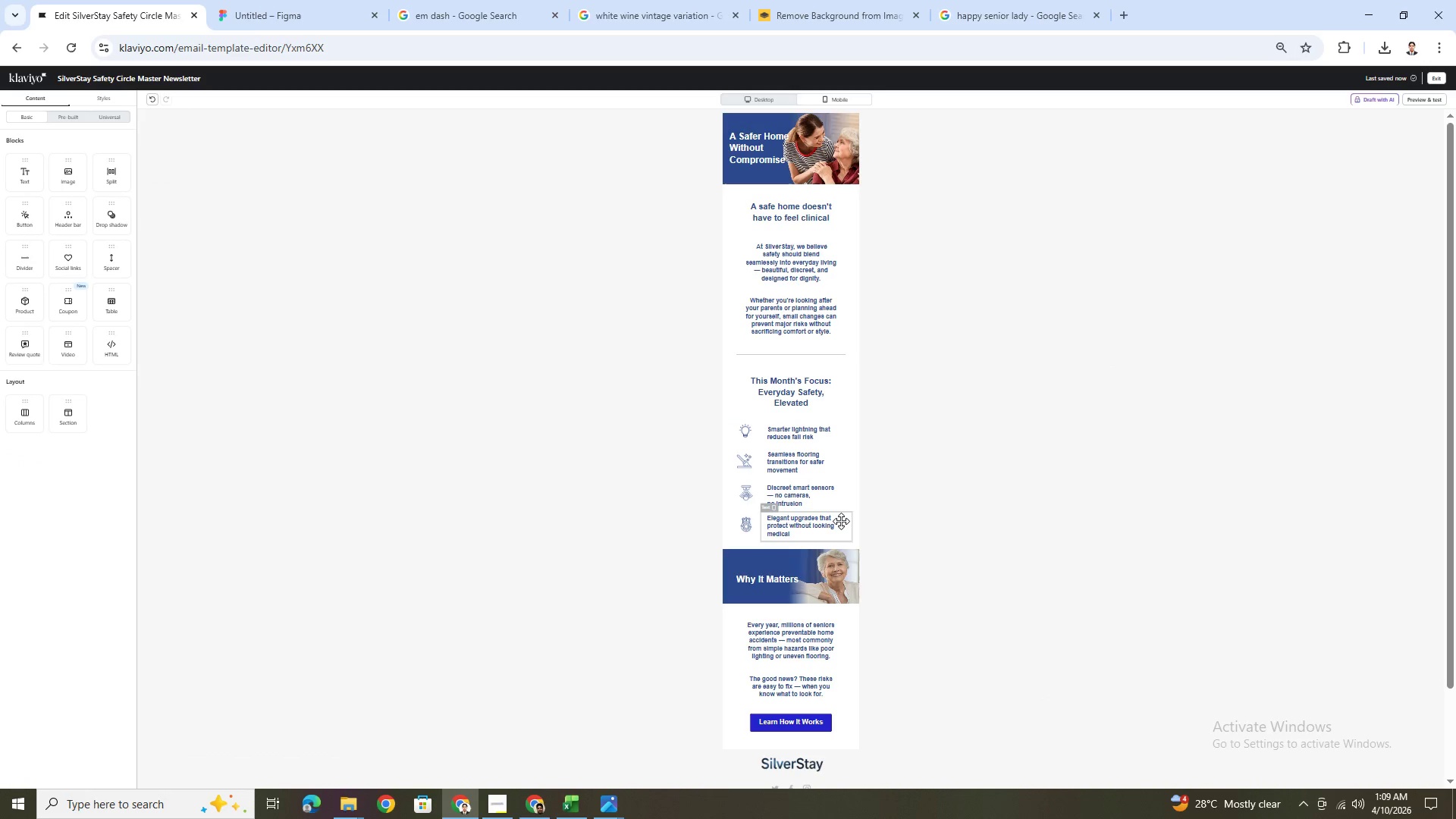 
wait(9.84)
 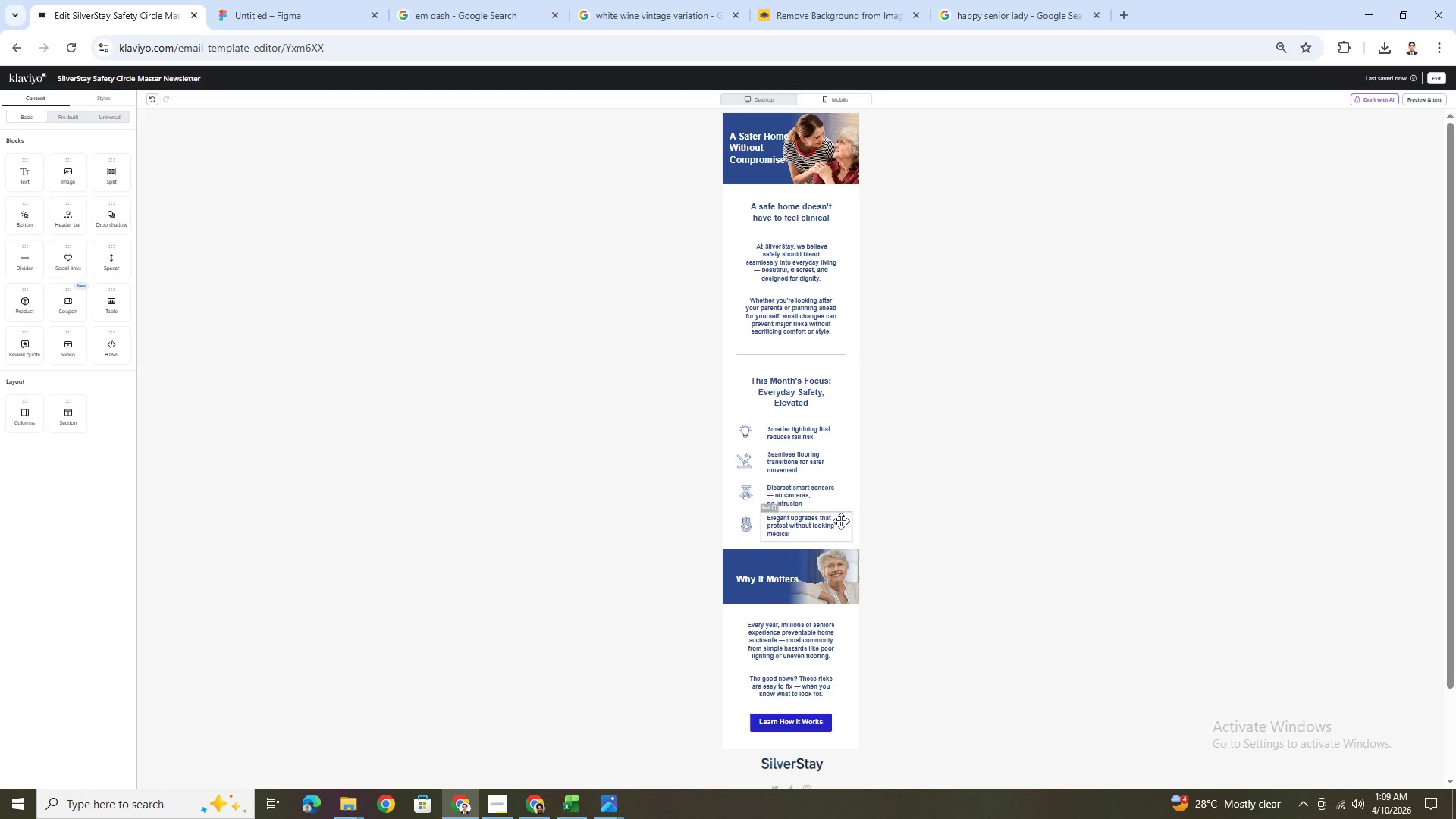 
left_click_drag(start_coordinate=[120, 252], to_coordinate=[831, 555])
 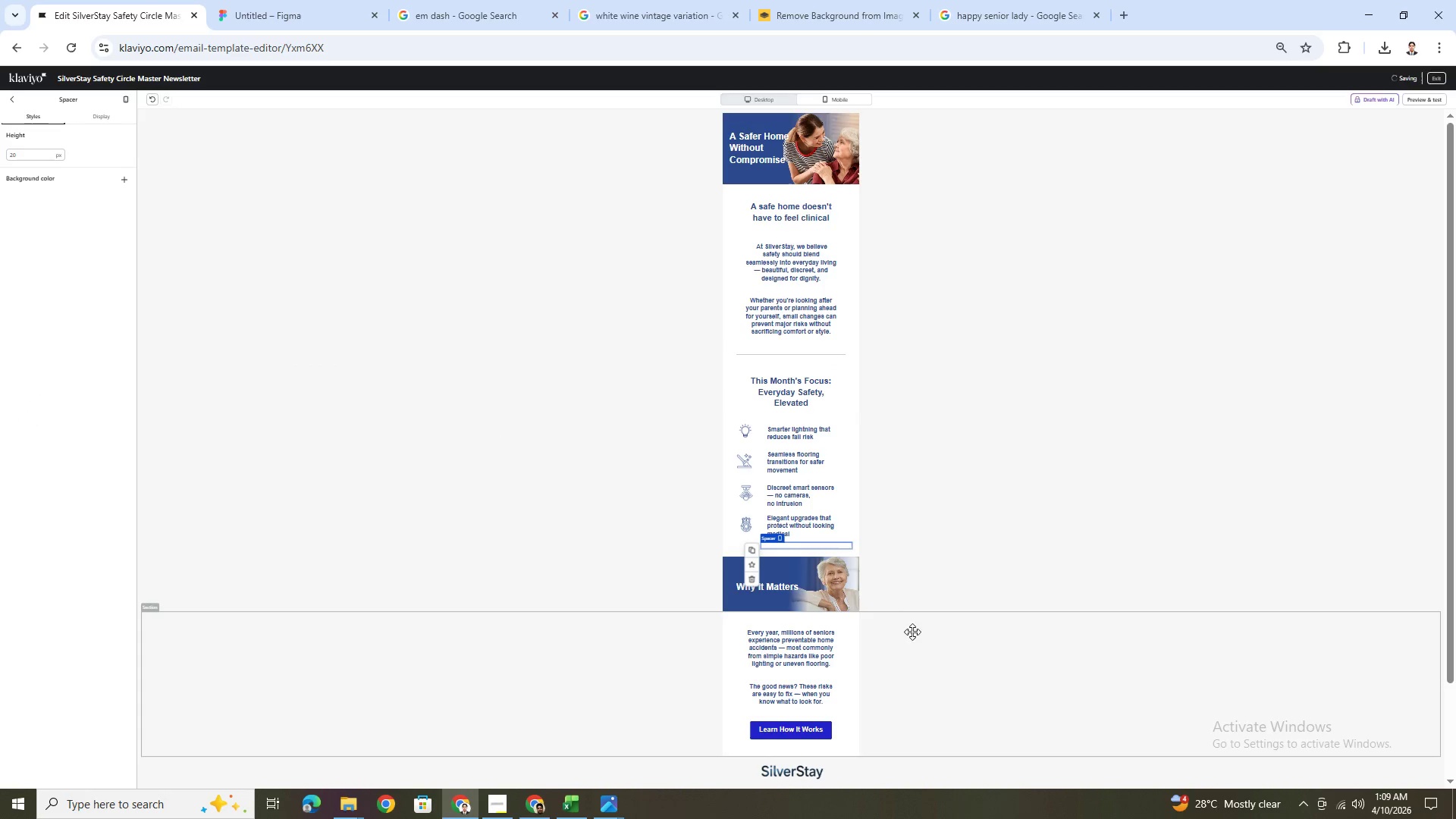 
left_click([920, 661])
 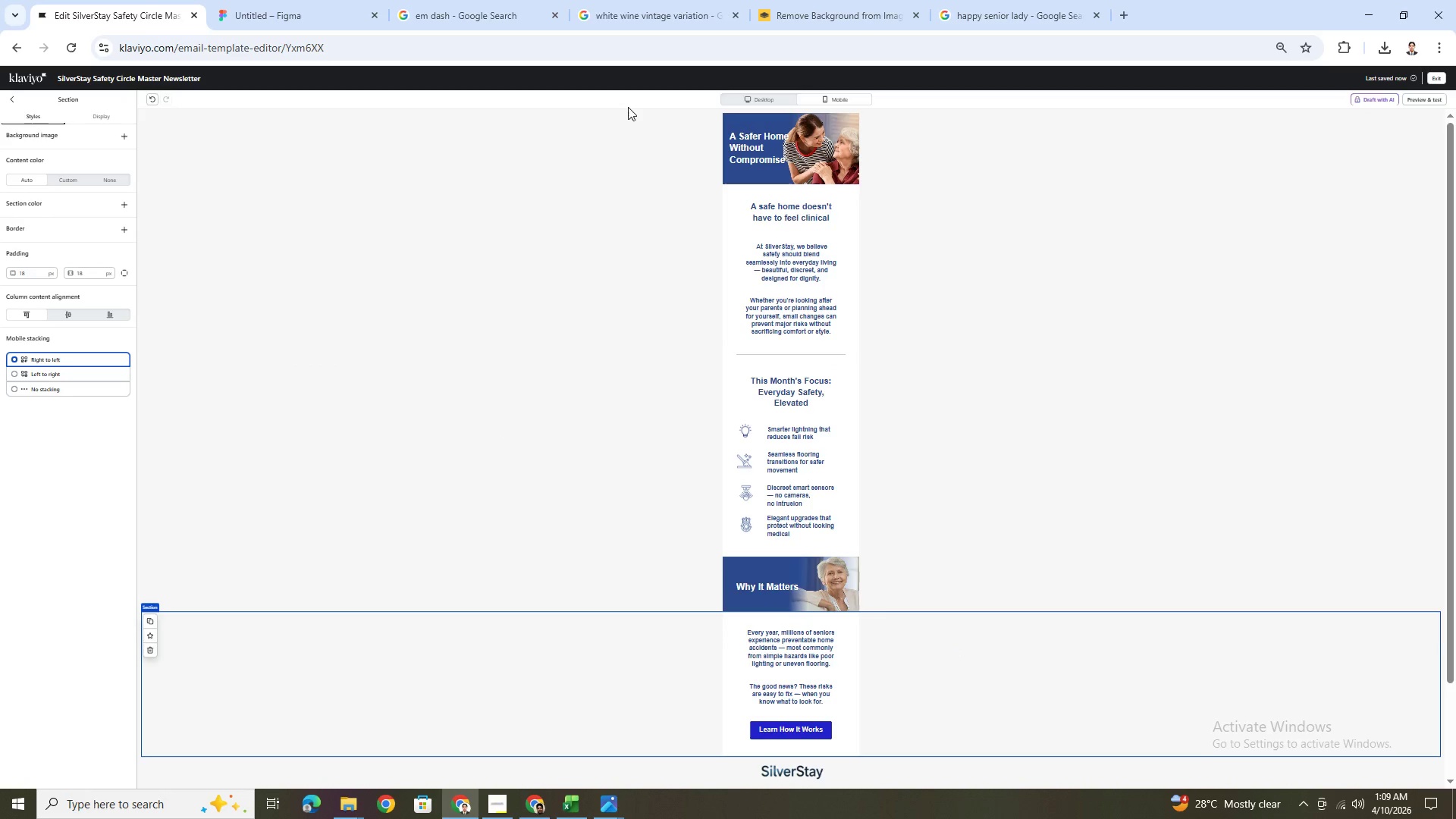 
left_click([756, 93])
 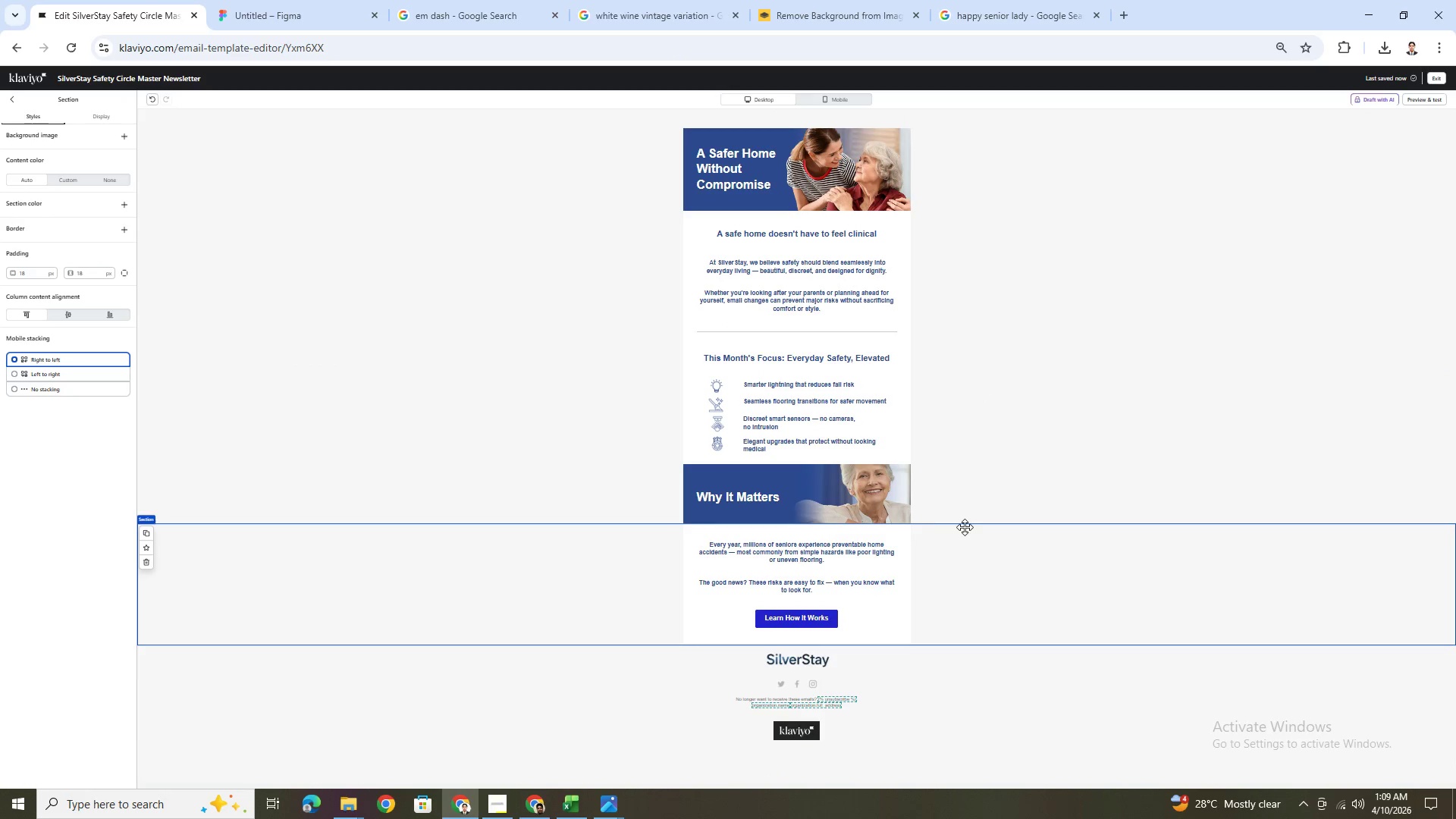 
hold_key(key=ControlLeft, duration=1.52)
scroll: coordinate [966, 529], scroll_direction: down, amount: 2.0
 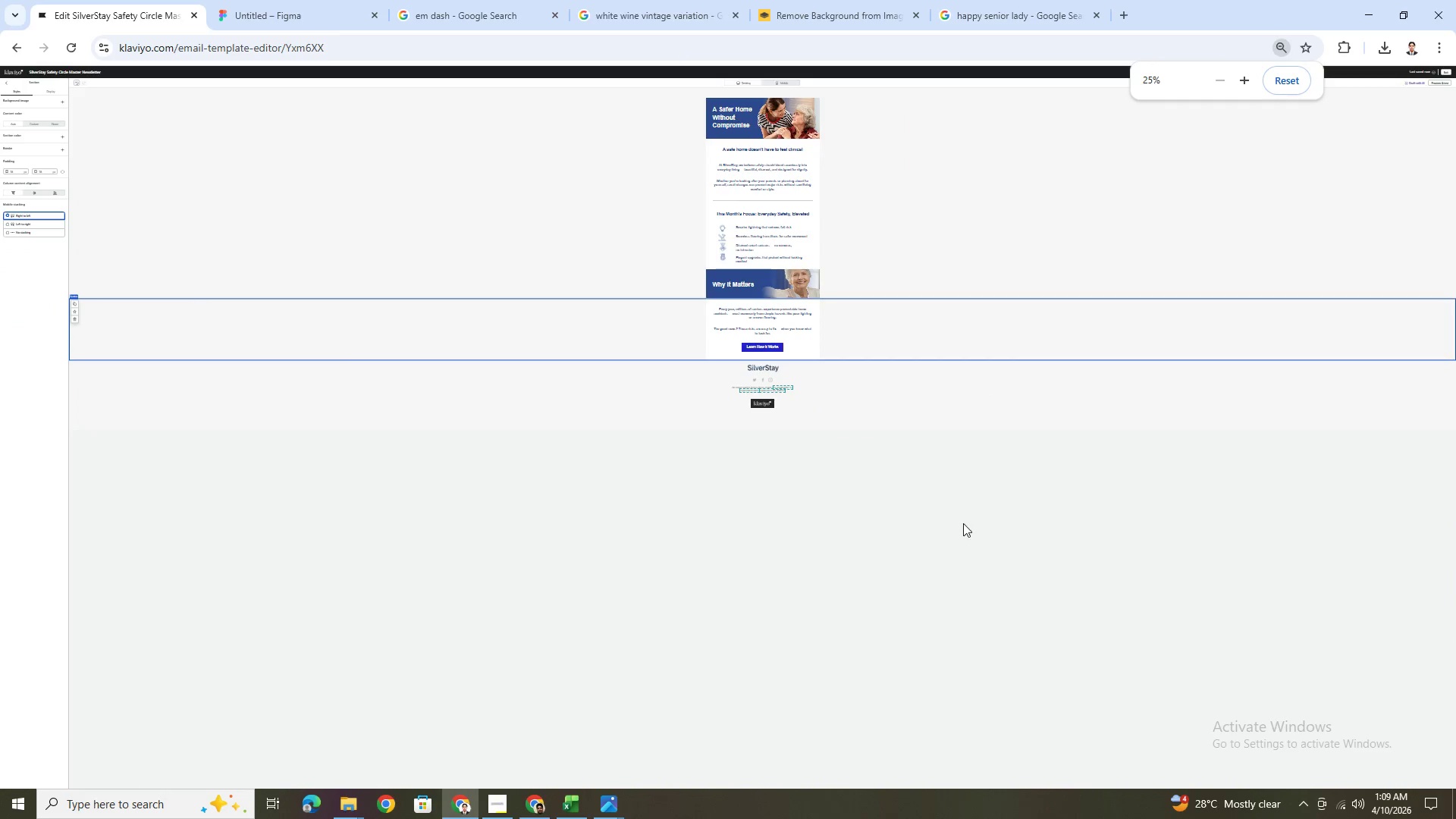 
key(Control+ControlLeft)
 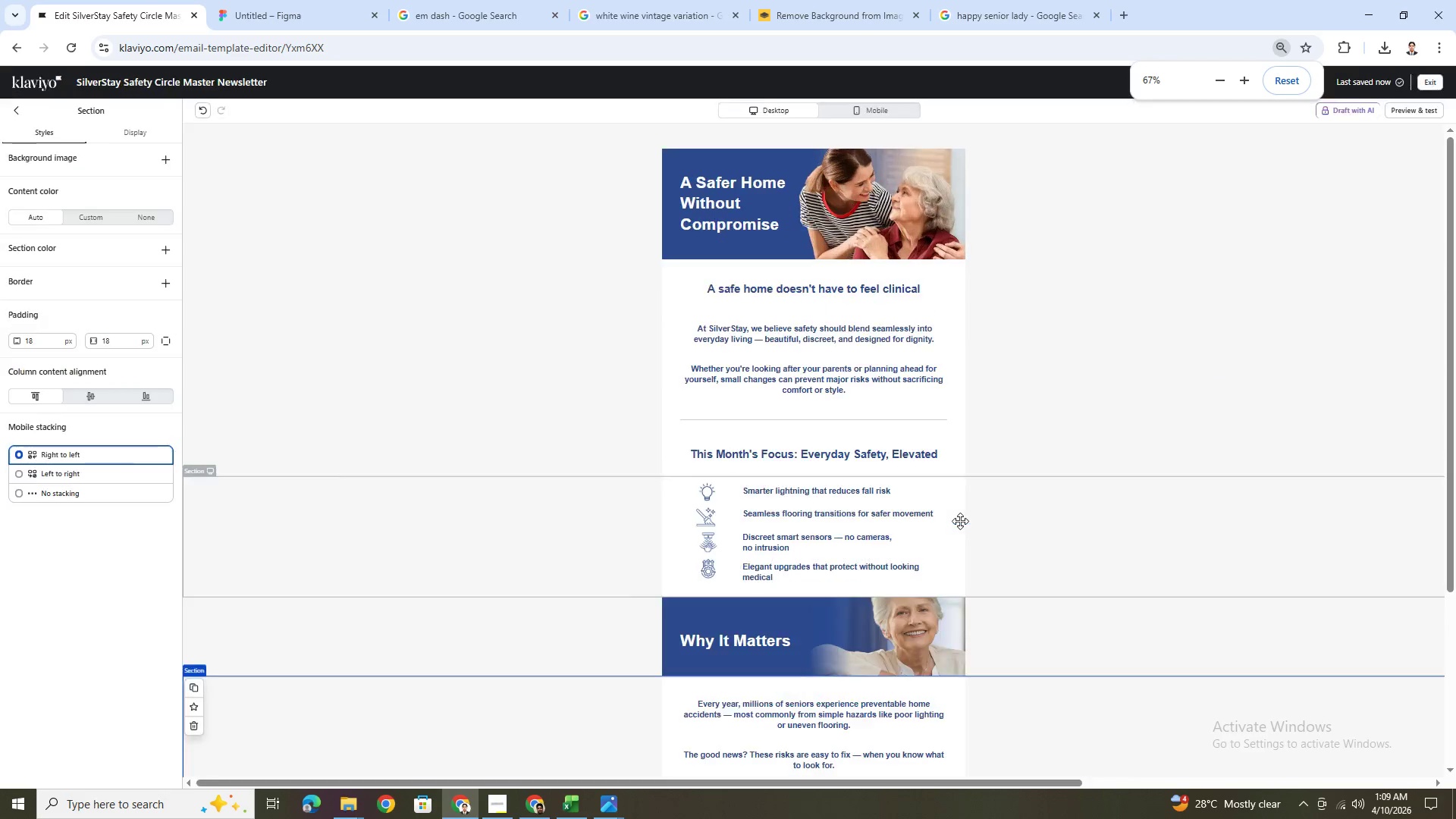 
key(Control+ControlLeft)
 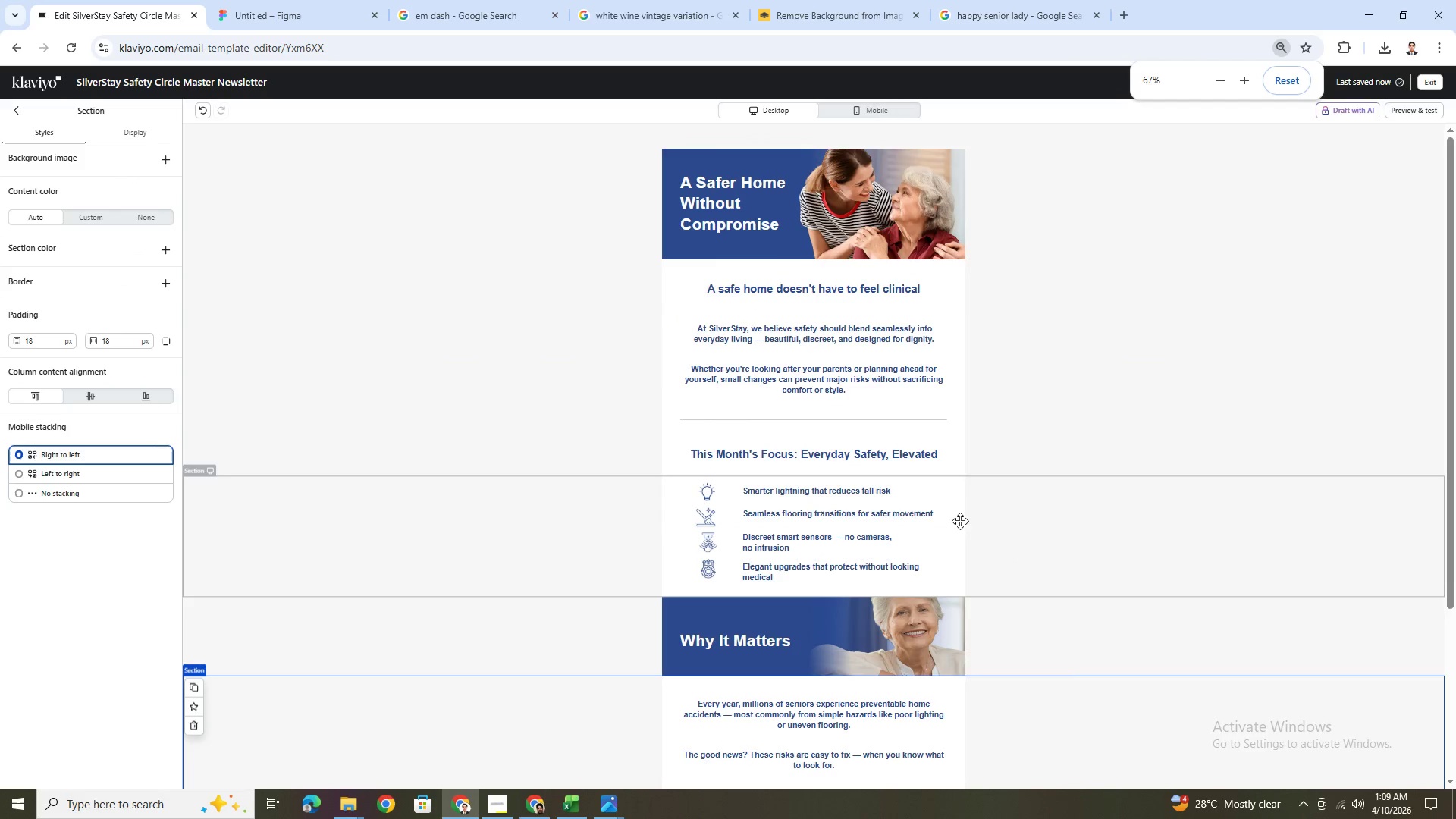 
key(Control+ControlLeft)
 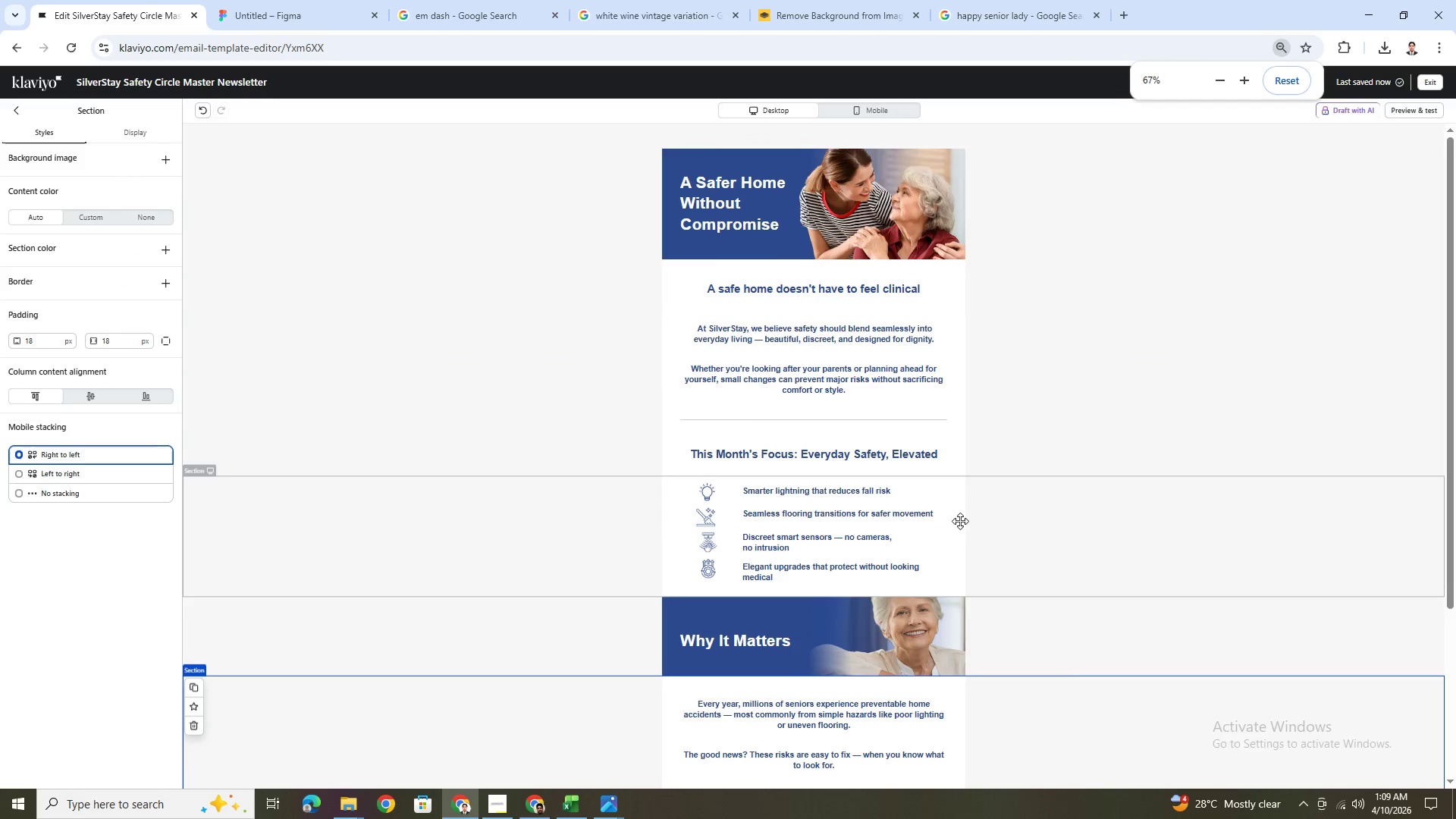 
key(Control+ControlLeft)
 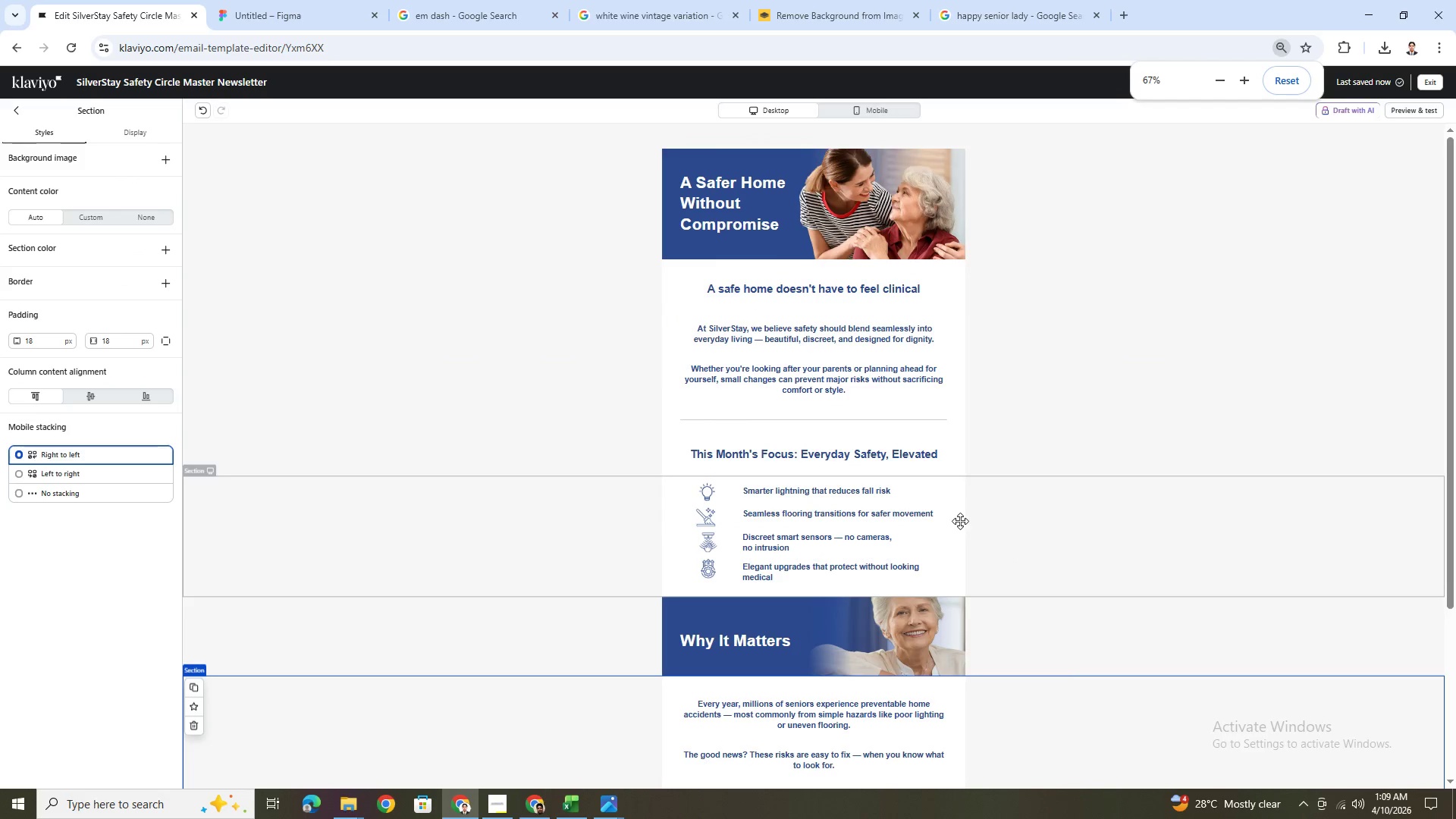 
key(Control+ControlLeft)
 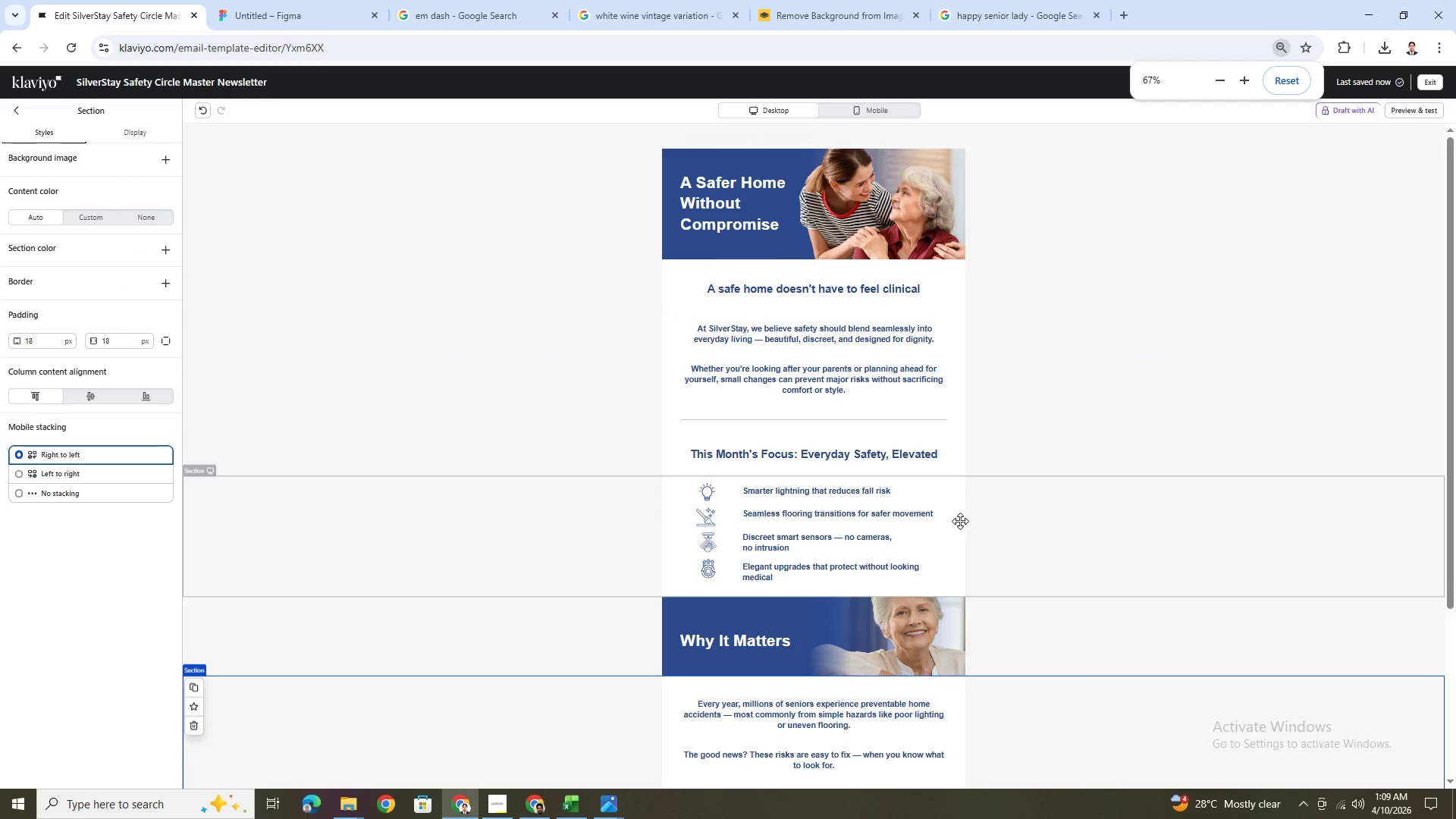 
key(Control+ControlLeft)
 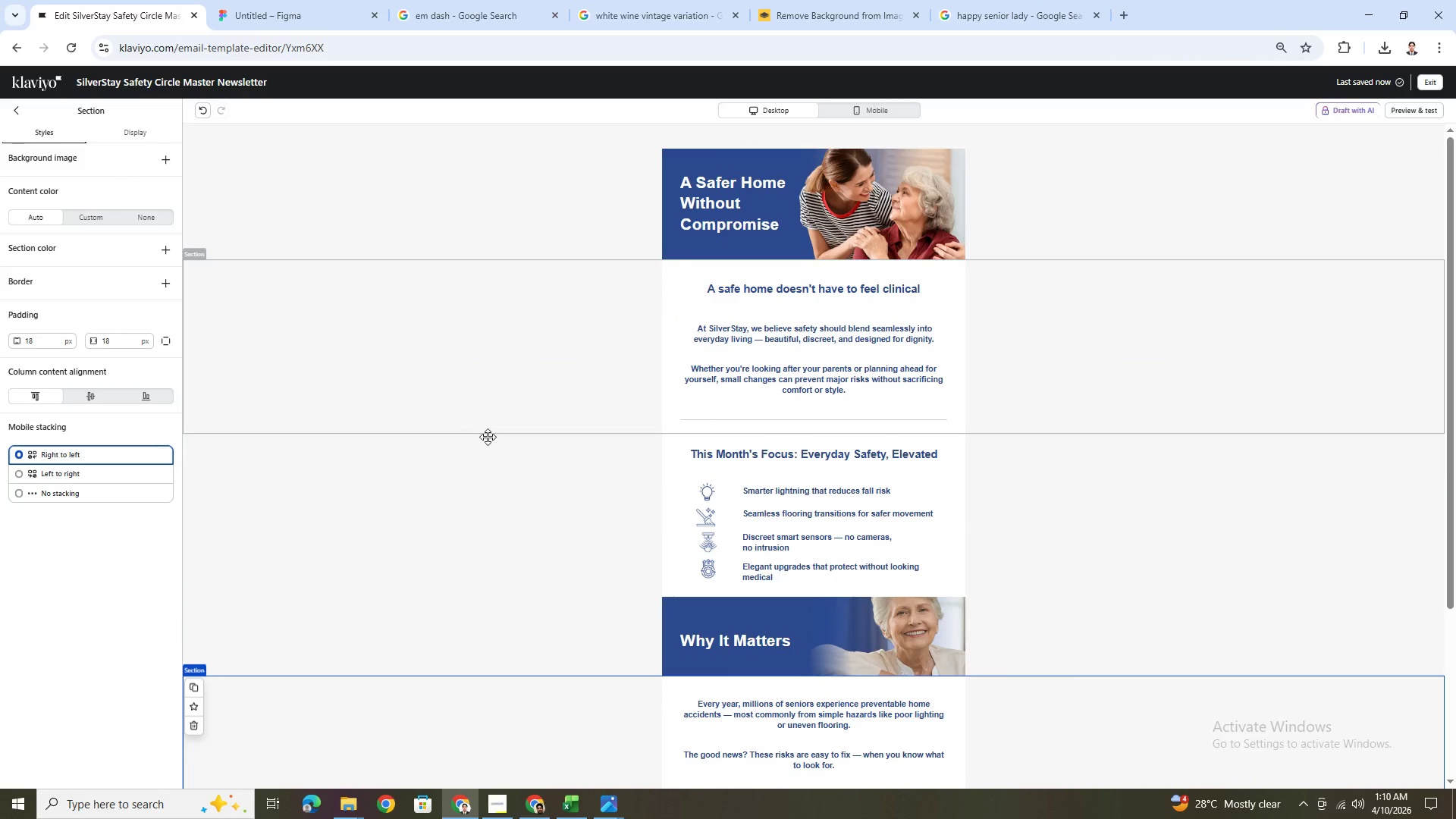 
scroll: coordinate [960, 521], scroll_direction: up, amount: 3.0
 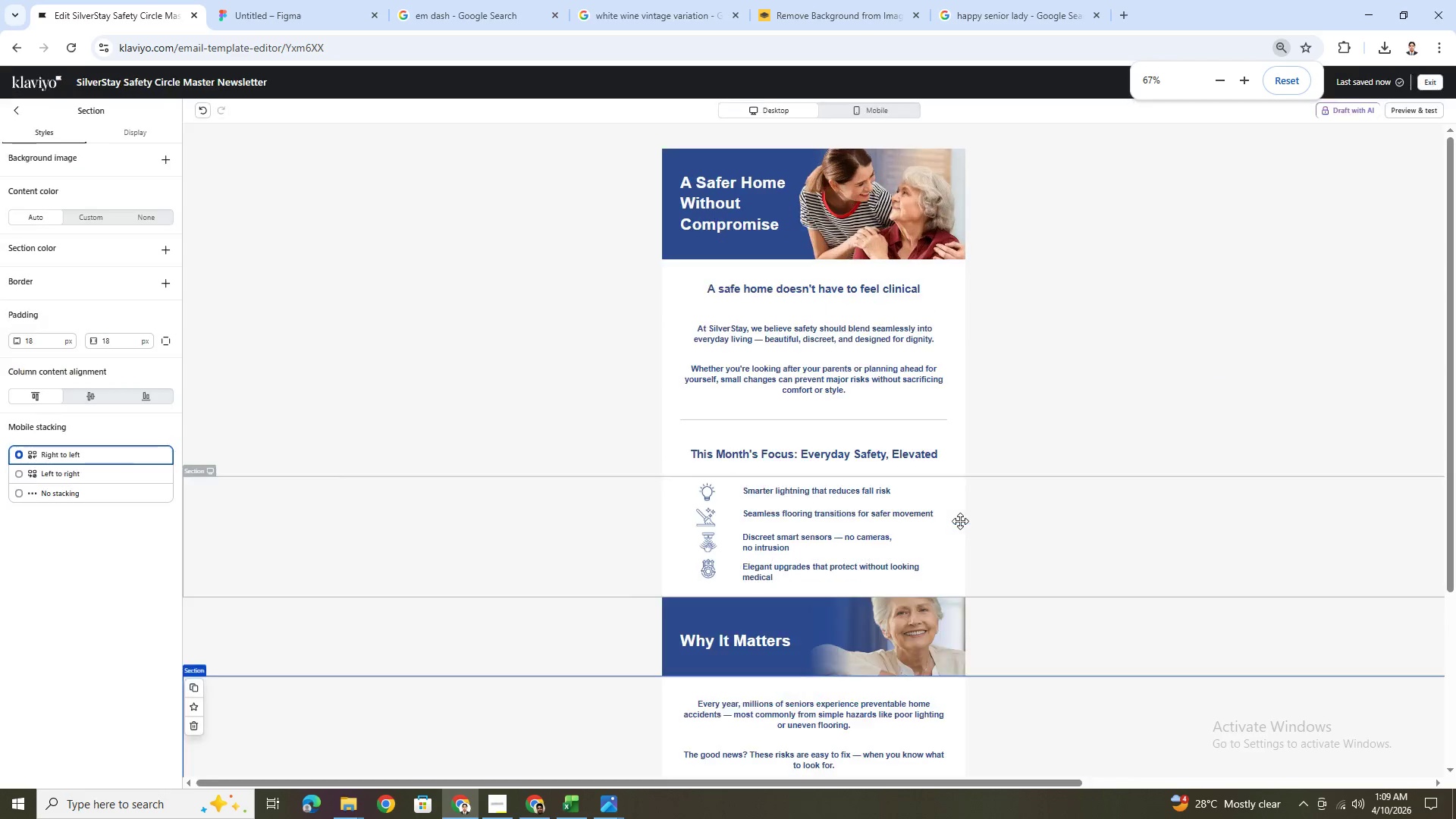 
wait(6.76)
 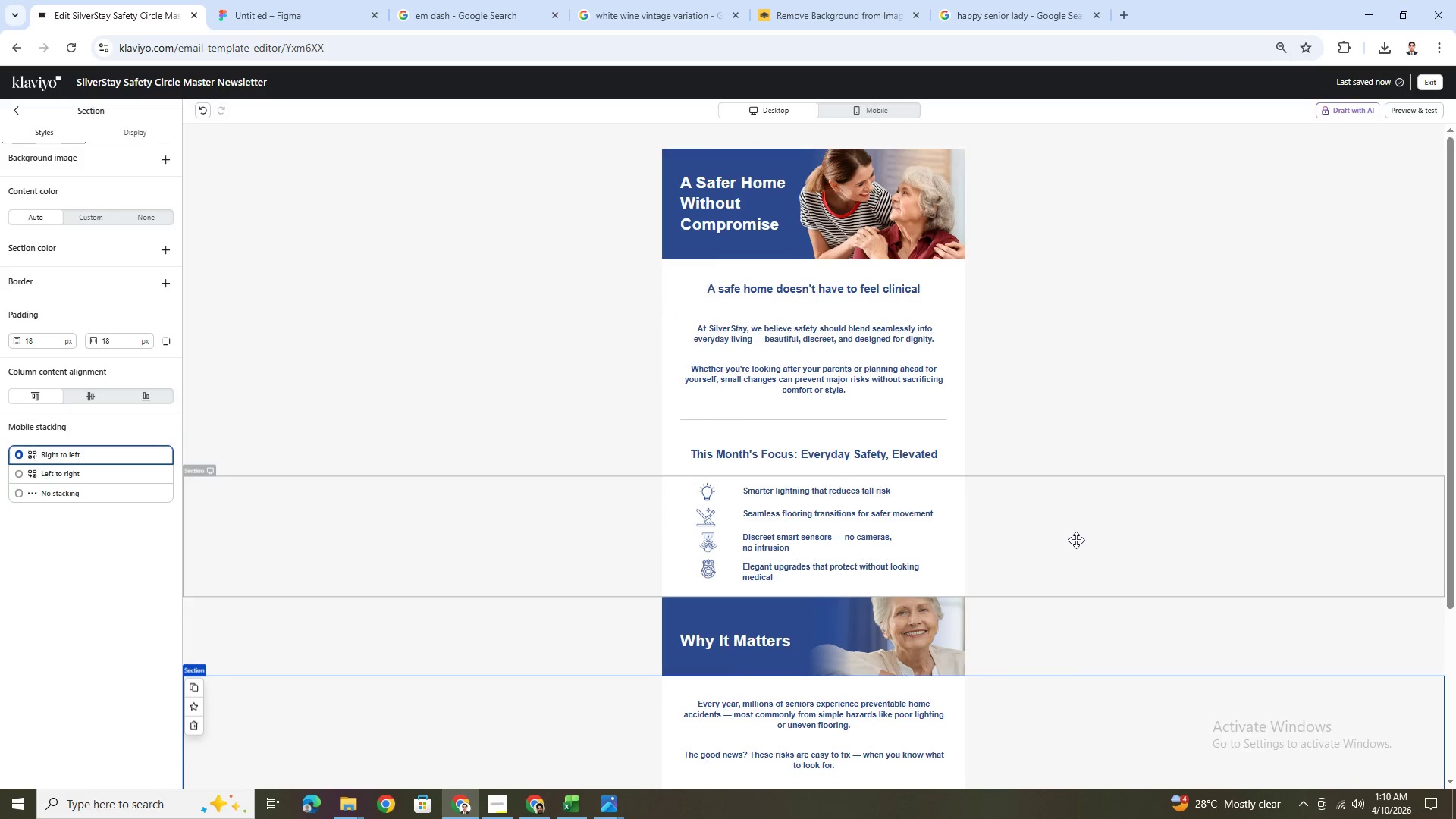 
left_click([516, 460])
 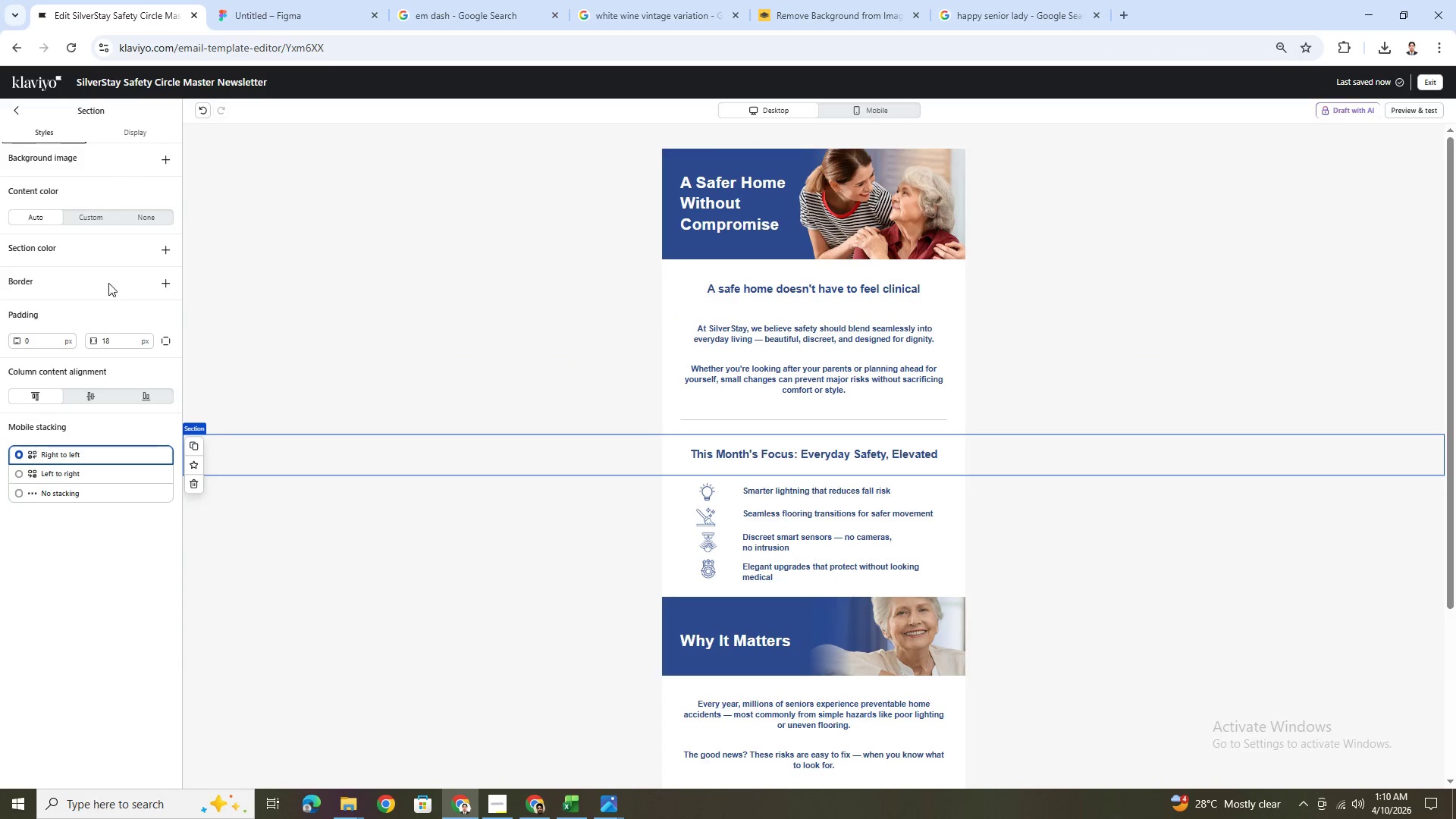 
left_click([98, 224])
 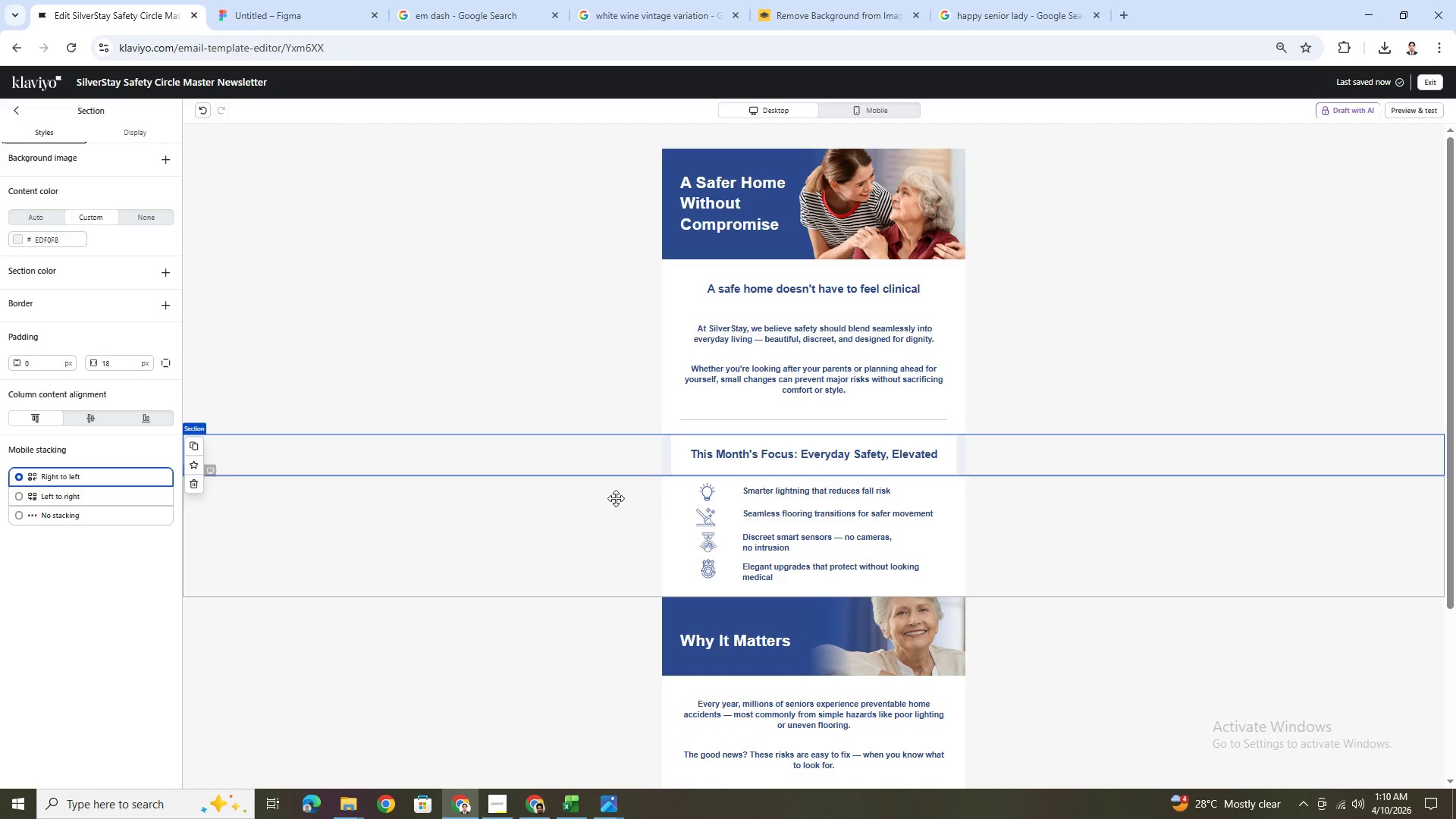 
left_click([713, 460])
 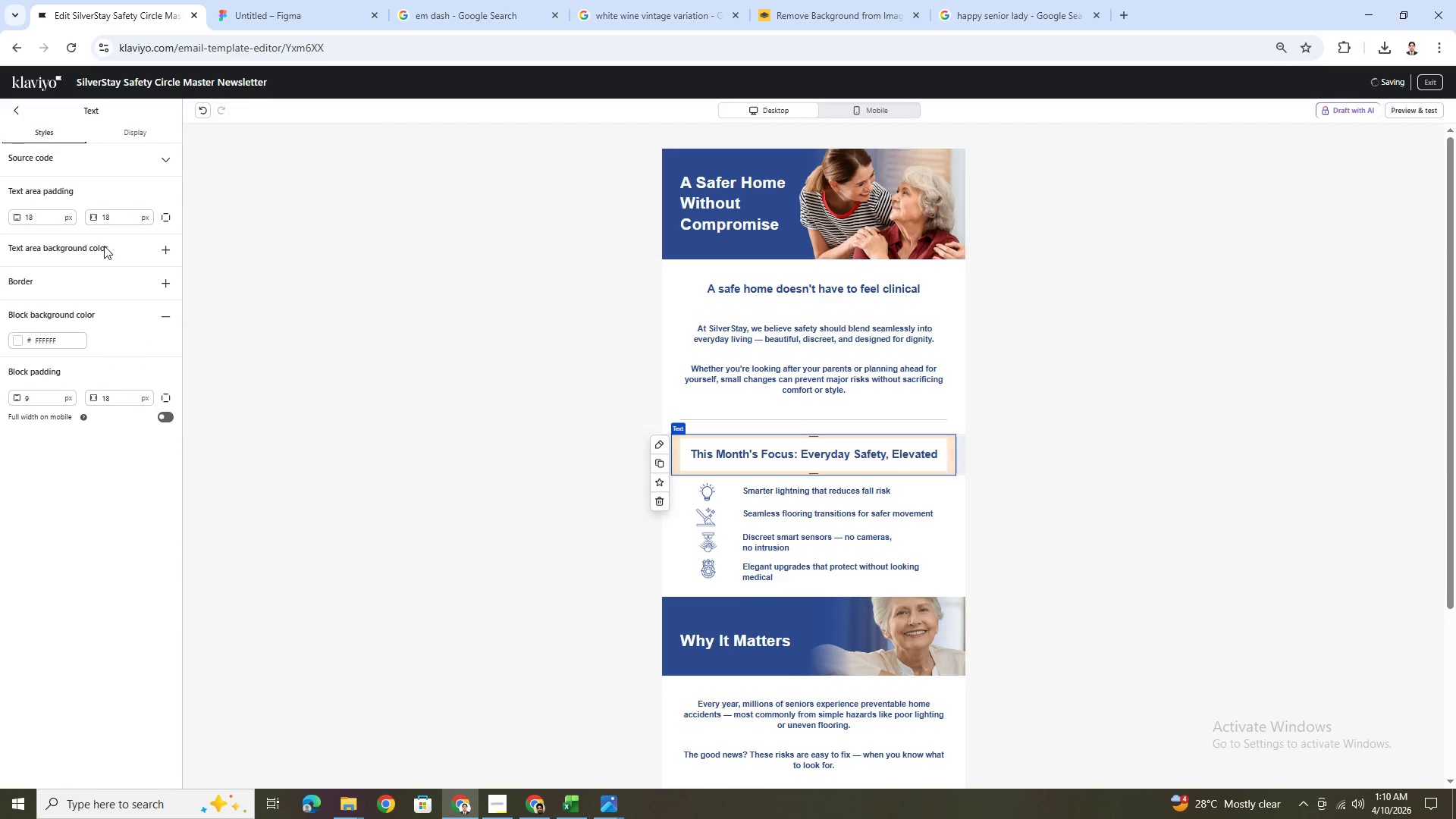 
mouse_move([133, 217])
 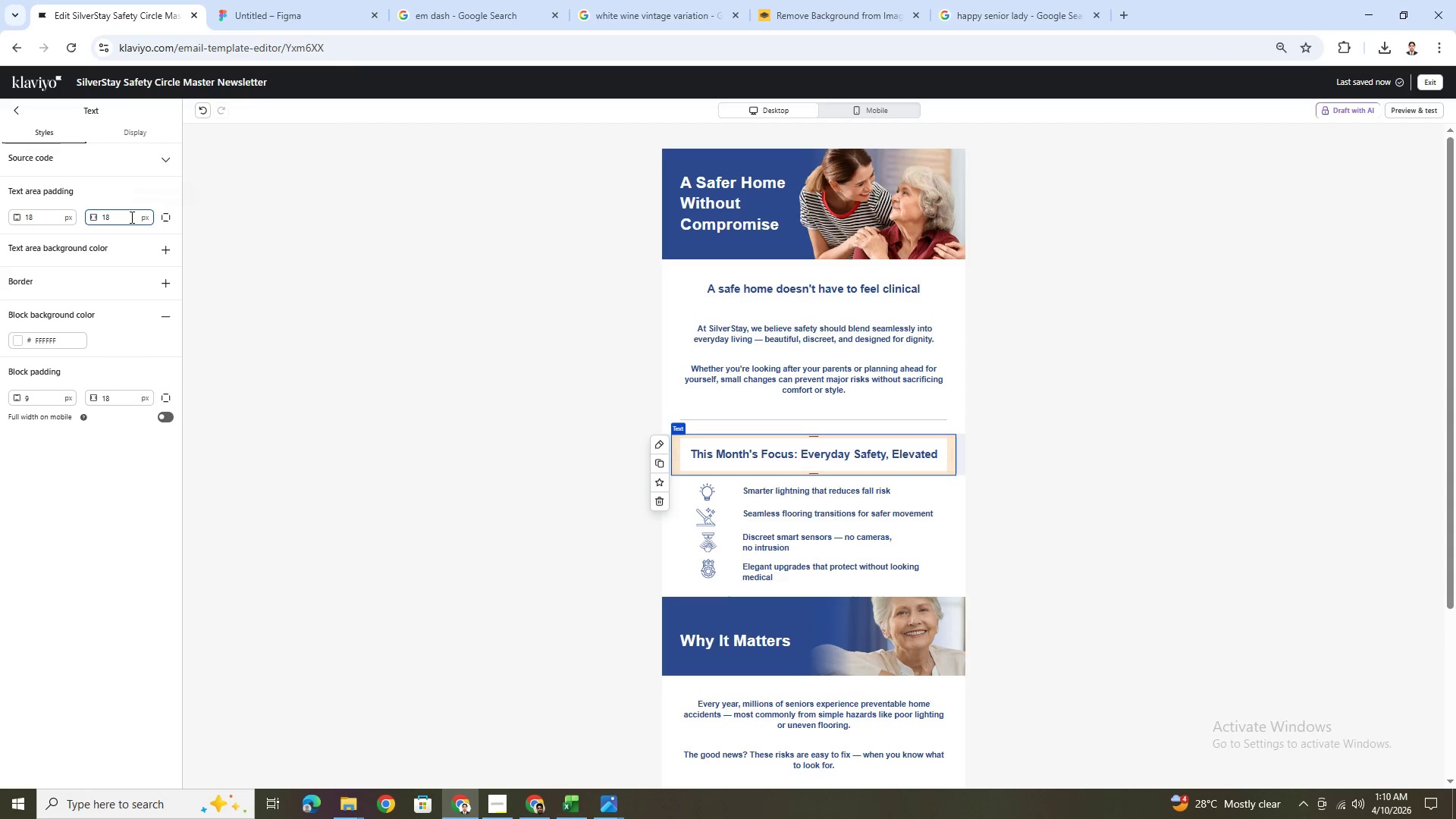 
left_click([130, 217])
 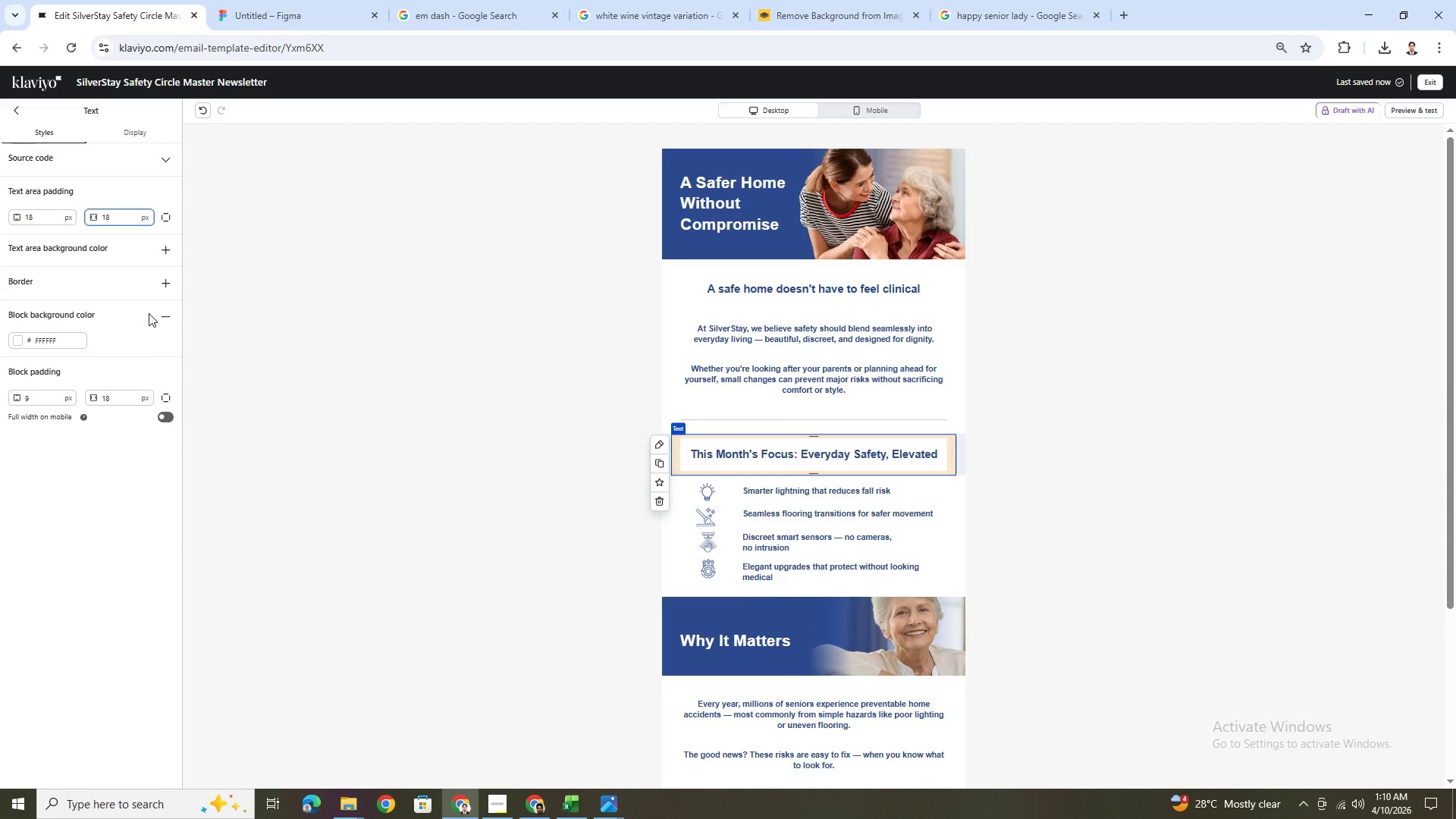 
left_click([166, 315])
 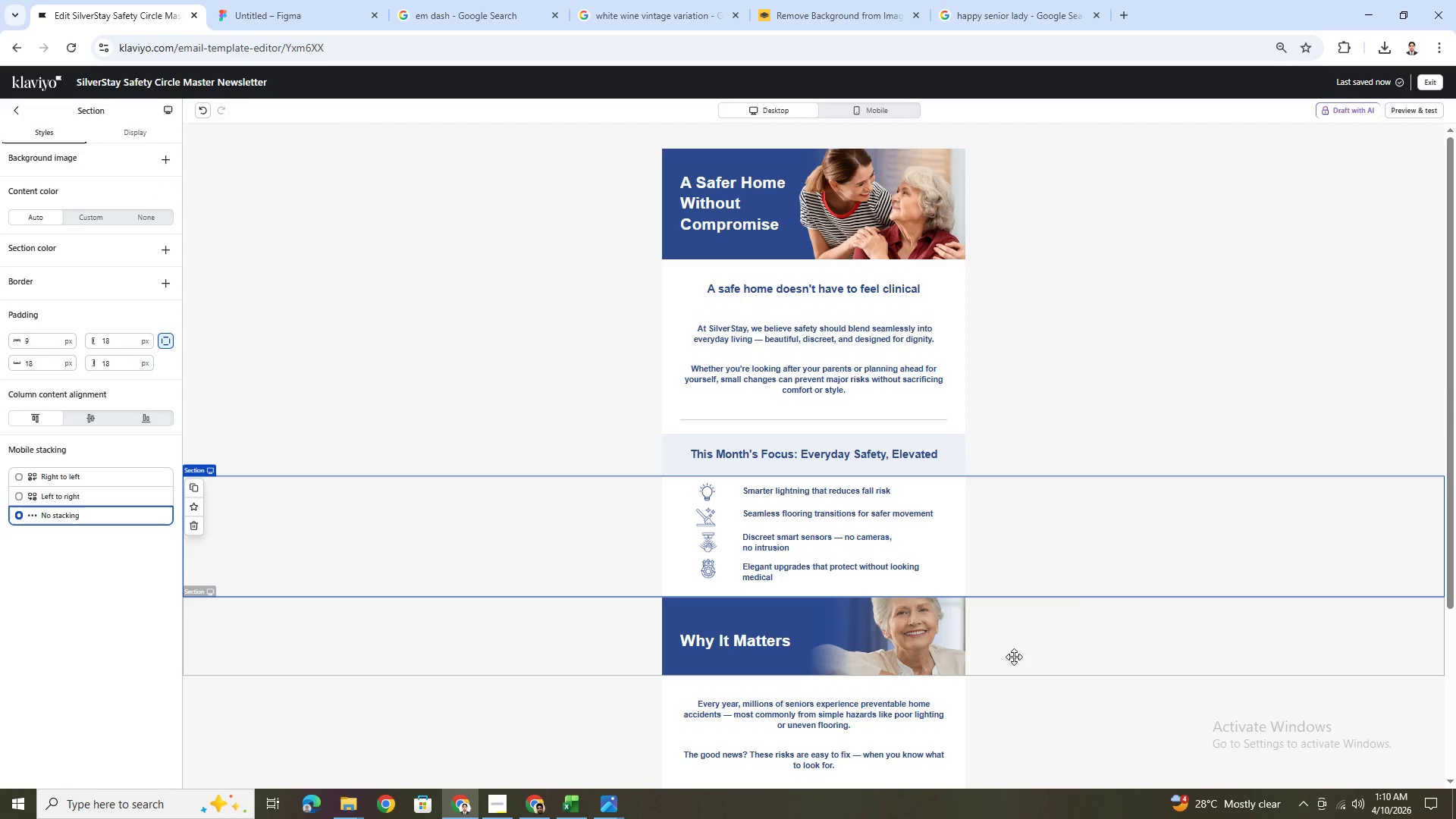 
left_click([505, 488])
 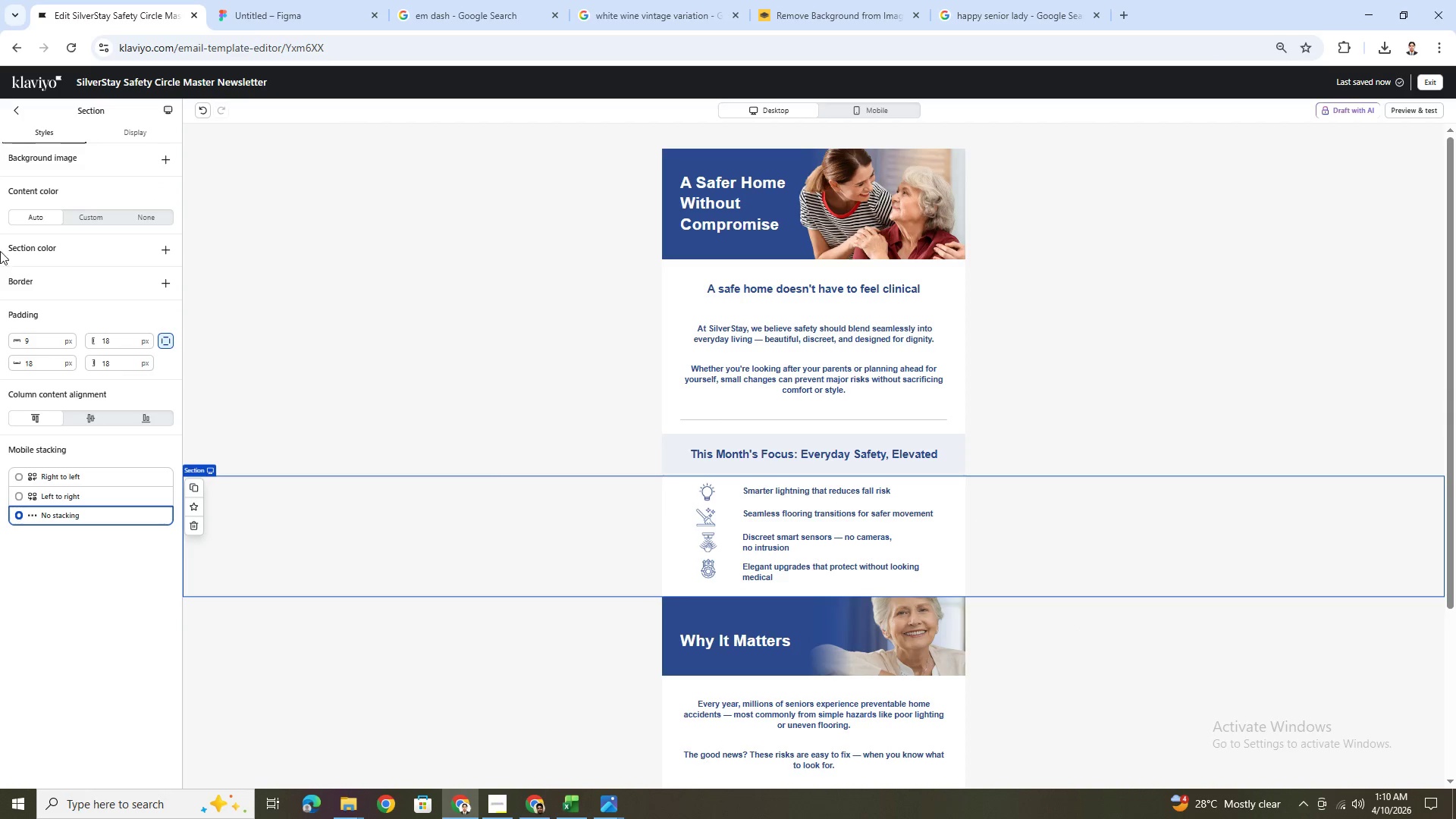 
left_click([87, 209])
 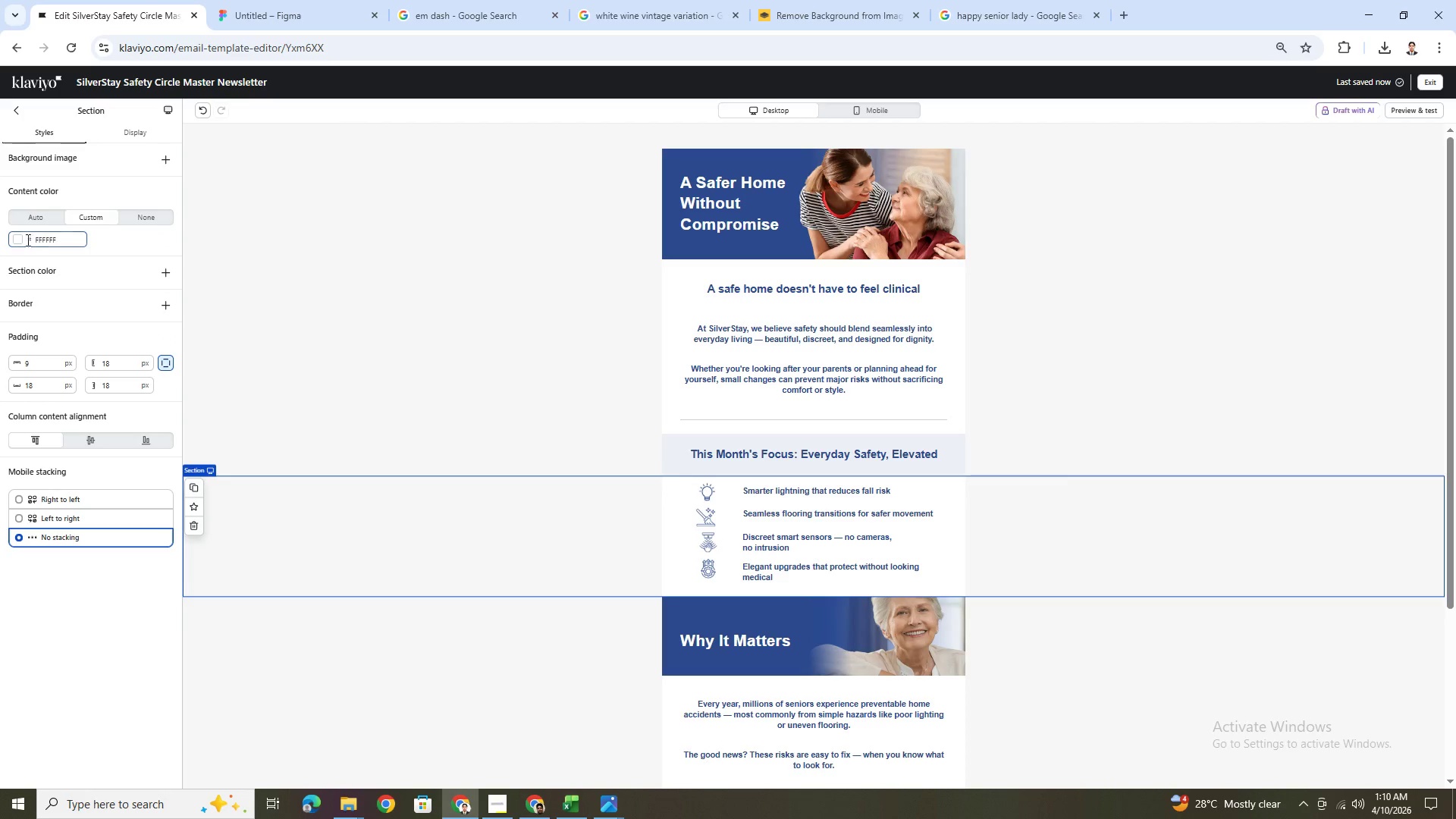 
left_click([13, 245])
 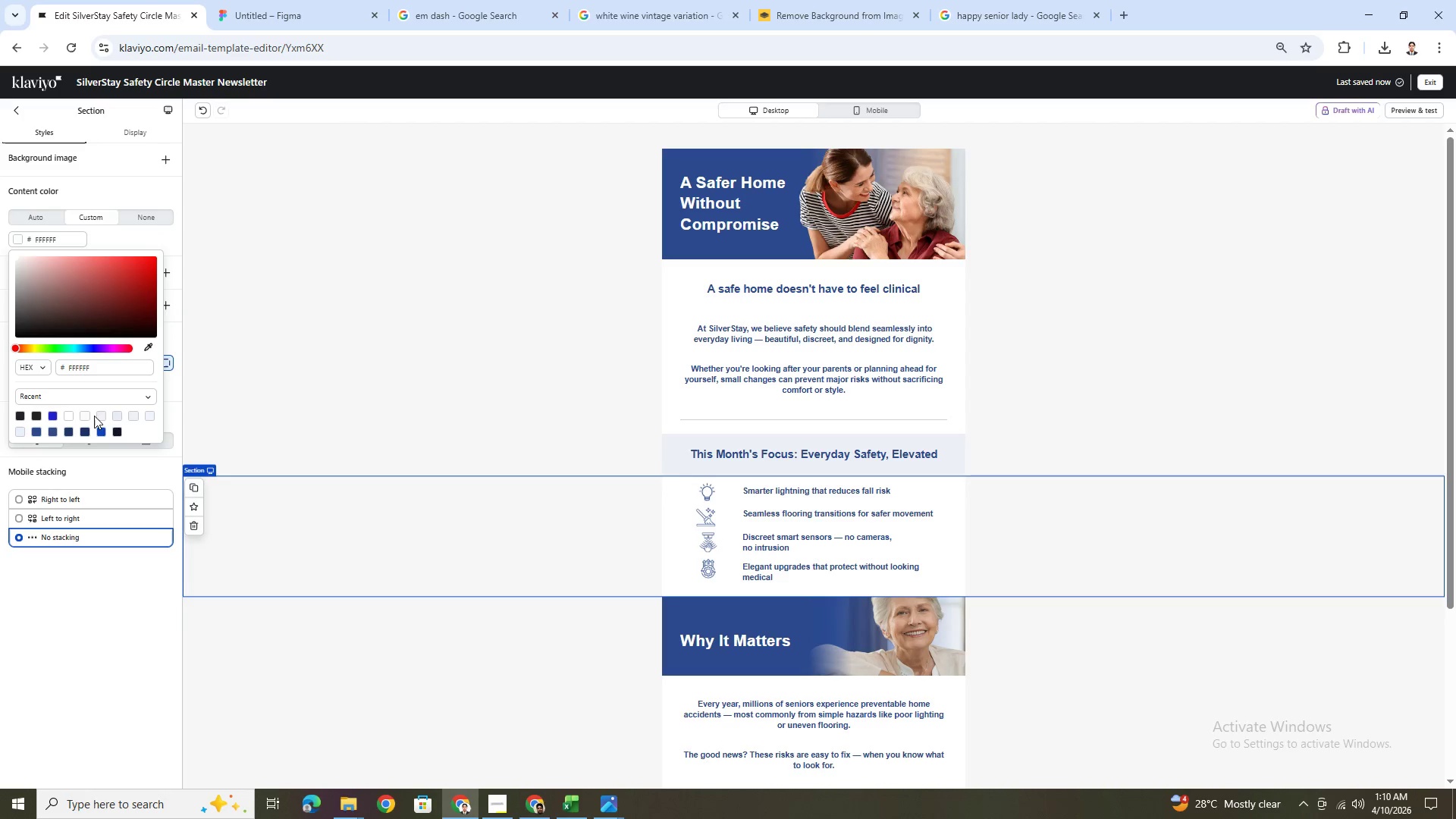 
left_click([100, 416])
 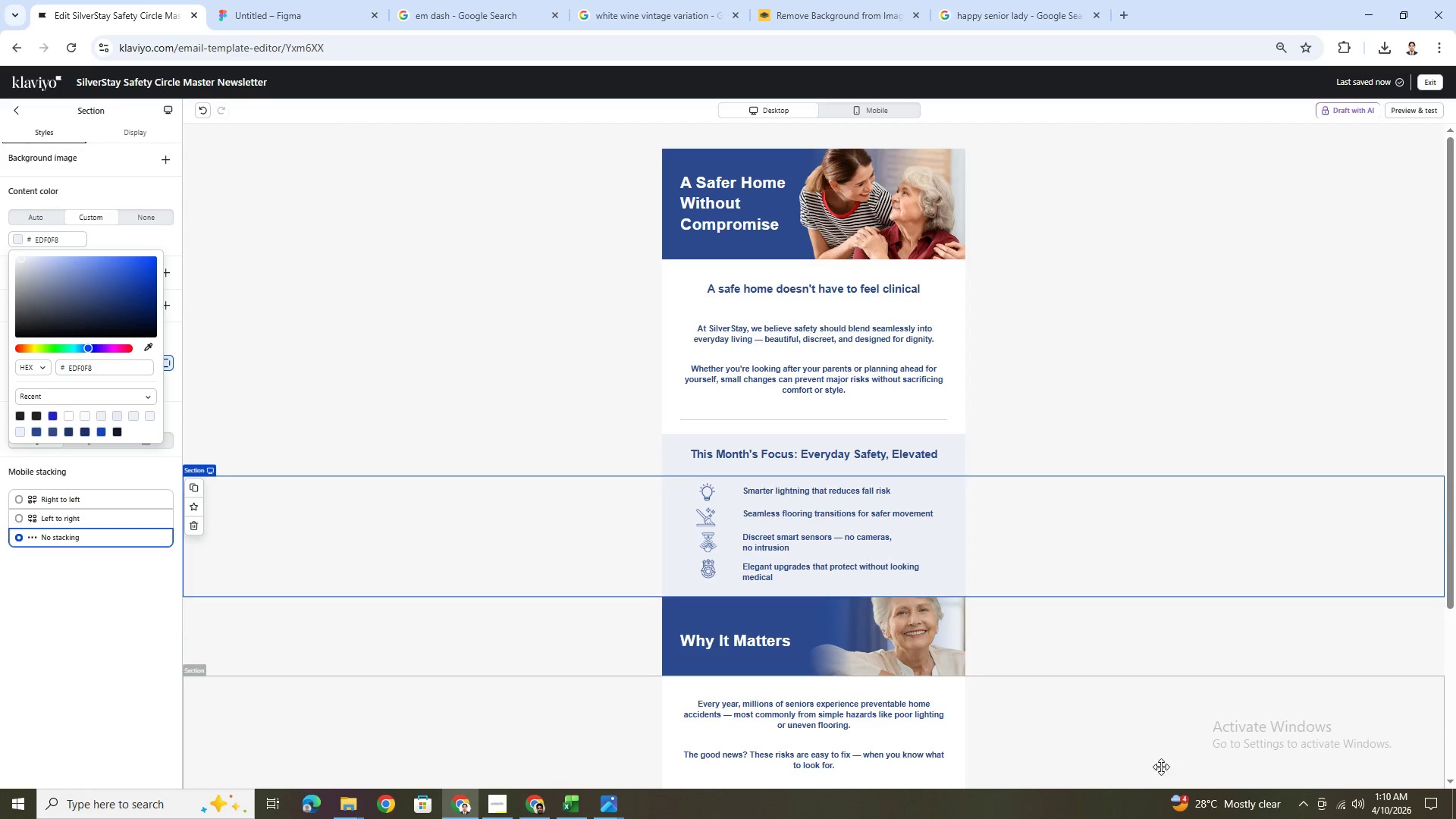 
left_click([1082, 741])
 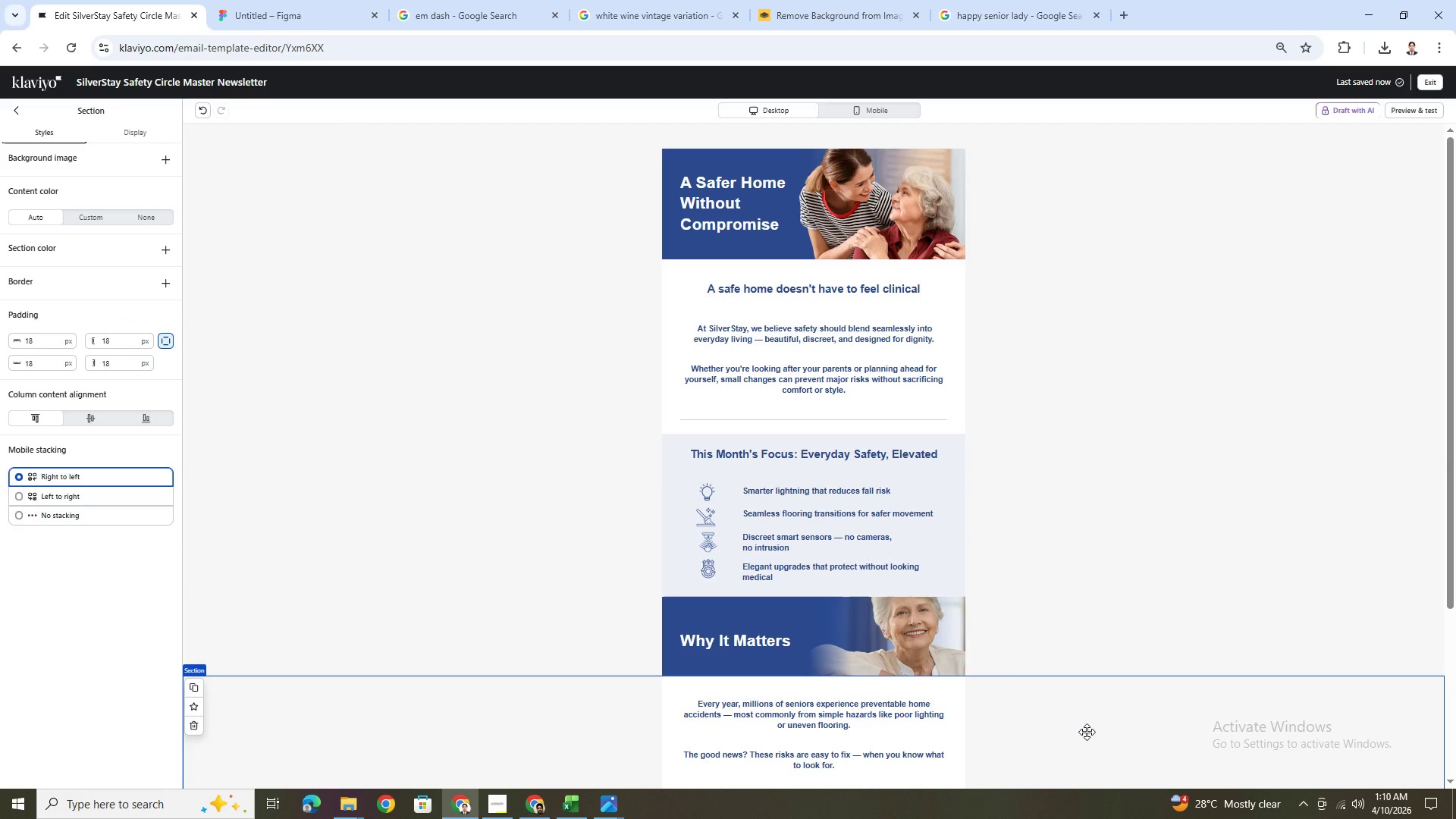 
hold_key(key=ControlLeft, duration=1.5)
scroll: coordinate [1088, 725], scroll_direction: down, amount: 2.0
 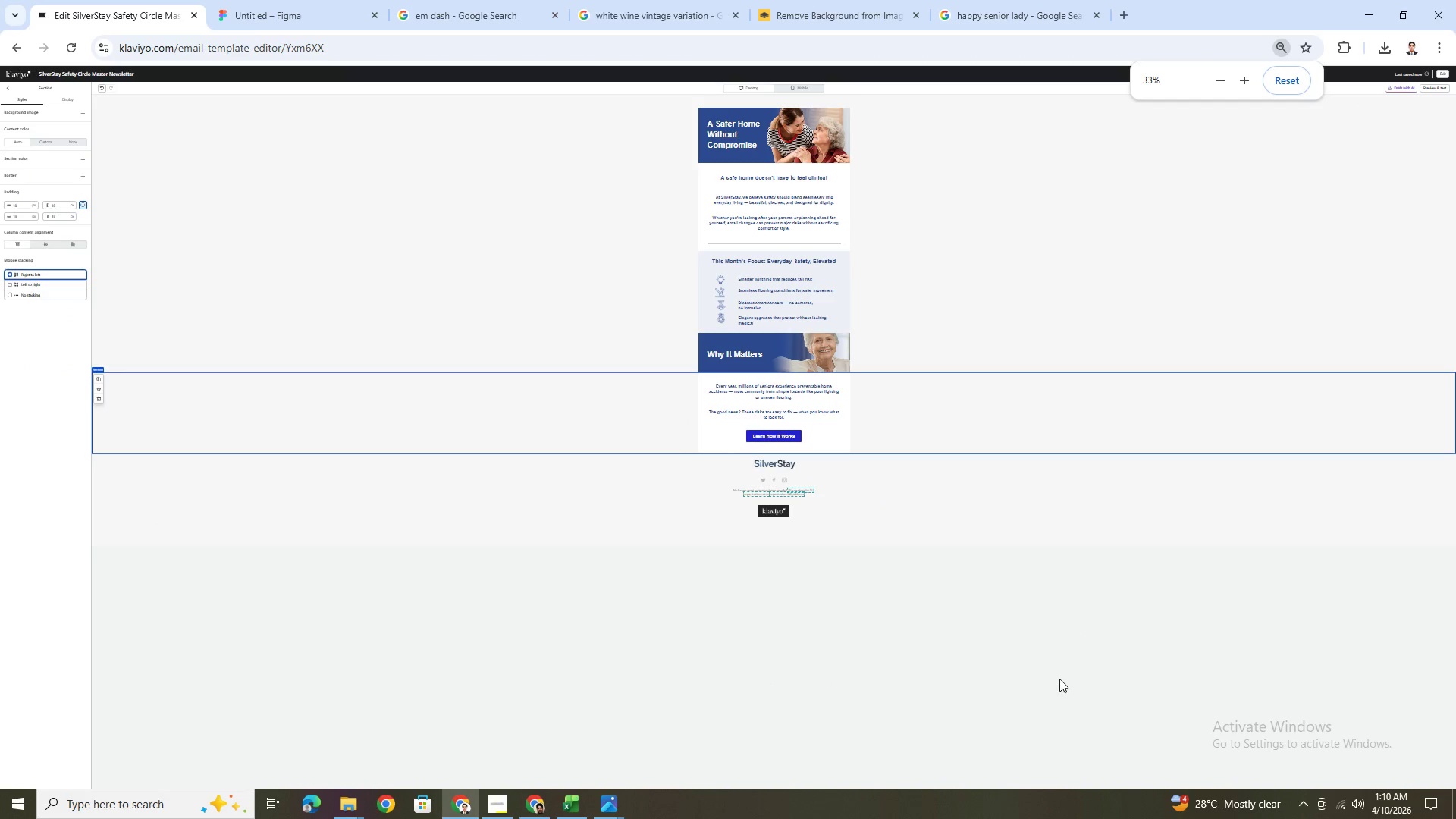 
hold_key(key=ControlLeft, duration=0.94)
scroll: coordinate [1059, 679], scroll_direction: up, amount: 1.0
 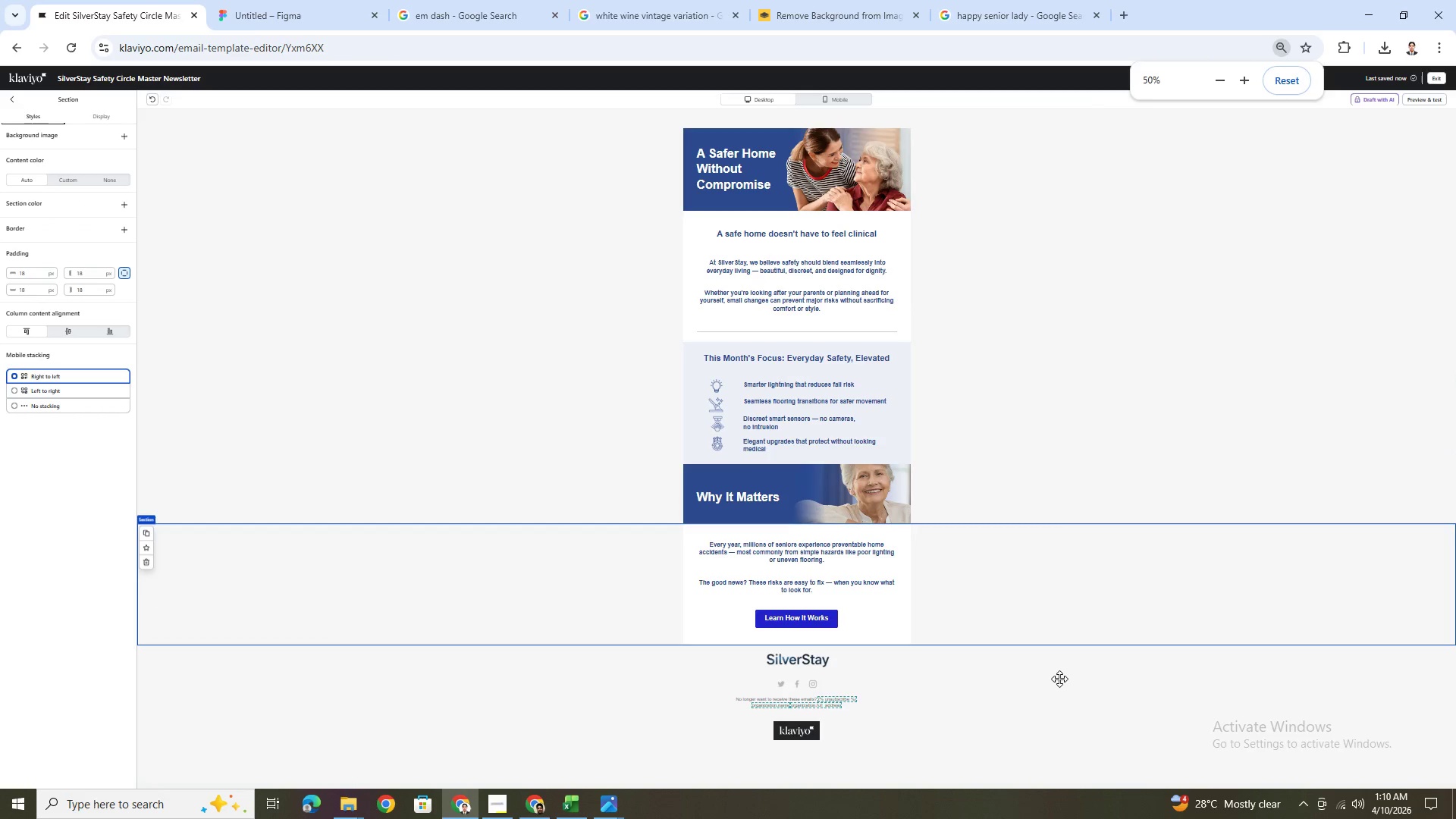 
wait(7.94)
 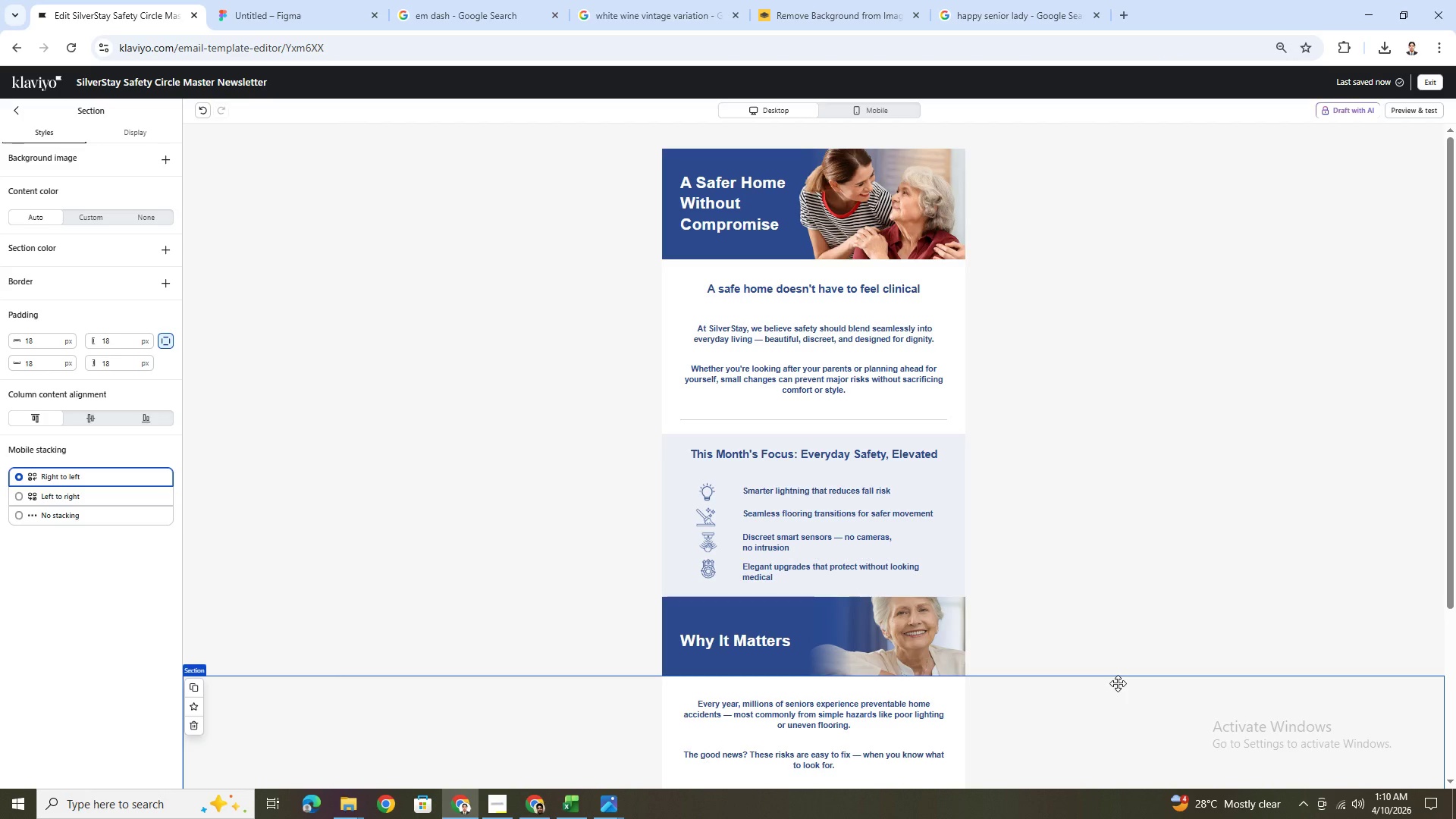 
left_click([196, 108])
 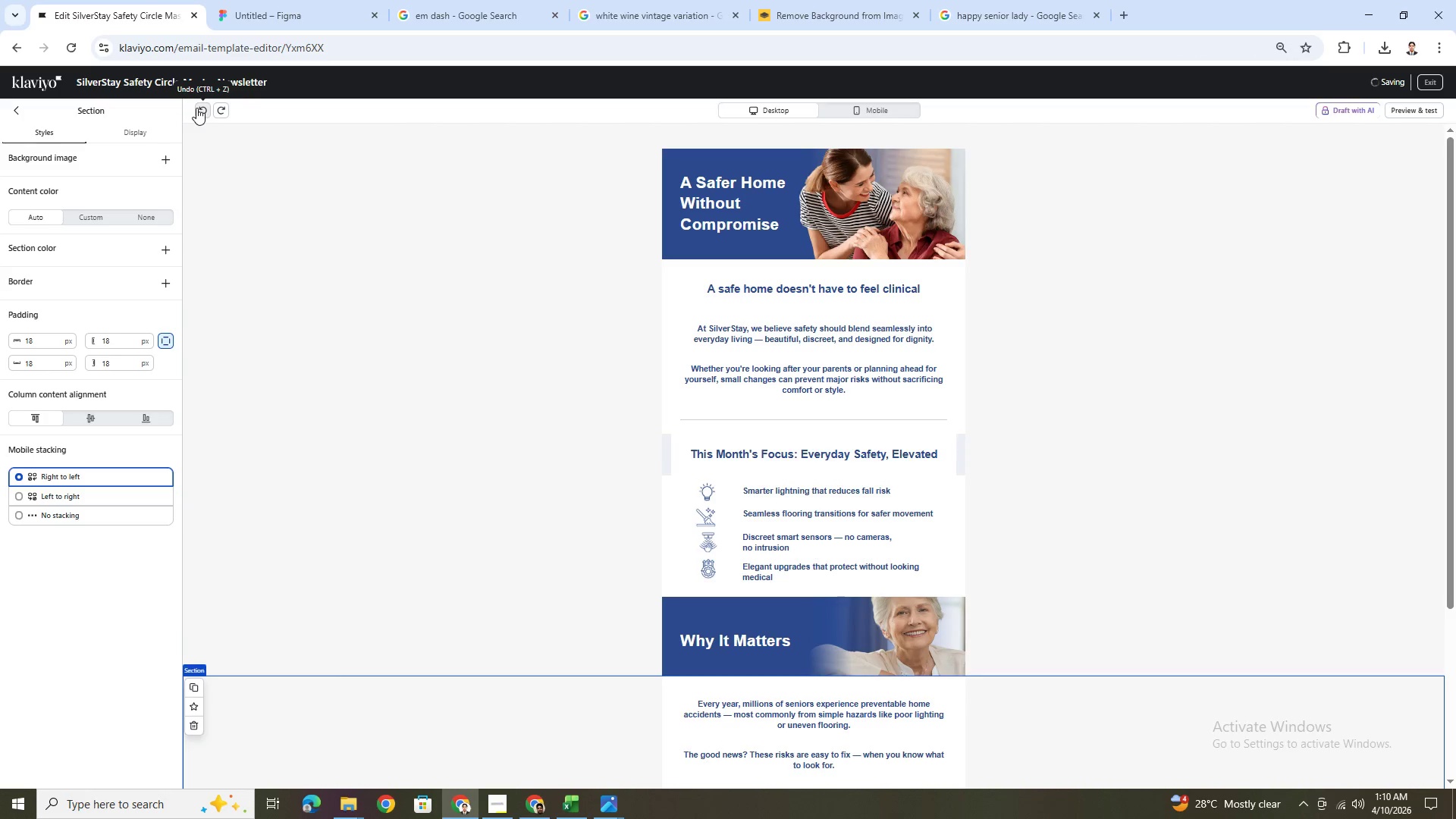 
left_click([196, 108])
 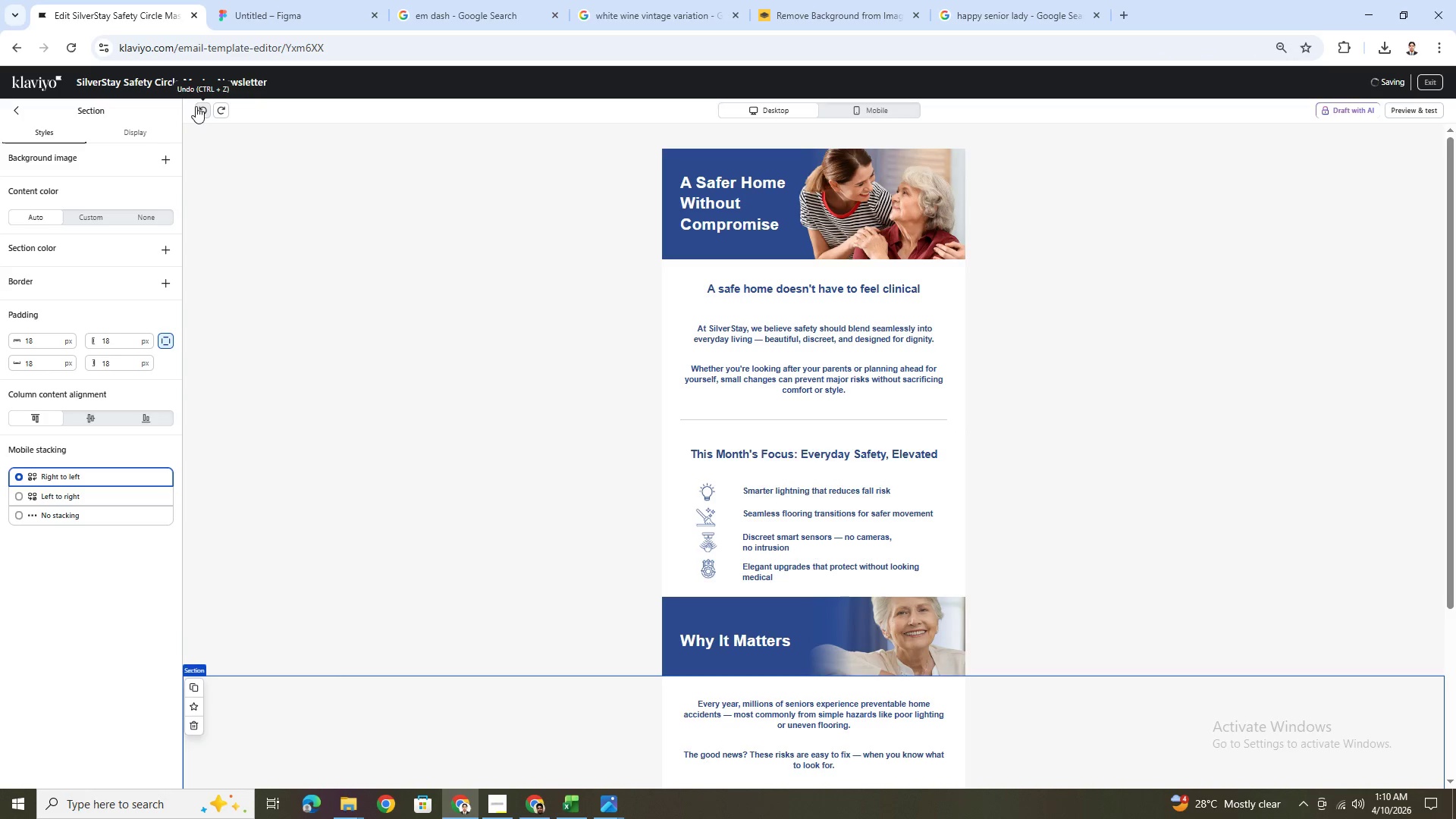 
scroll: coordinate [1210, 517], scroll_direction: down, amount: 4.0
 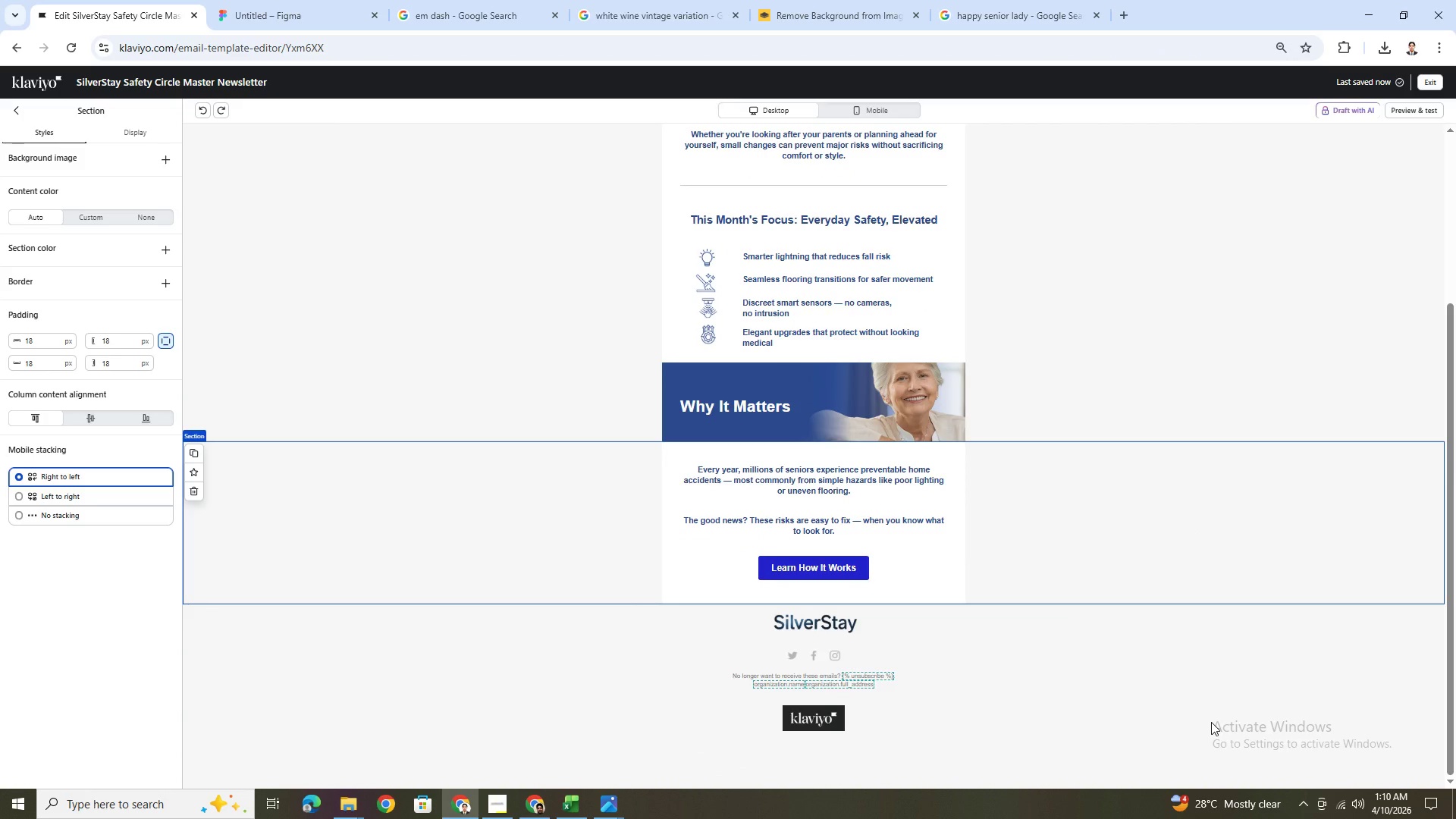 
scroll: coordinate [1212, 722], scroll_direction: up, amount: 3.0
 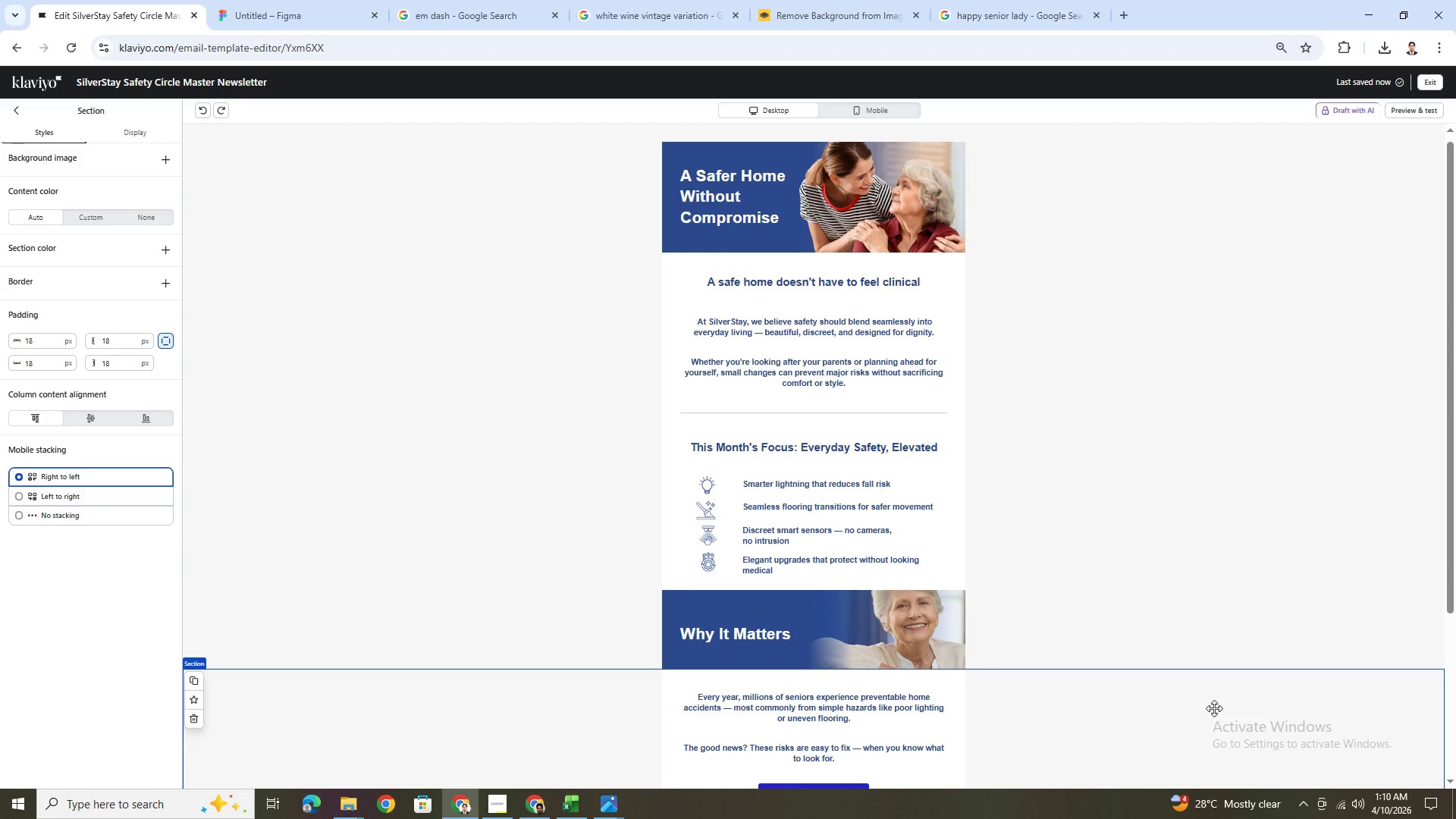 
scroll: coordinate [1214, 708], scroll_direction: down, amount: 2.0
 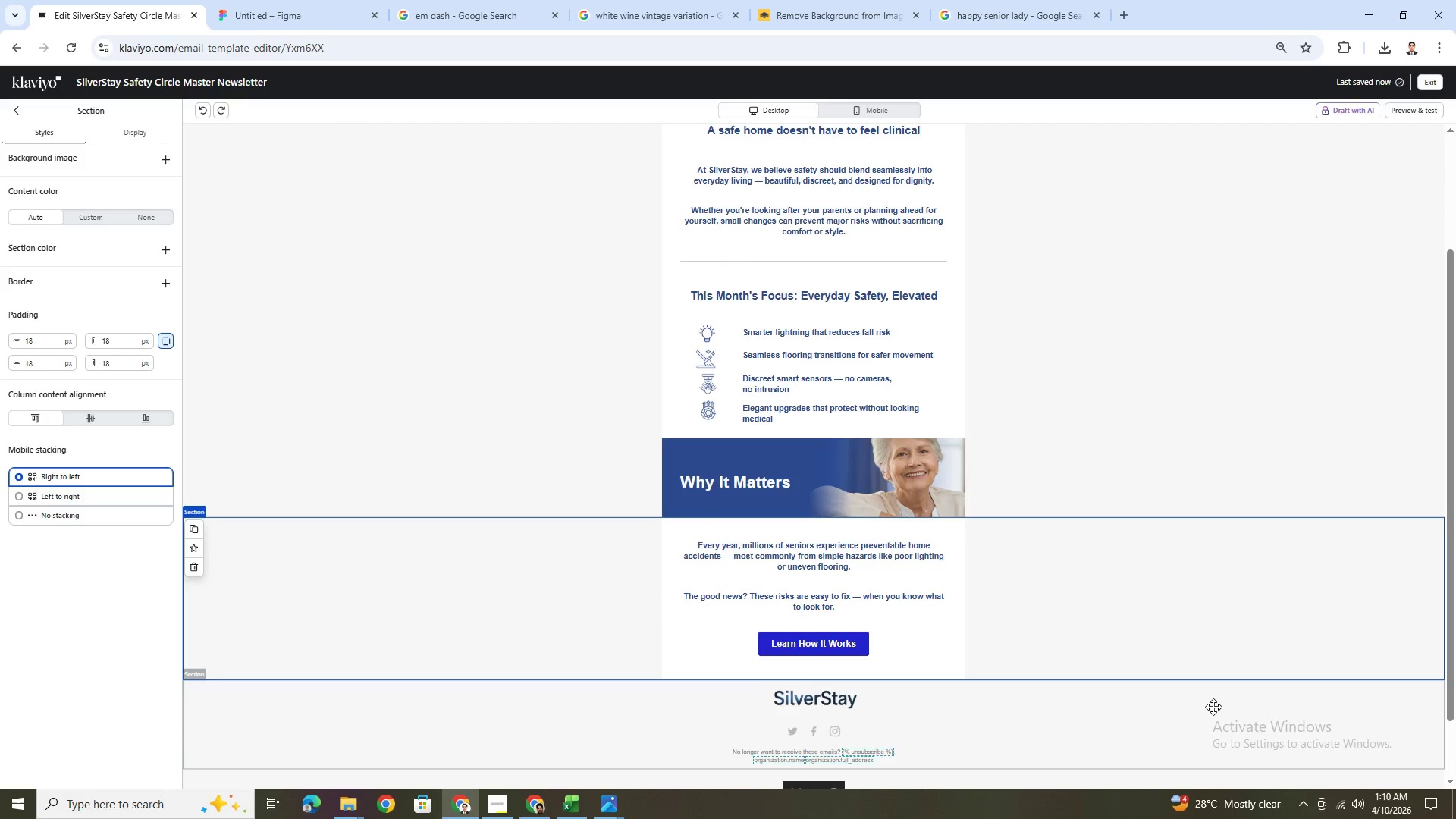 
scroll: coordinate [1178, 675], scroll_direction: up, amount: 3.0
 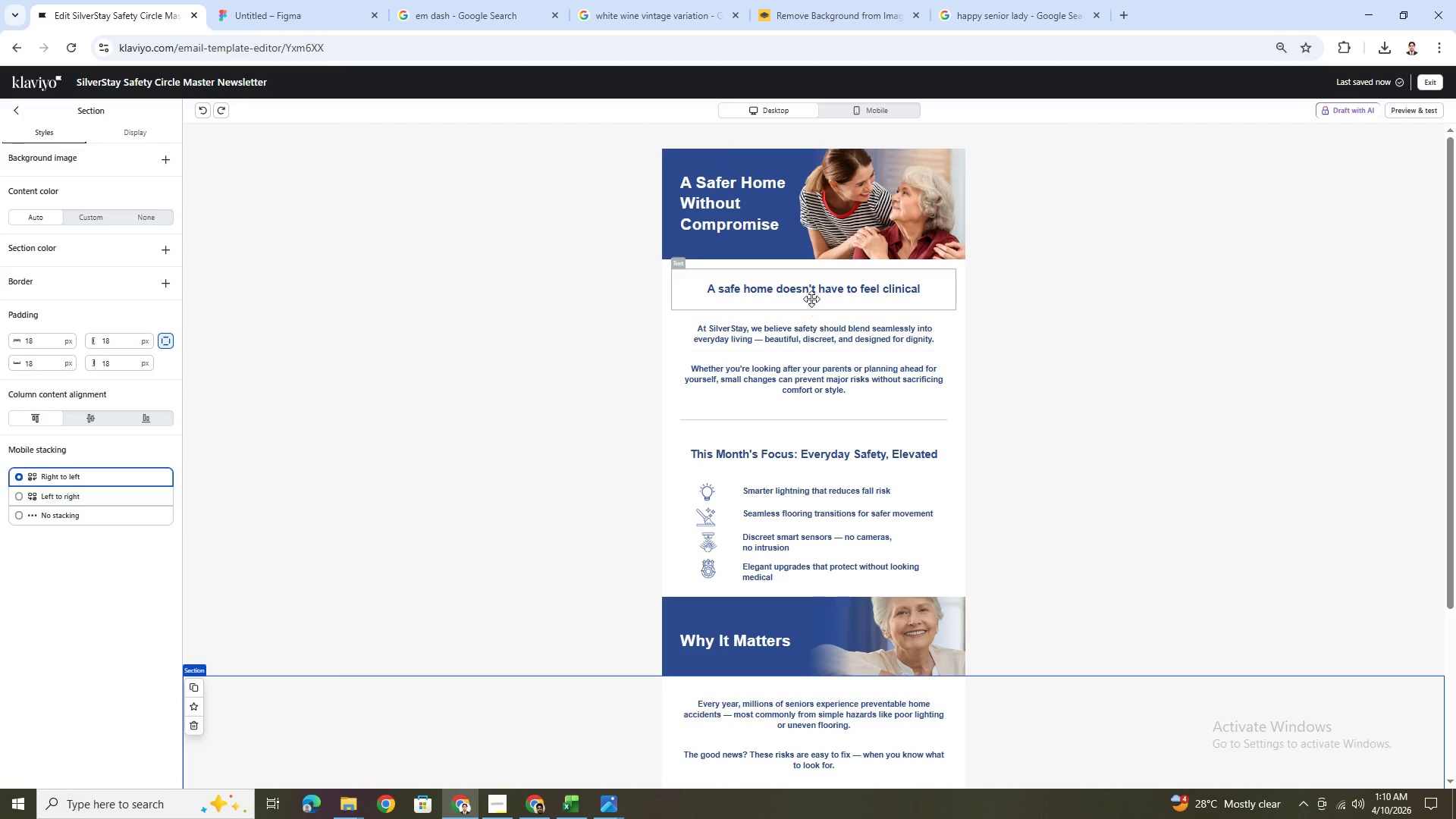 
double_click([811, 299])
 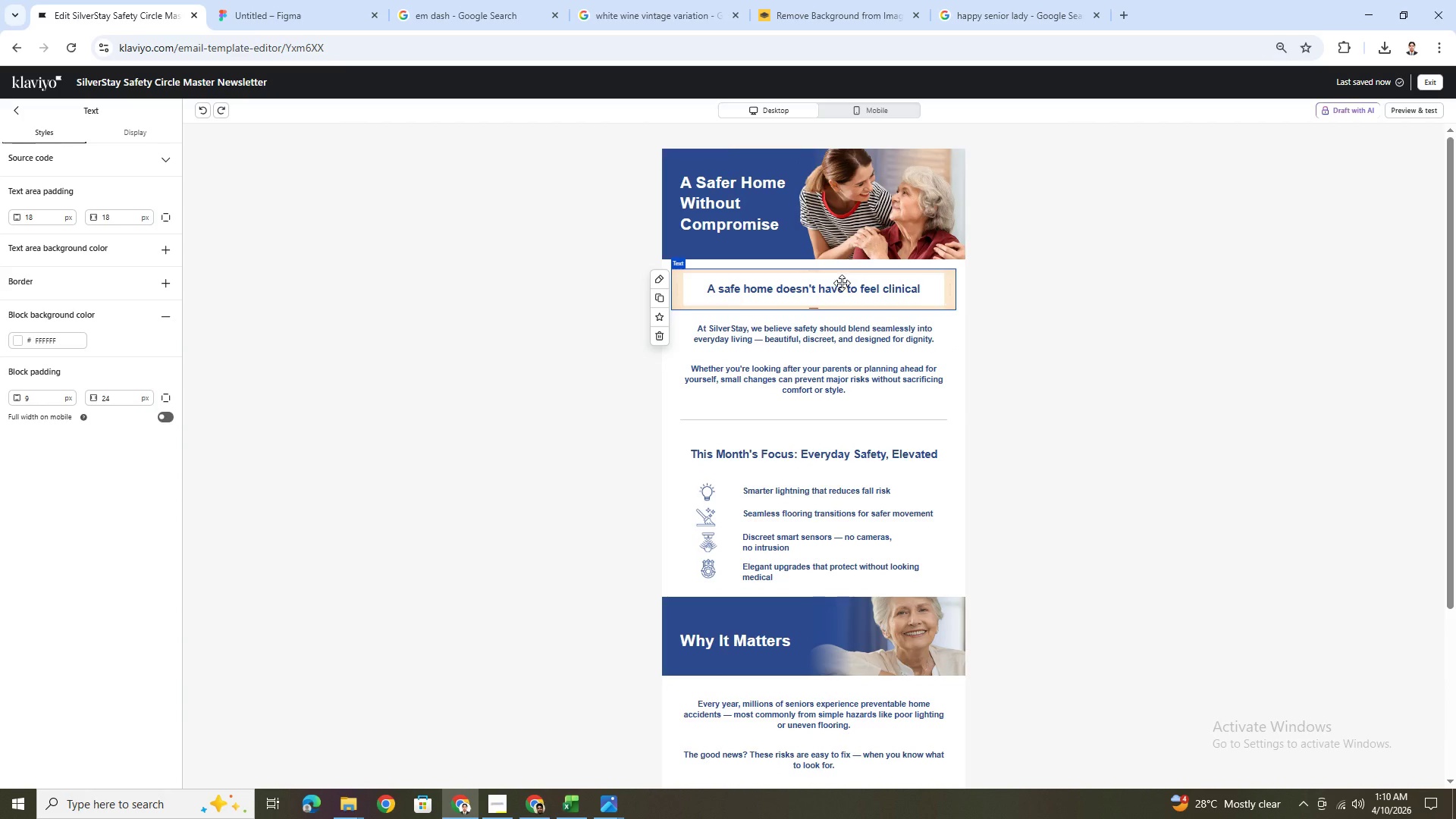 
double_click([843, 288])
 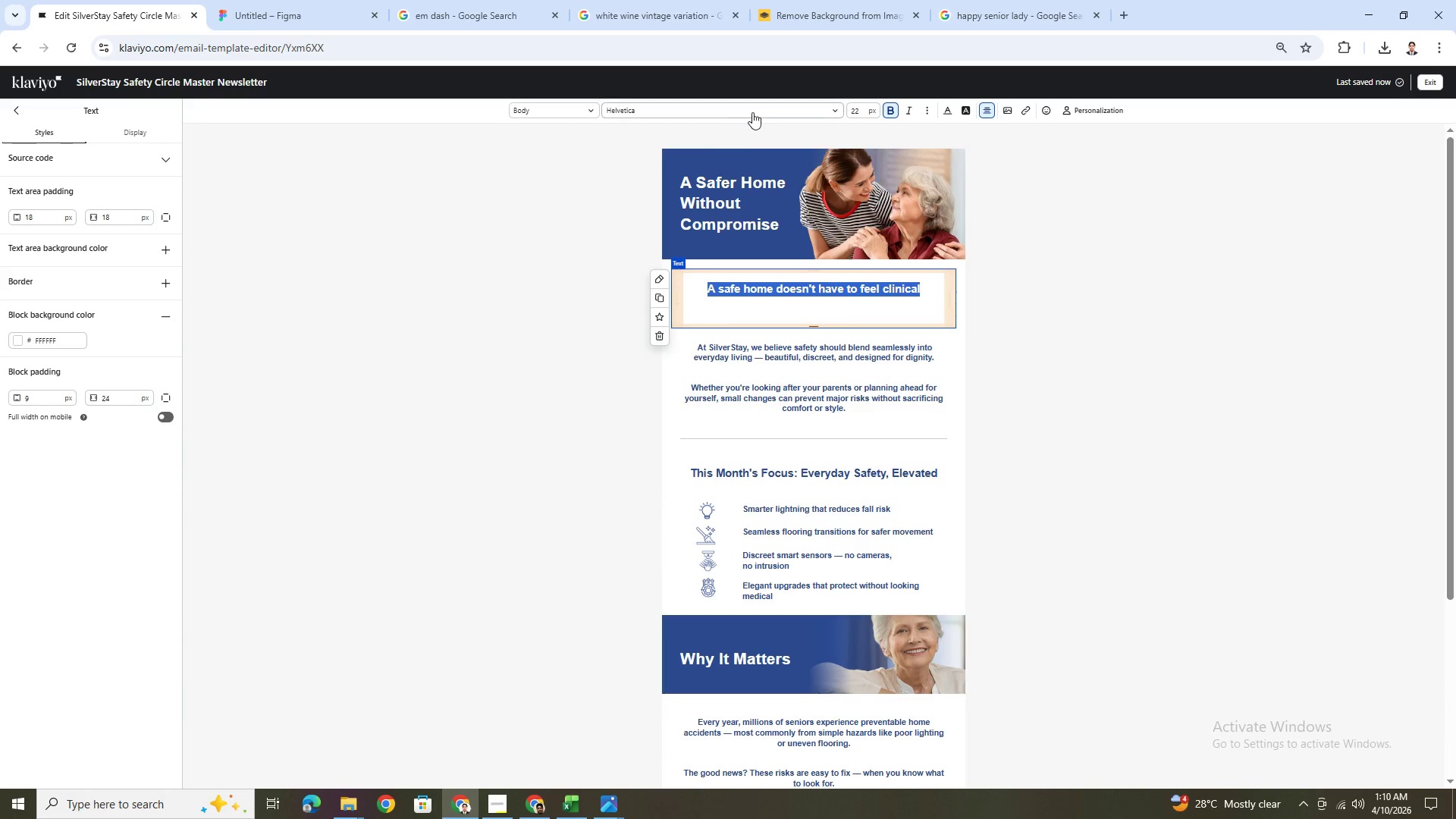 
left_click([763, 102])
 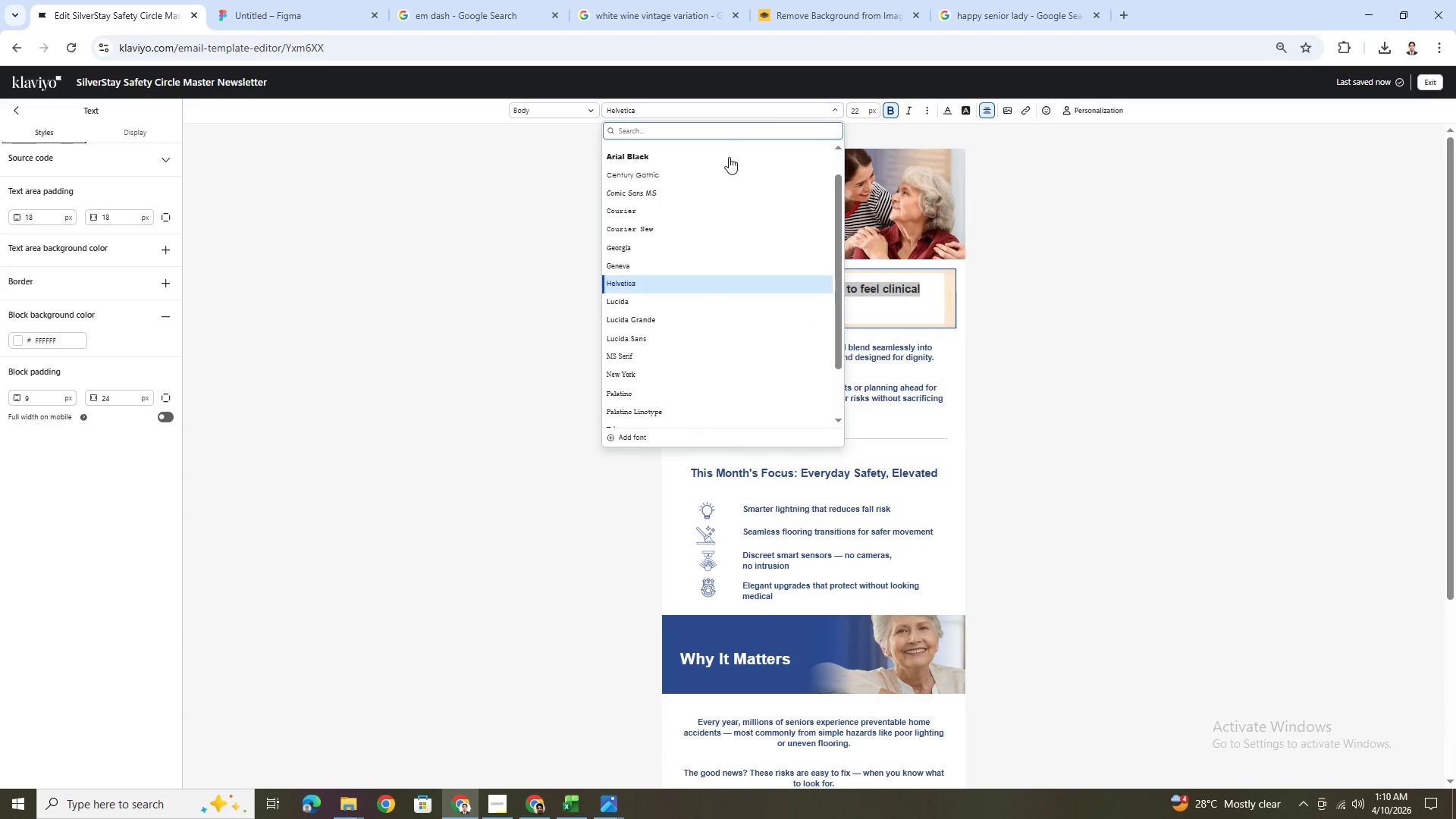 
left_click([729, 158])
 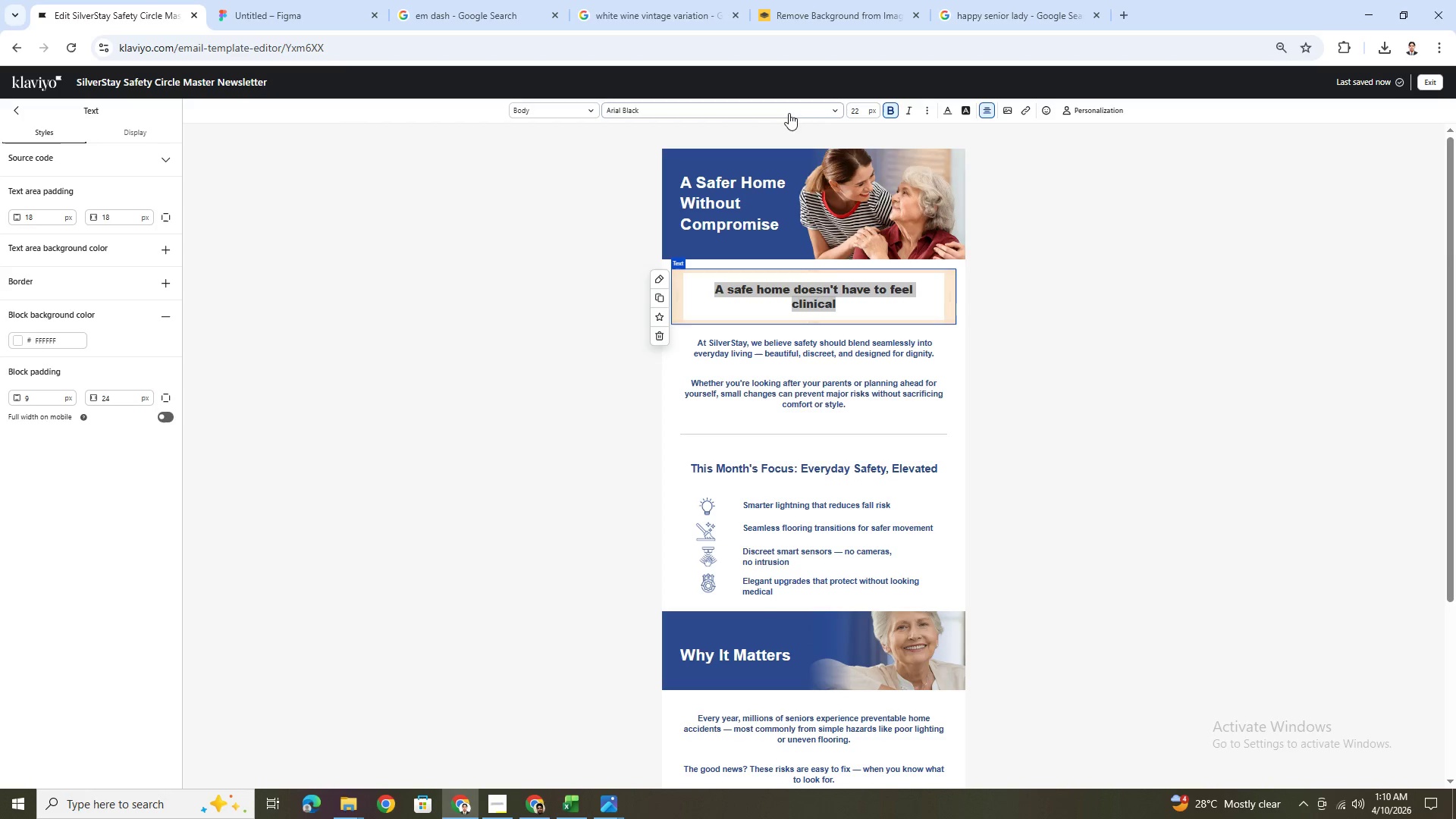 
left_click([855, 470])
 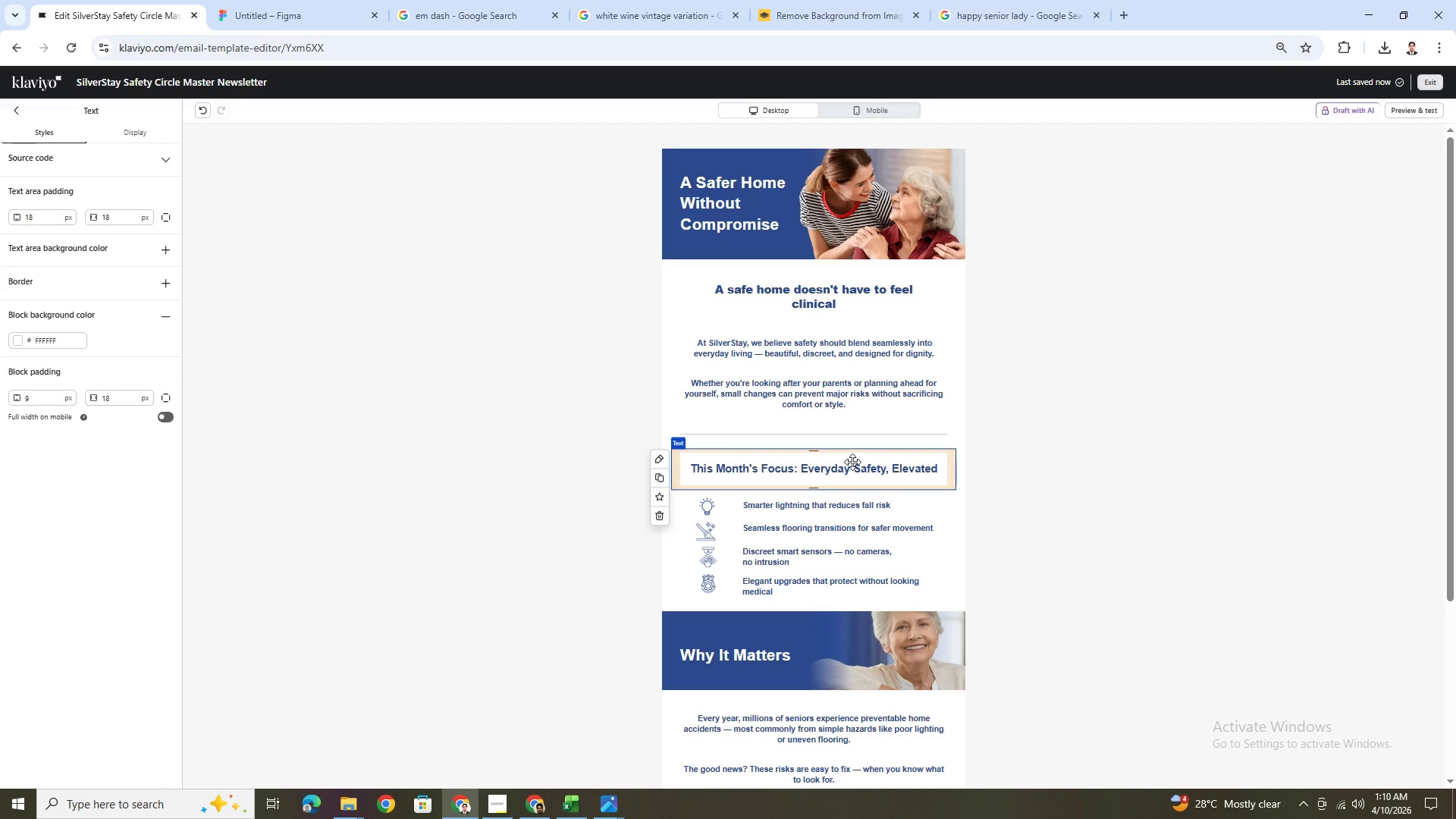 
double_click([852, 461])
 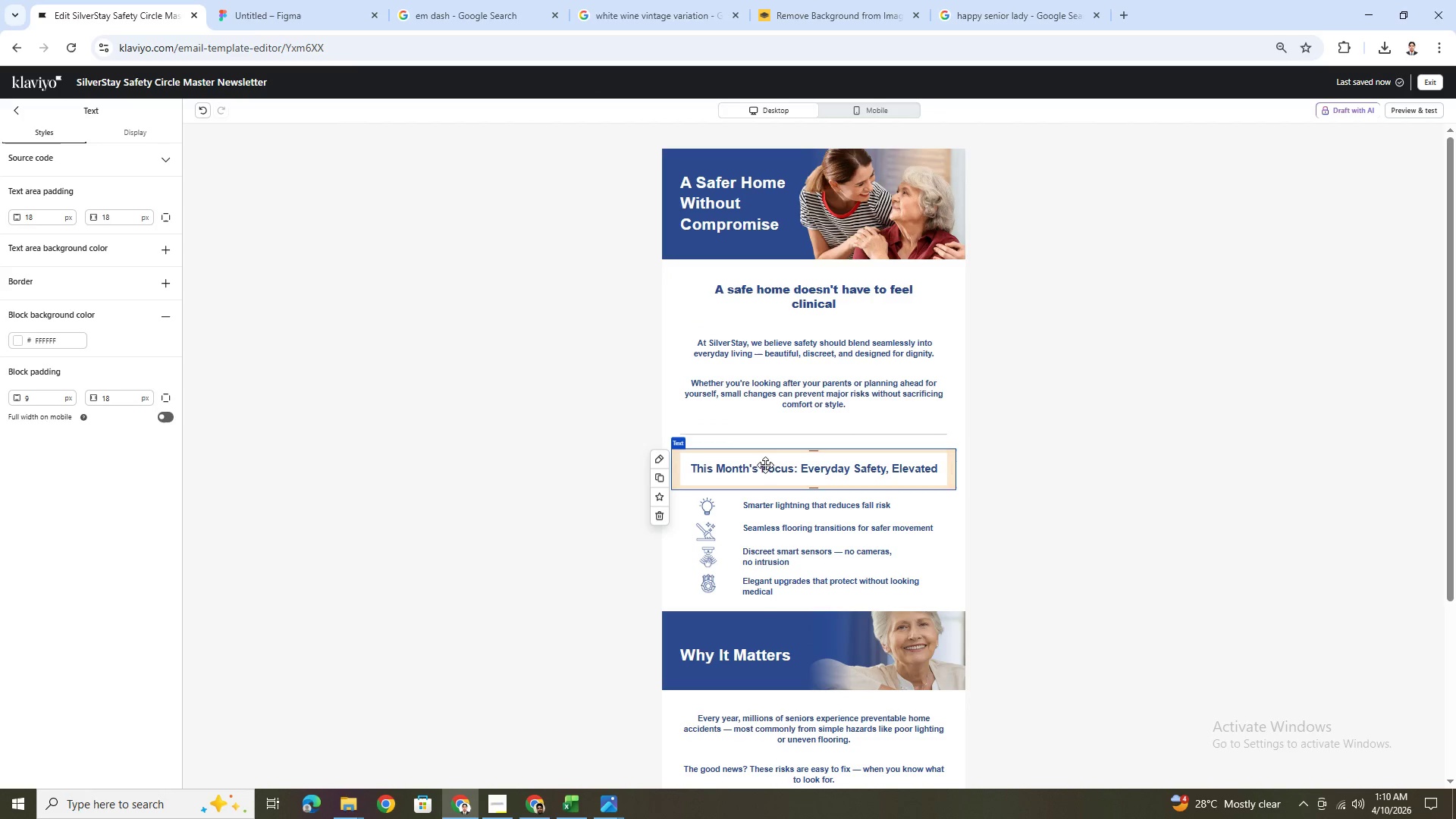 
double_click([767, 473])
 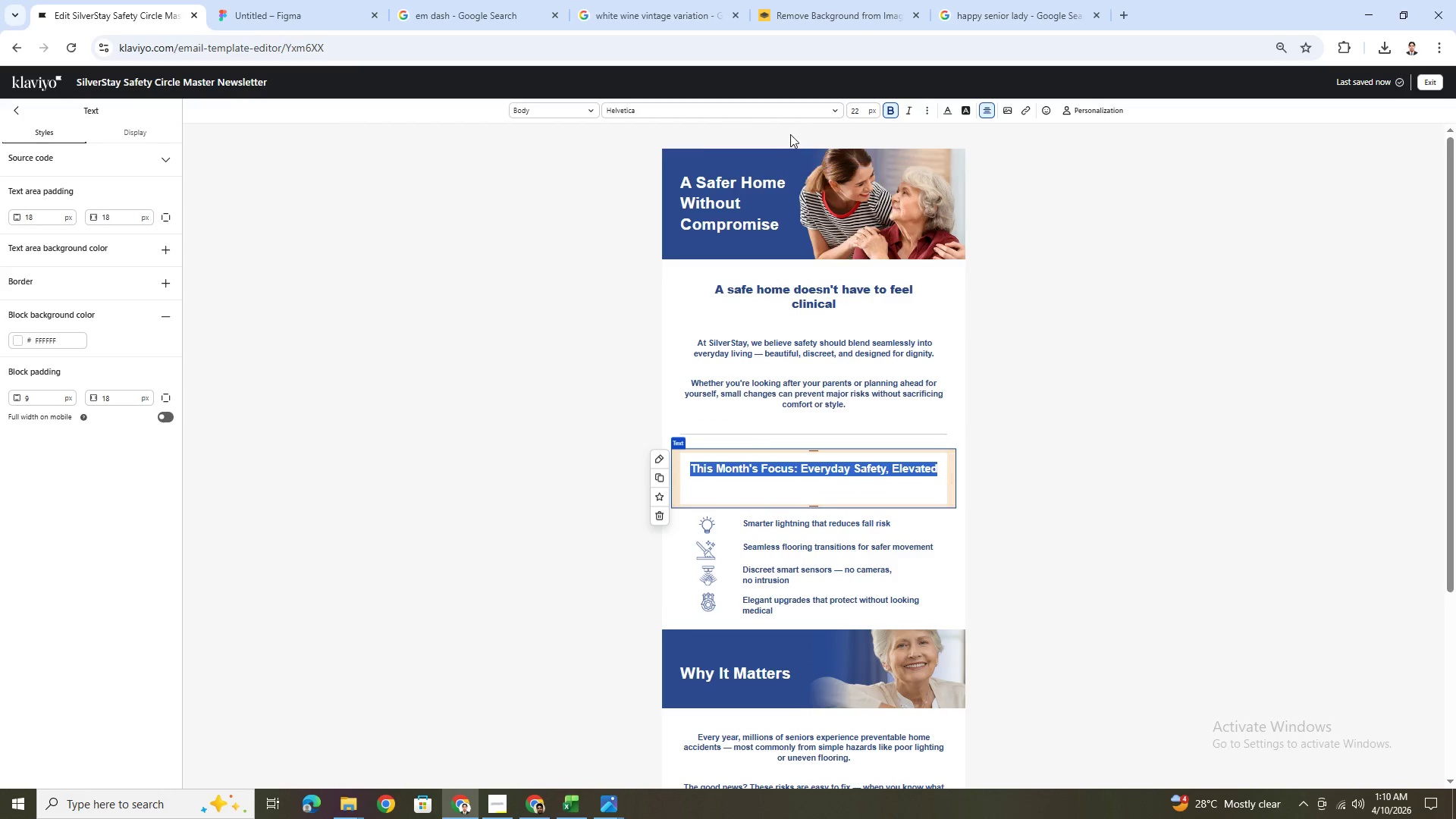 
left_click([829, 112])
 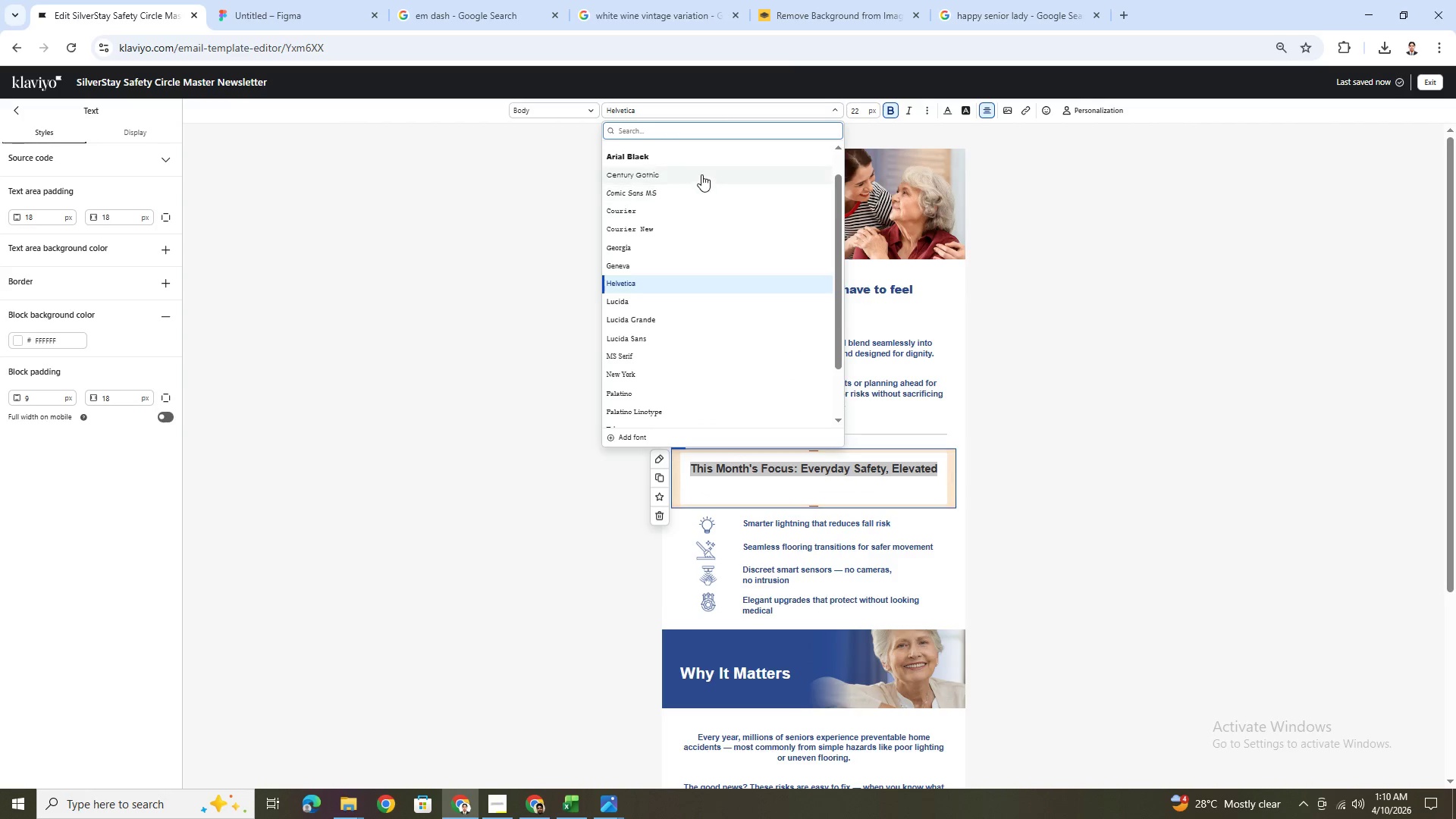 
left_click([698, 178])
 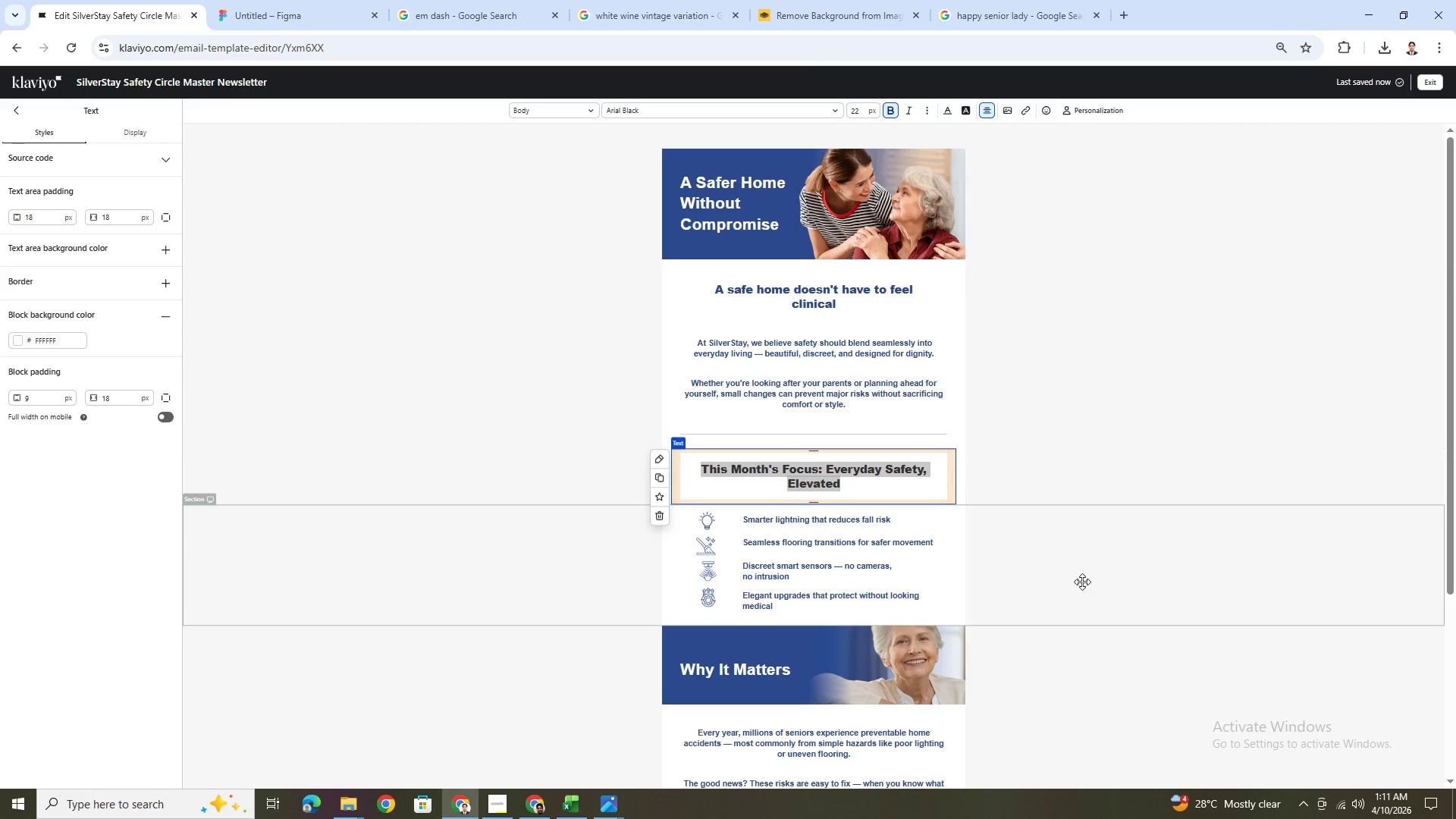 
scroll: coordinate [699, 168], scroll_direction: up, amount: 3.0
 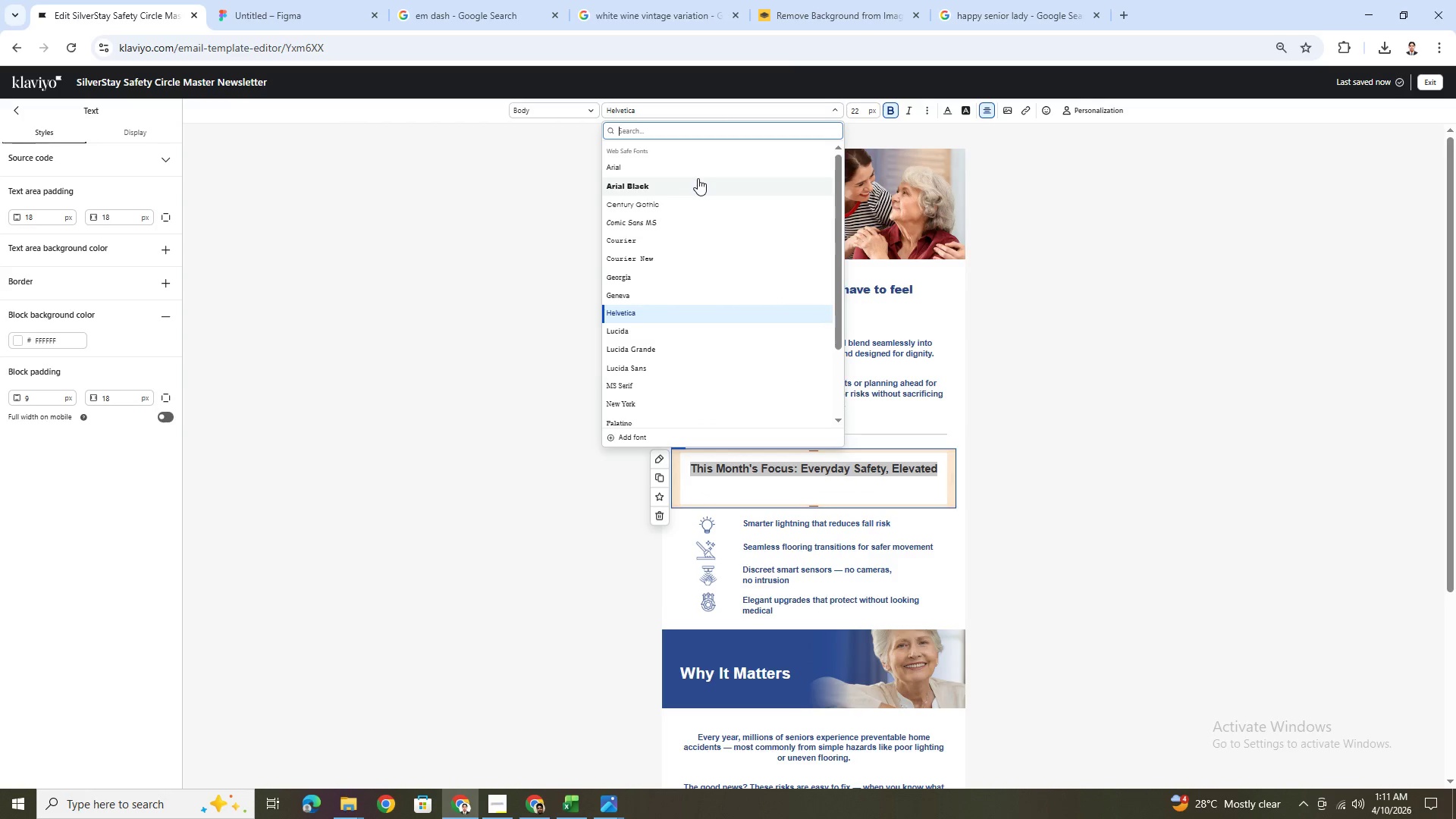 
left_click([1075, 598])
 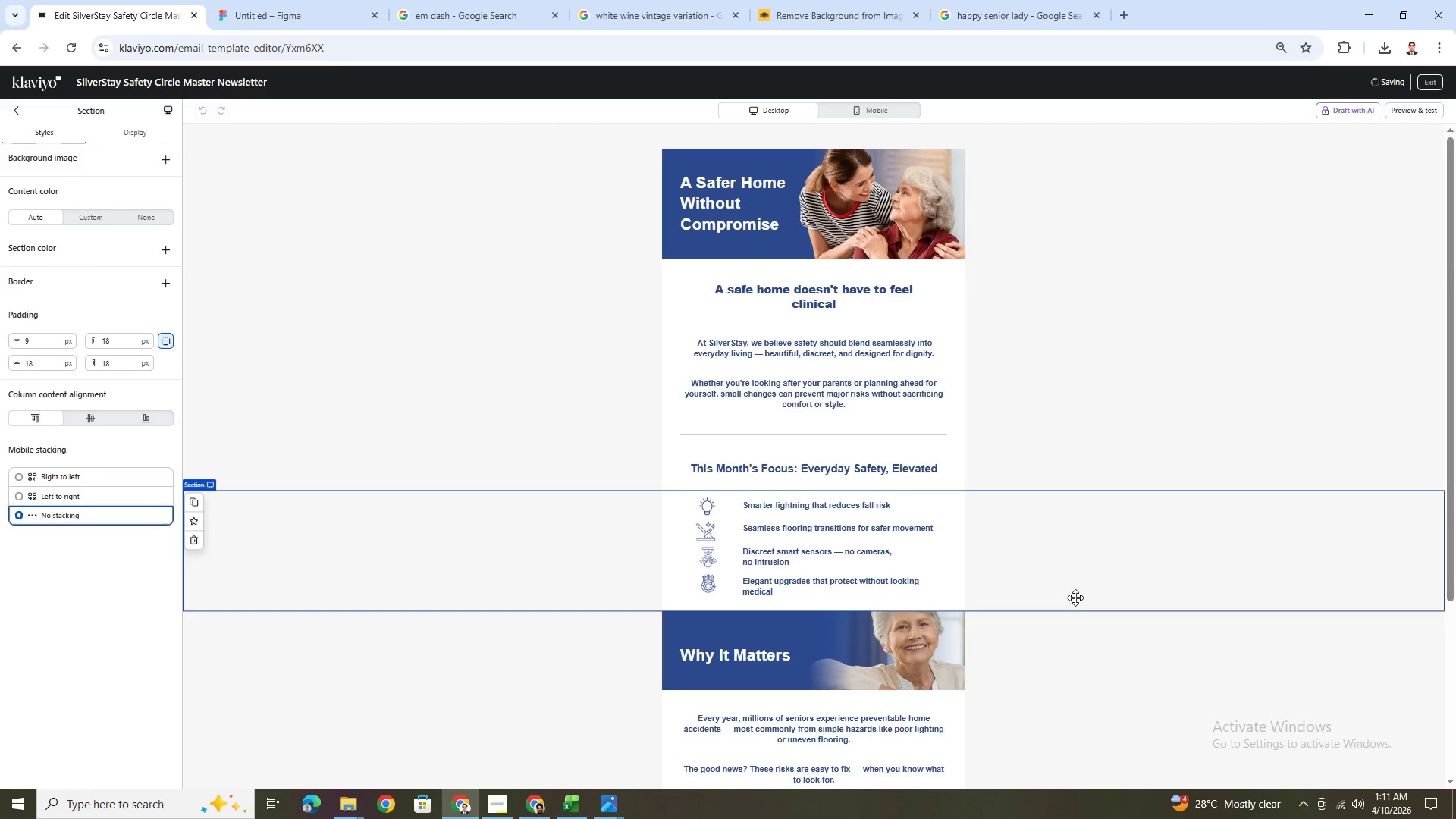 
scroll: coordinate [1075, 598], scroll_direction: down, amount: 2.0
 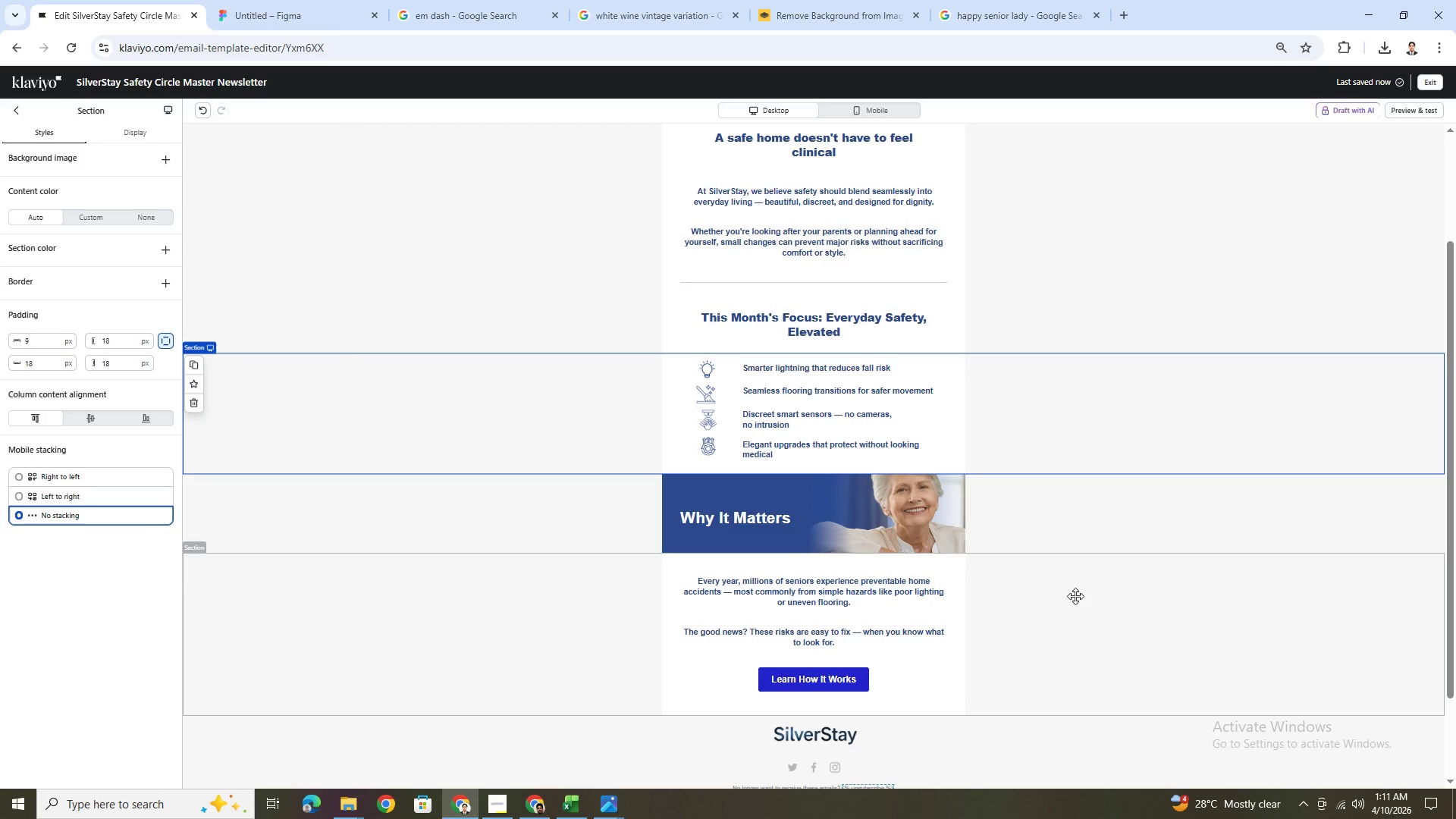 
scroll: coordinate [1075, 596], scroll_direction: up, amount: 2.0
 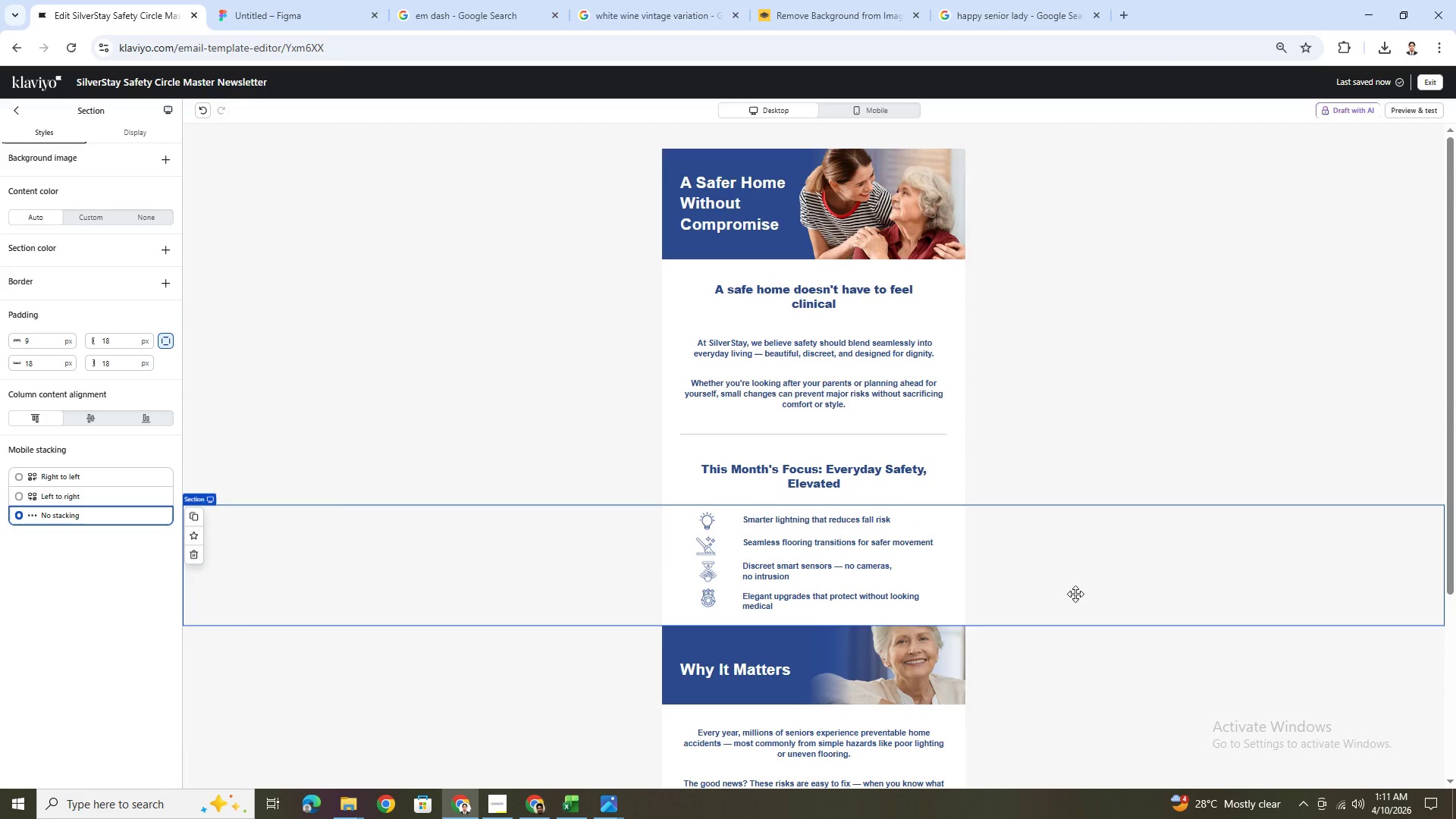 
hold_key(key=ControlLeft, duration=0.41)
scroll: coordinate [1068, 548], scroll_direction: up, amount: 1.0
 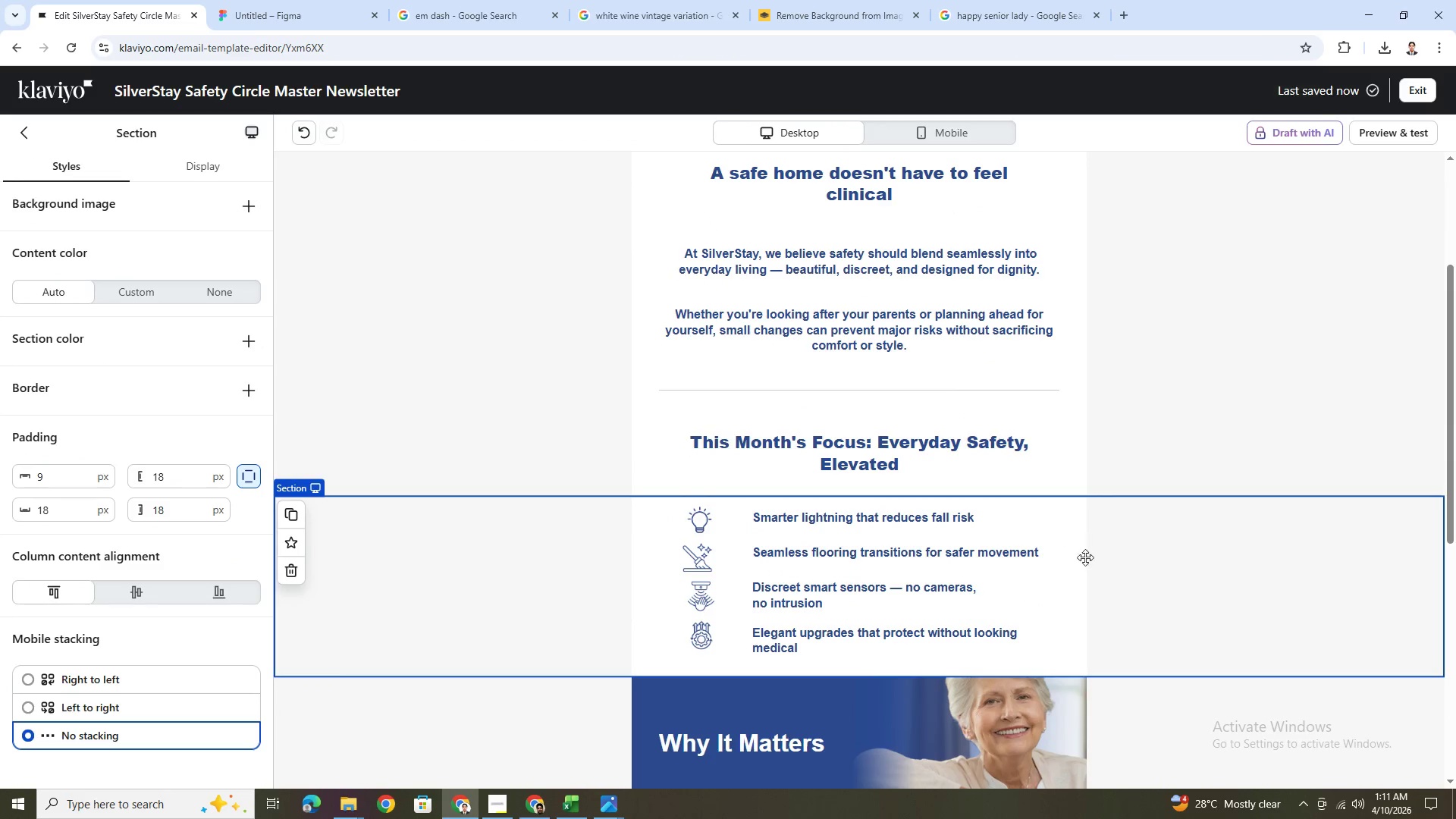 
scroll: coordinate [930, 638], scroll_direction: down, amount: 5.0
 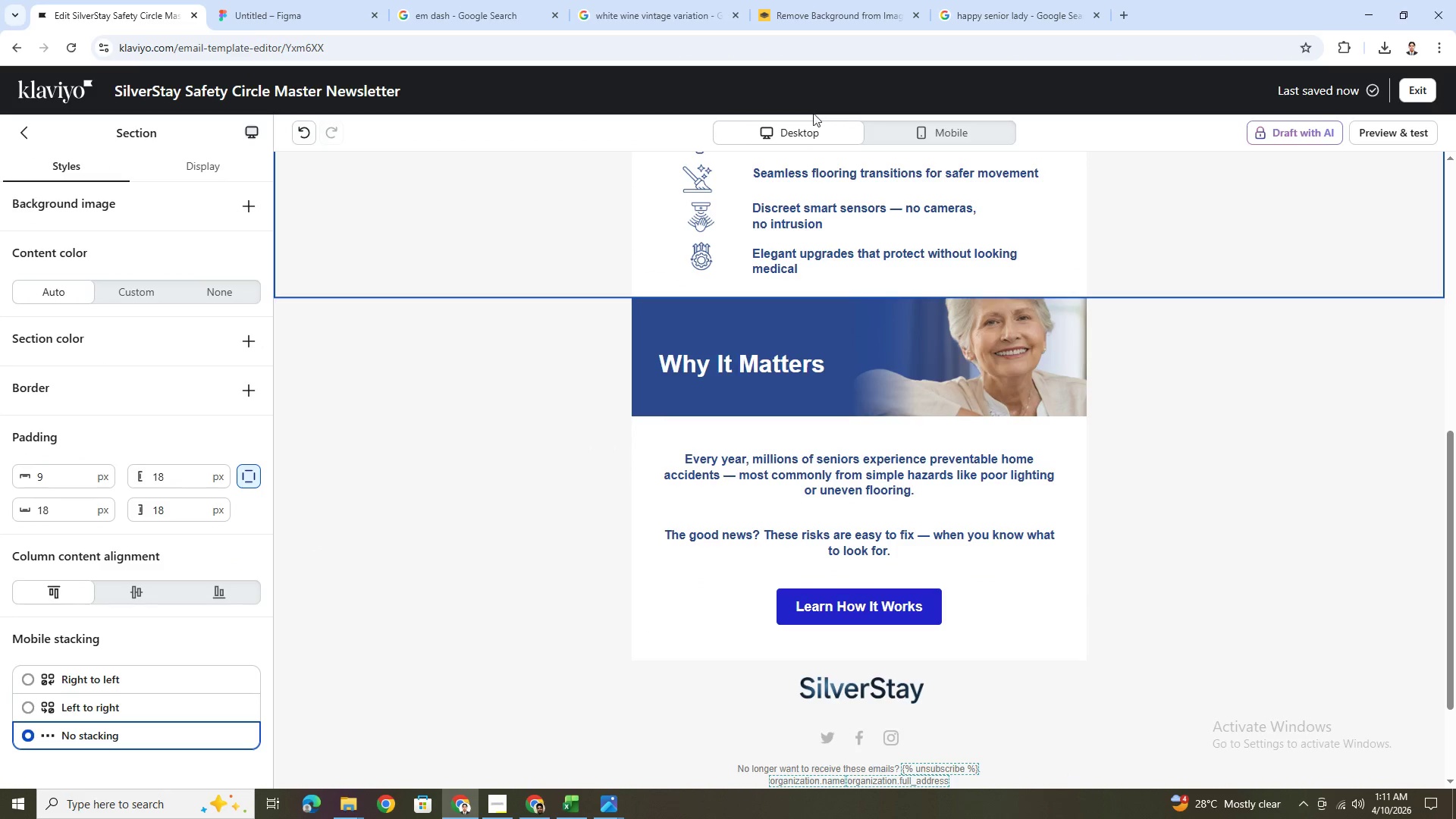 
left_click([936, 133])
 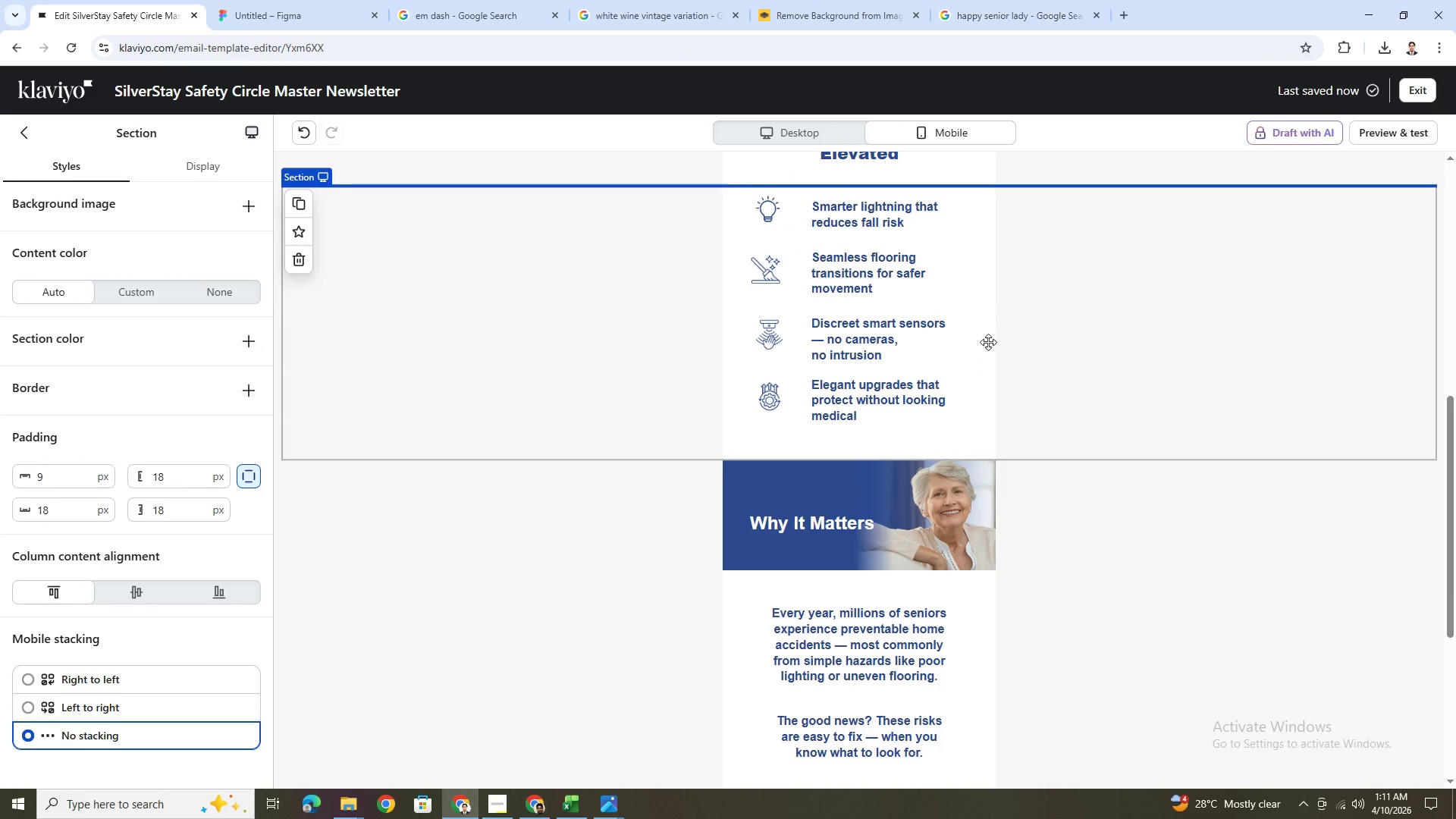 
scroll: coordinate [1091, 523], scroll_direction: up, amount: 3.0
 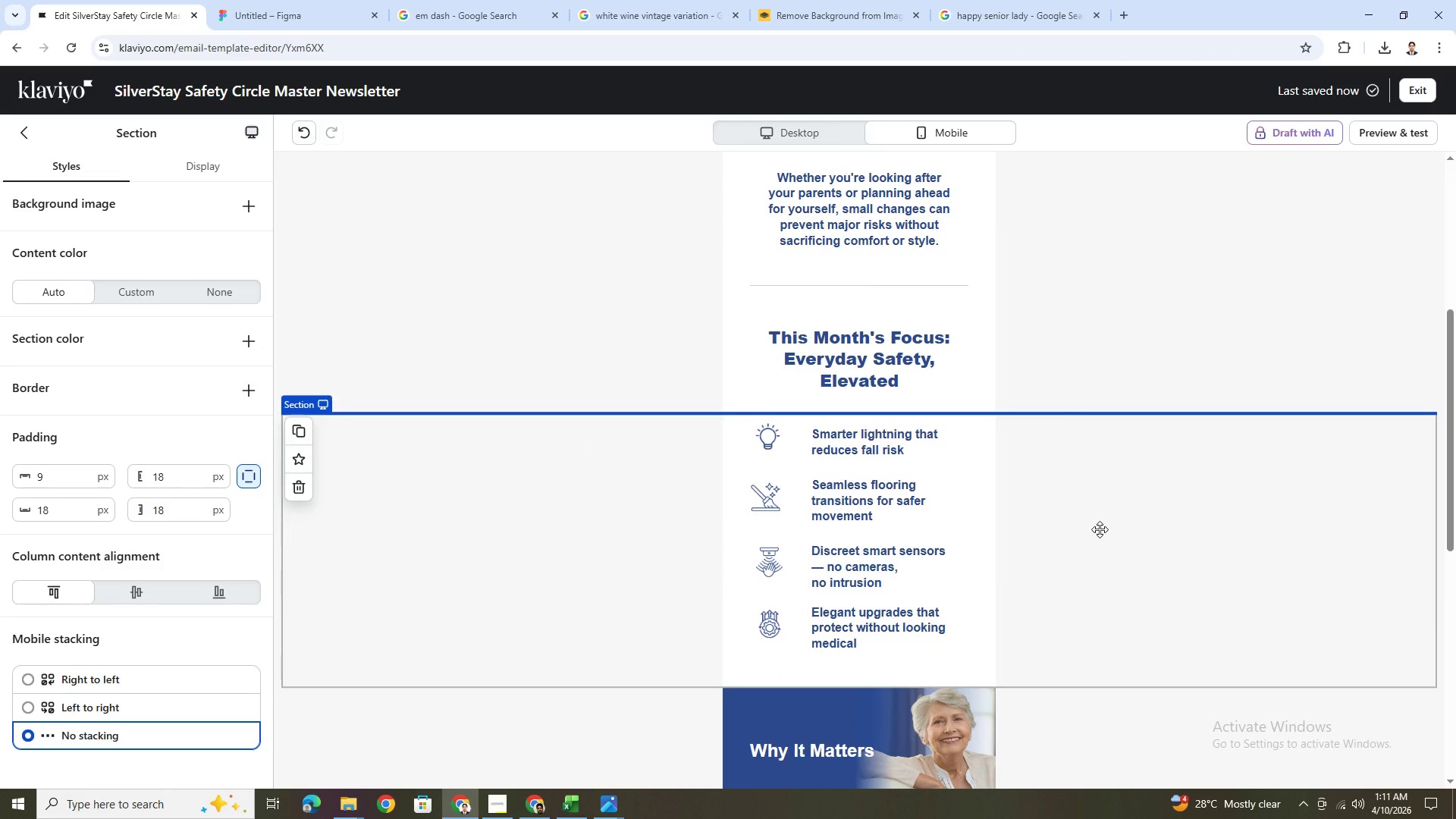 
hold_key(key=ControlLeft, duration=0.53)
scroll: coordinate [1100, 529], scroll_direction: down, amount: 3.0
 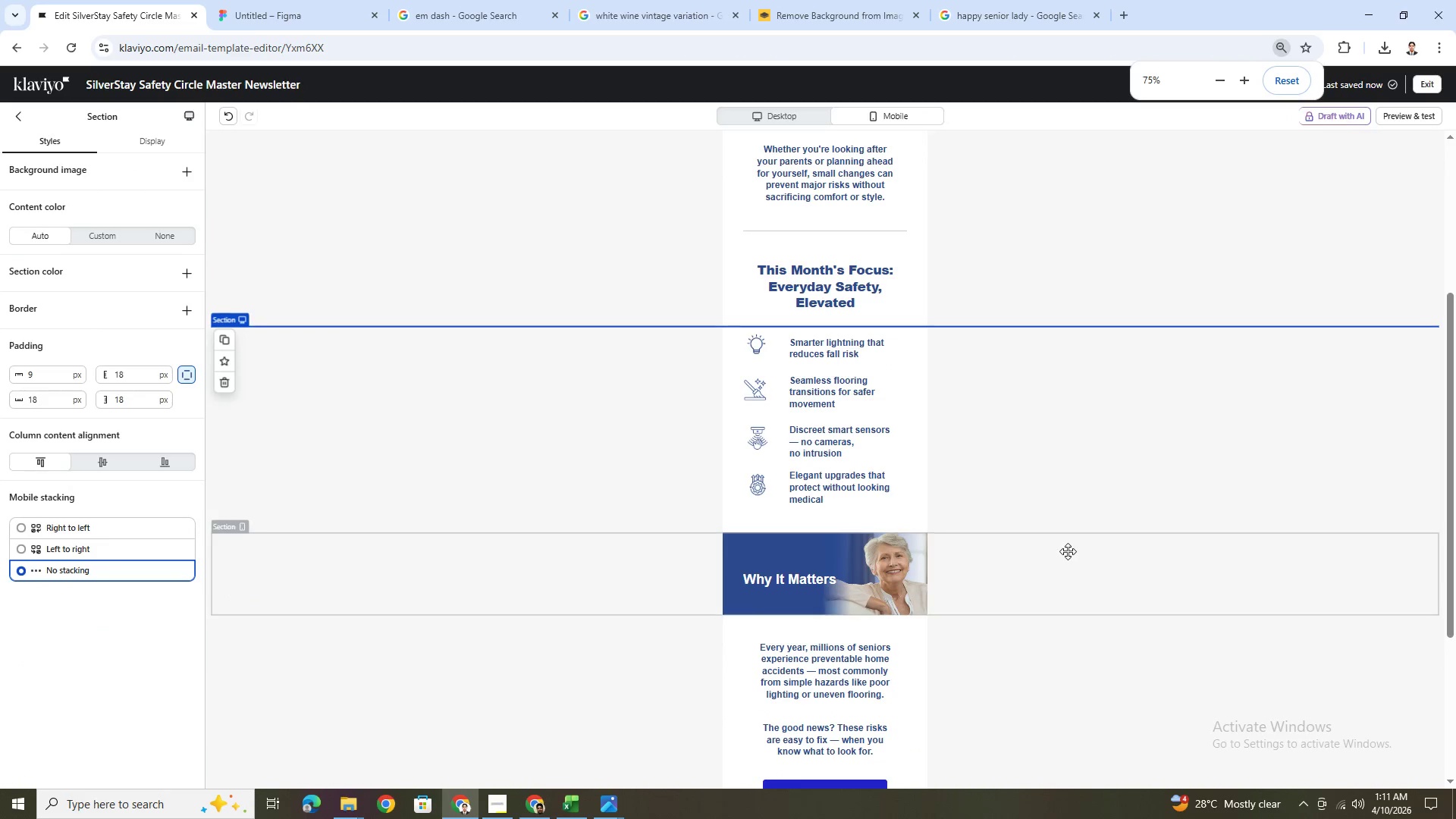 
hold_key(key=ControlLeft, duration=0.36)
scroll: coordinate [1057, 555], scroll_direction: up, amount: 9.0
 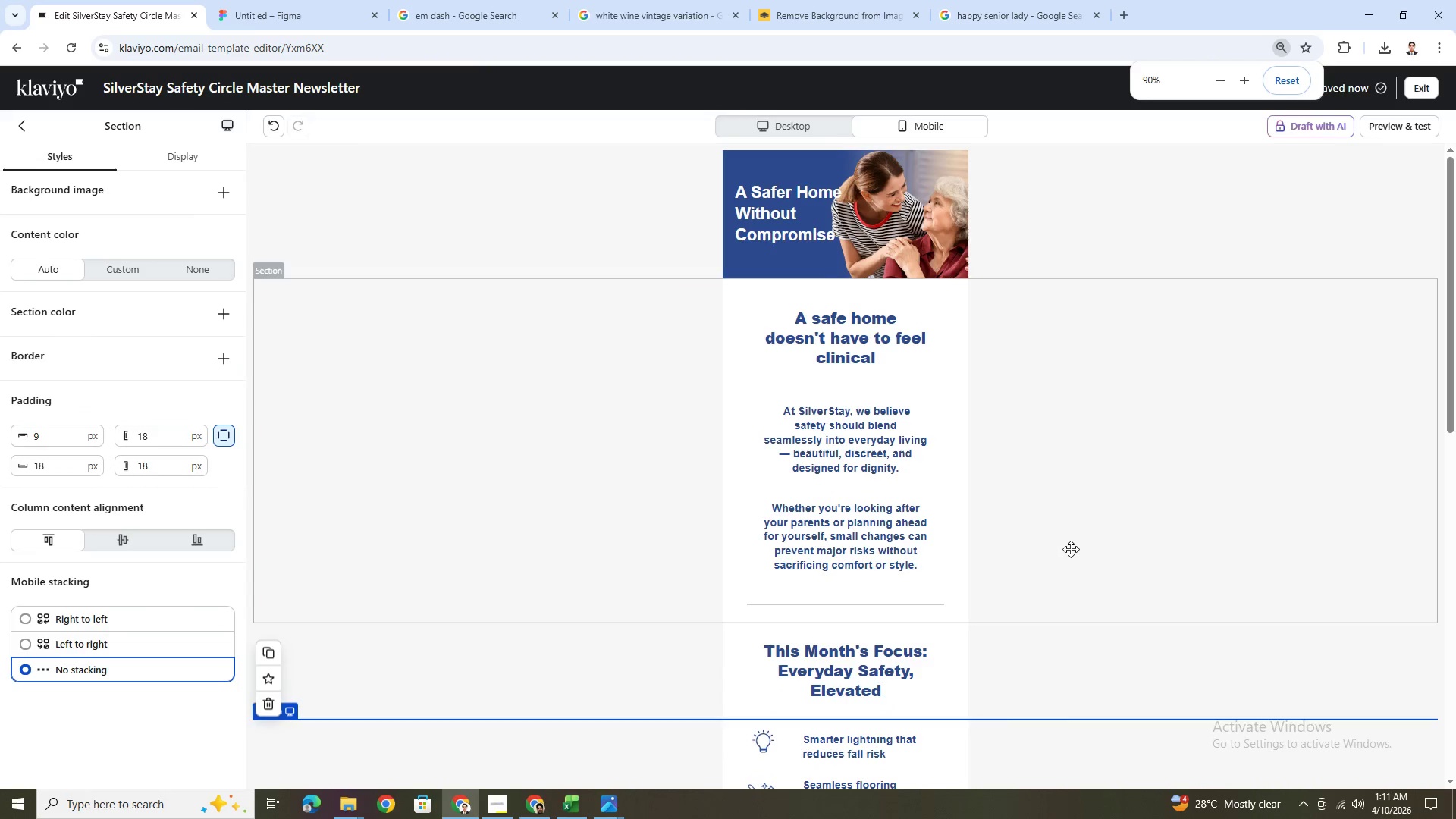 
hold_key(key=ControlLeft, duration=1.5)
scroll: coordinate [1071, 549], scroll_direction: down, amount: 4.0
 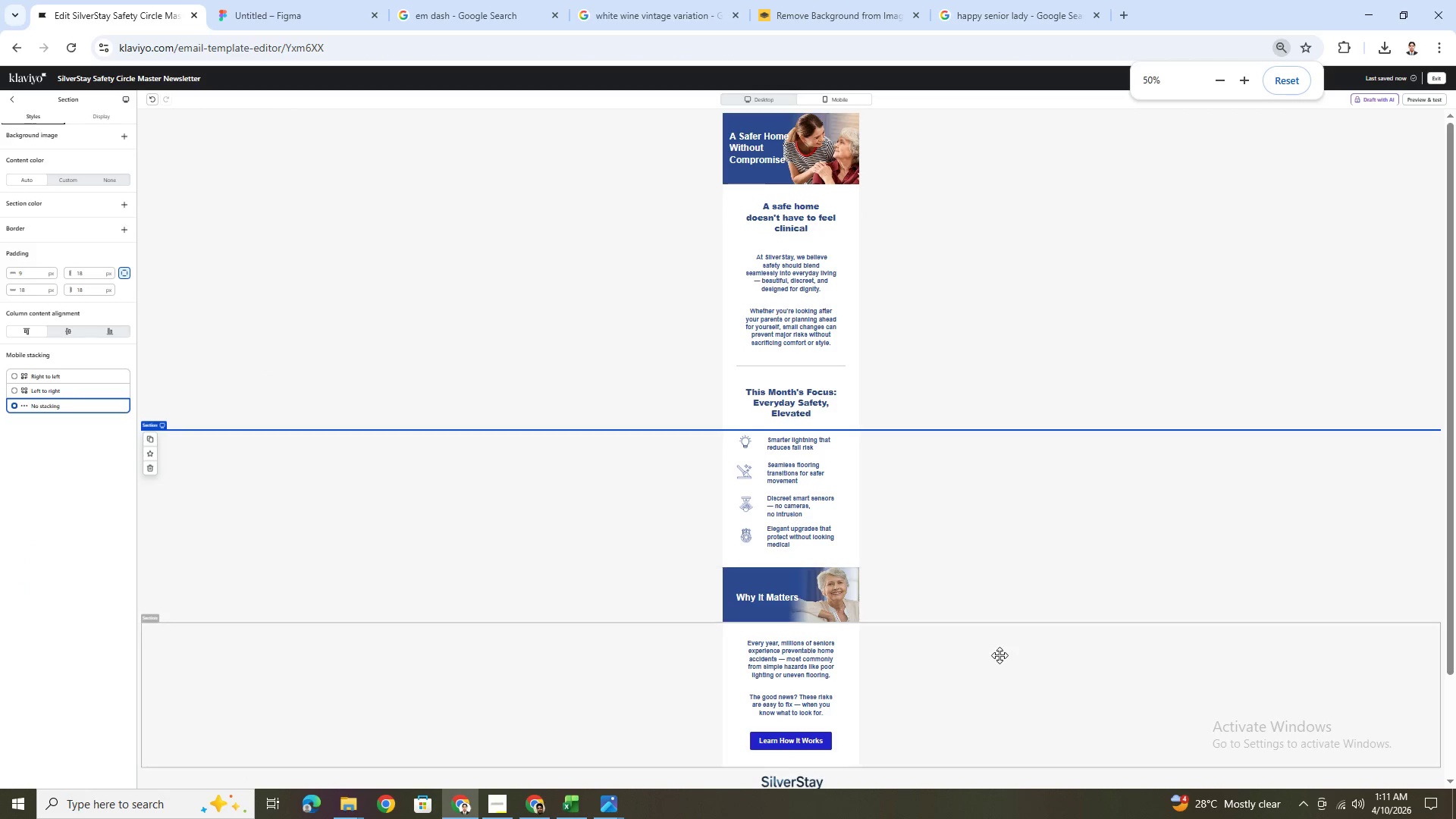 
hold_key(key=ControlLeft, duration=0.73)
scroll: coordinate [968, 678], scroll_direction: up, amount: 3.0
 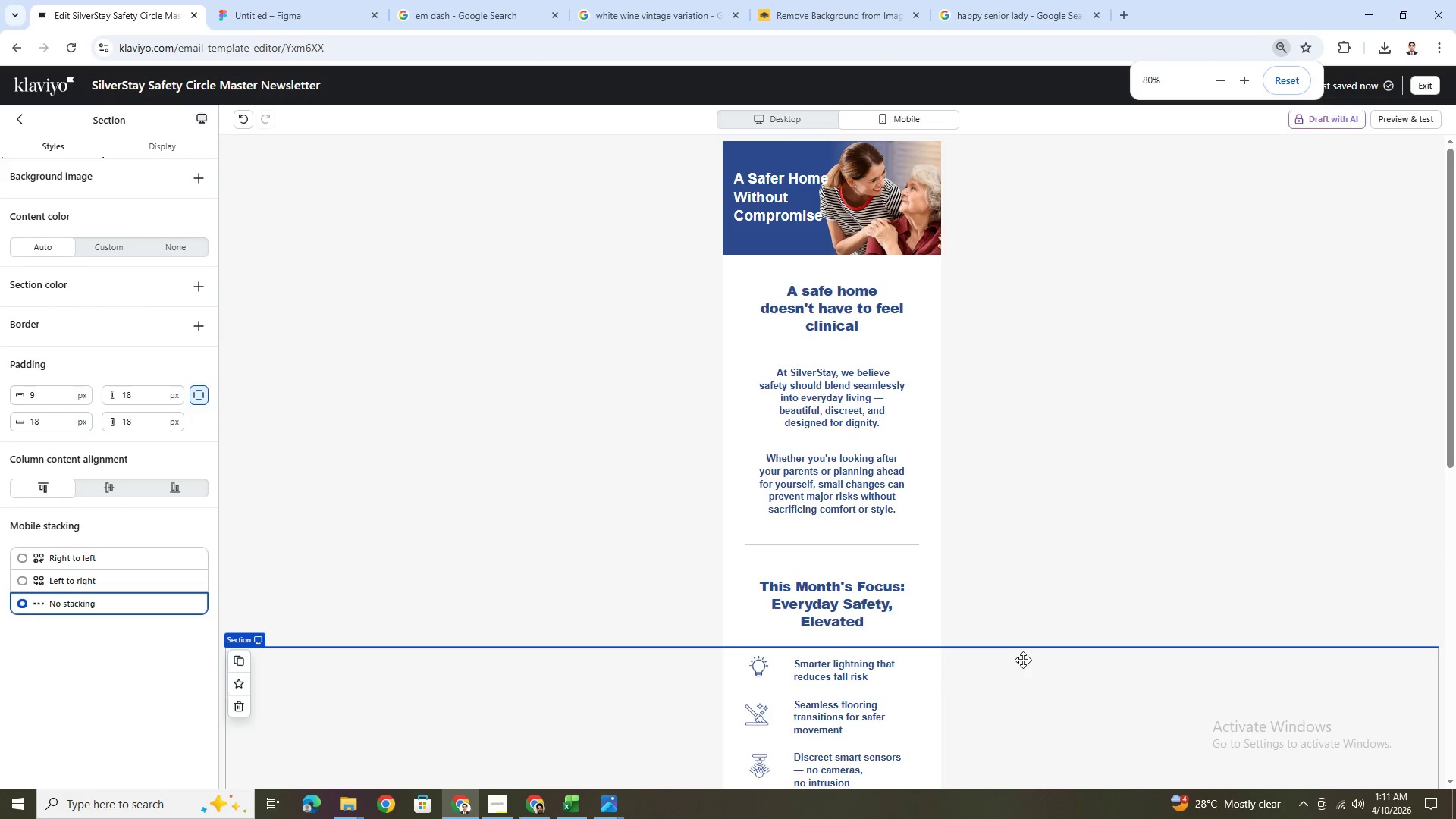 
scroll: coordinate [1024, 659], scroll_direction: down, amount: 8.0
 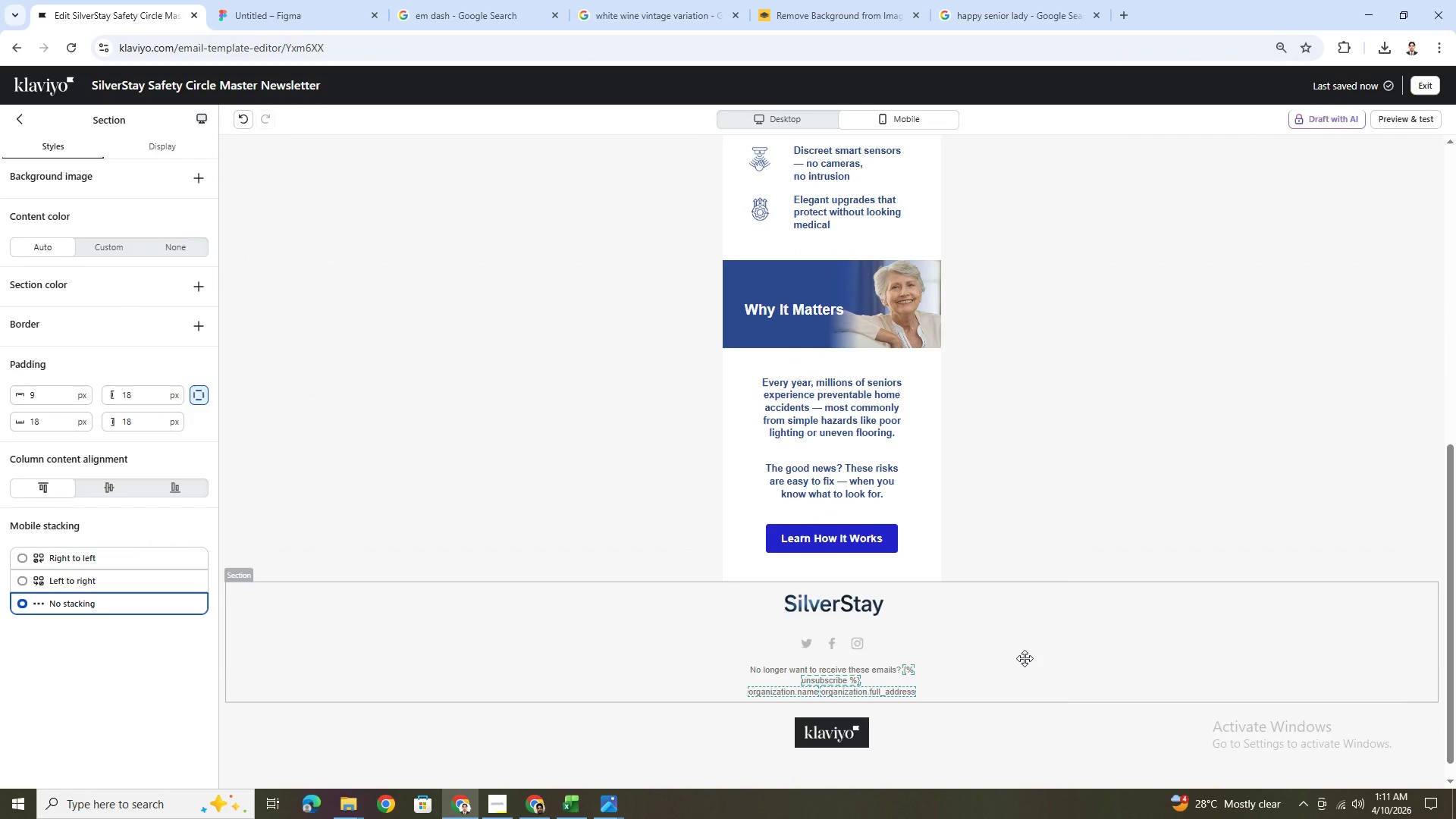 
scroll: coordinate [1025, 658], scroll_direction: up, amount: 4.0
 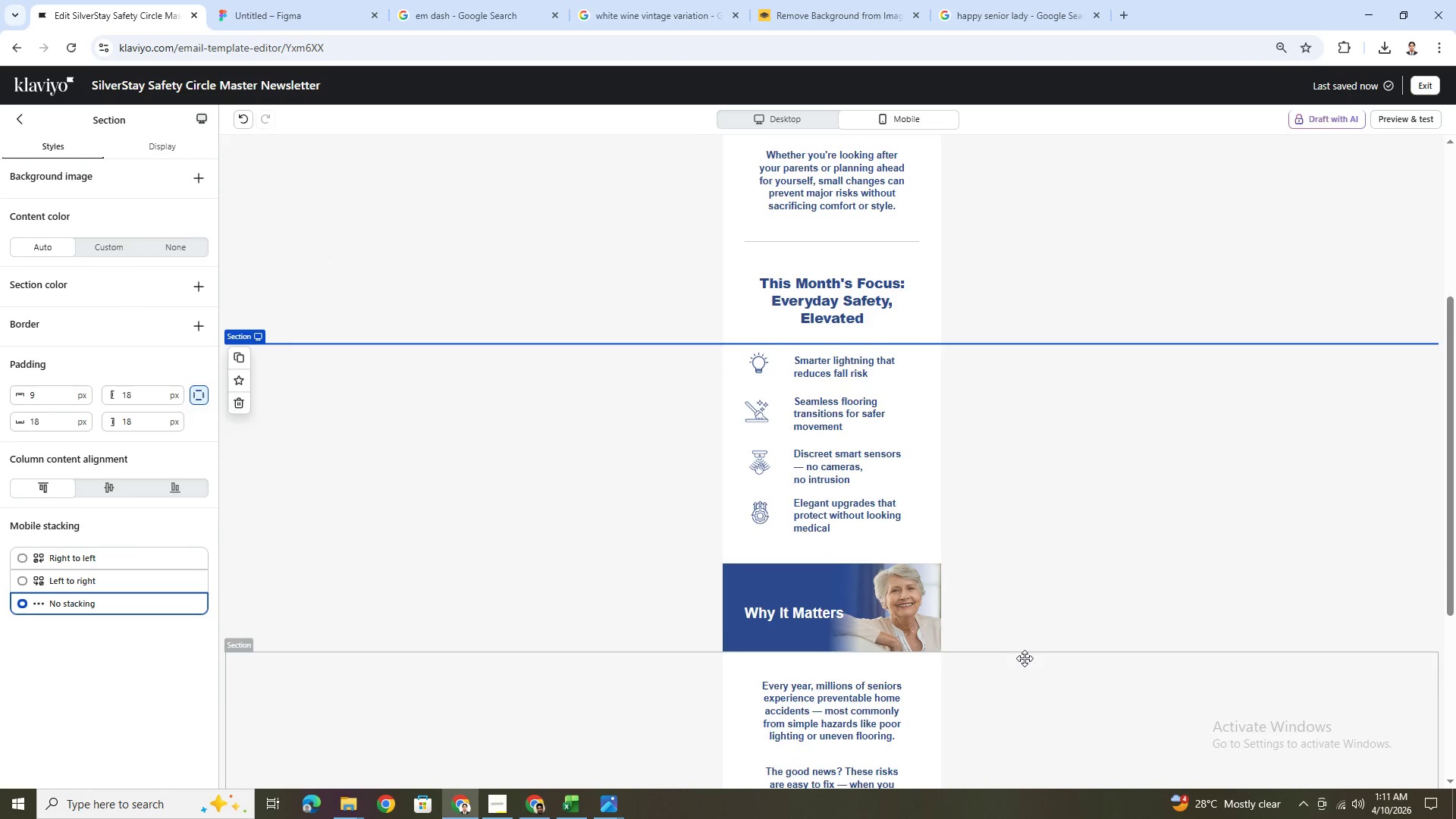 
scroll: coordinate [1025, 658], scroll_direction: down, amount: 3.0
 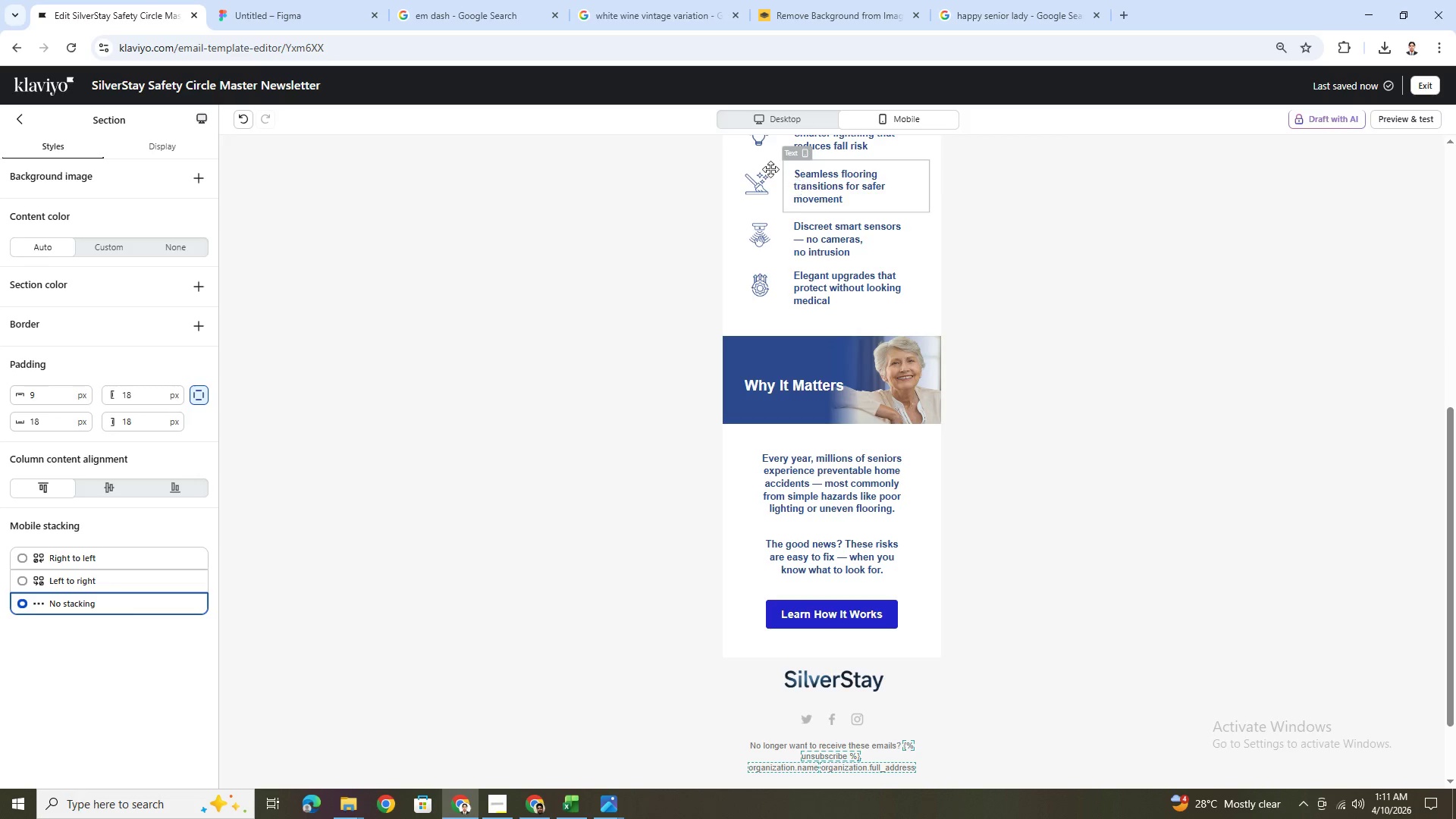 
left_click([759, 121])
 